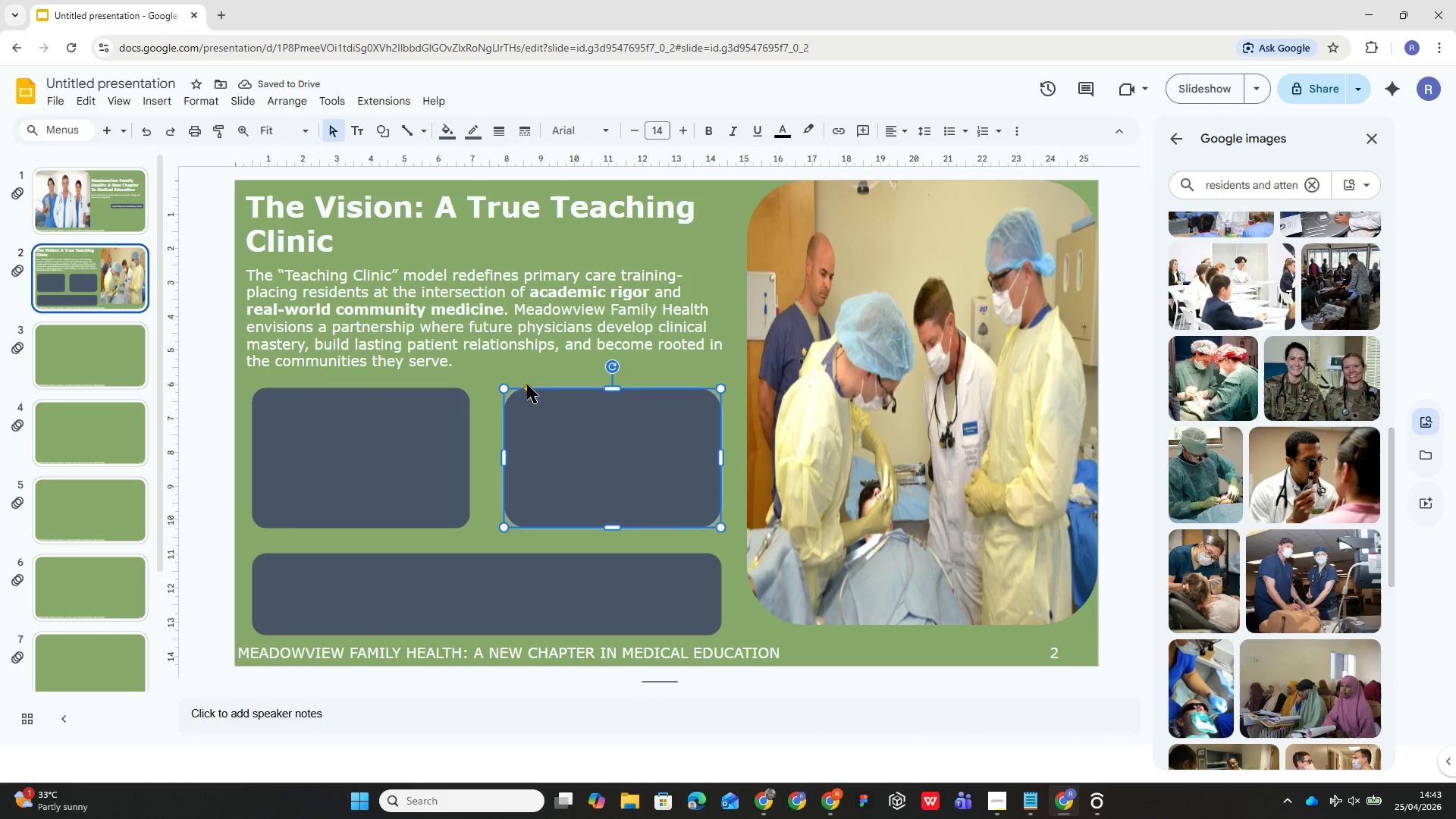 
left_click_drag(start_coordinate=[526, 387], to_coordinate=[515, 384])
 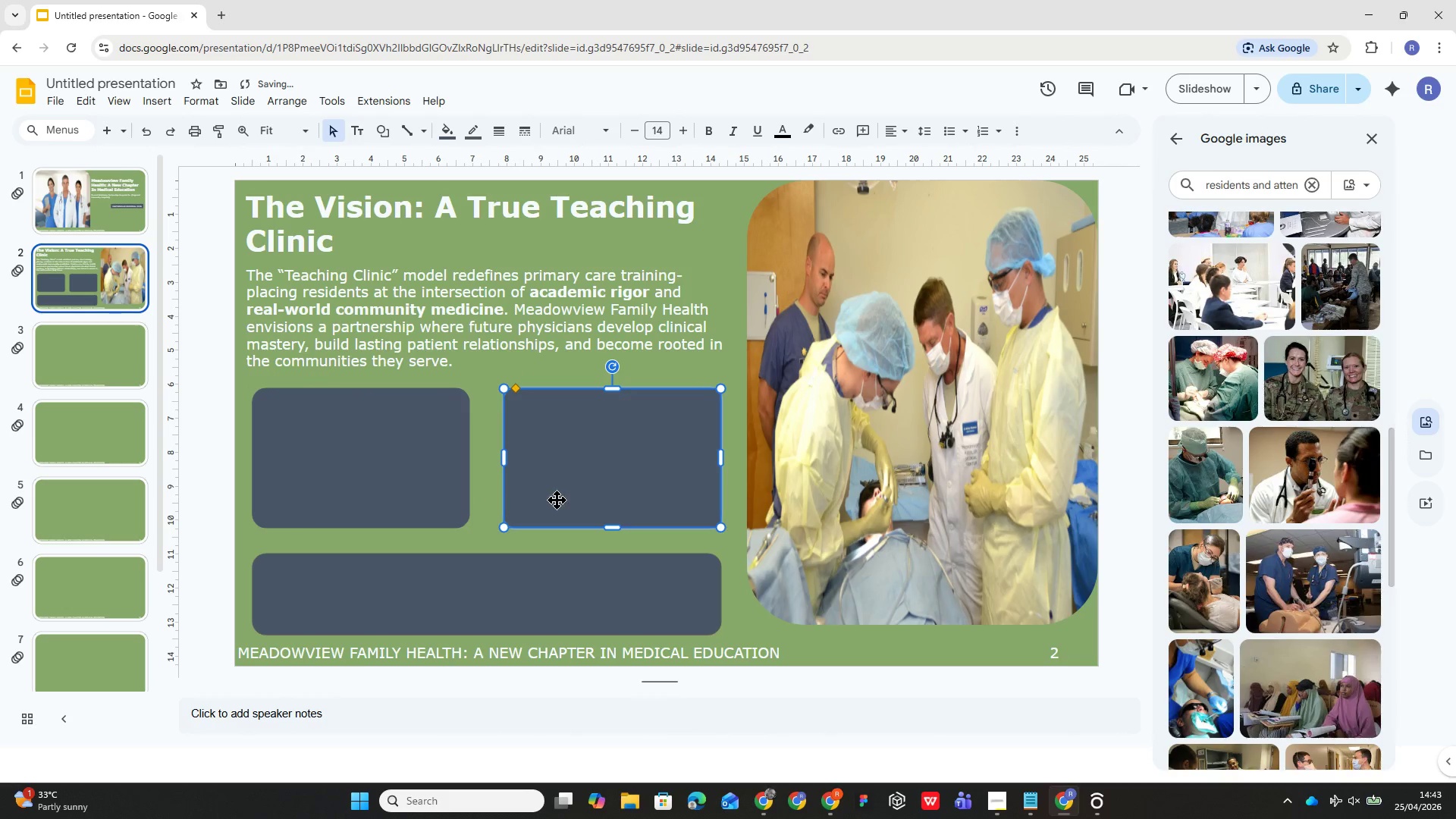 
left_click([418, 476])
 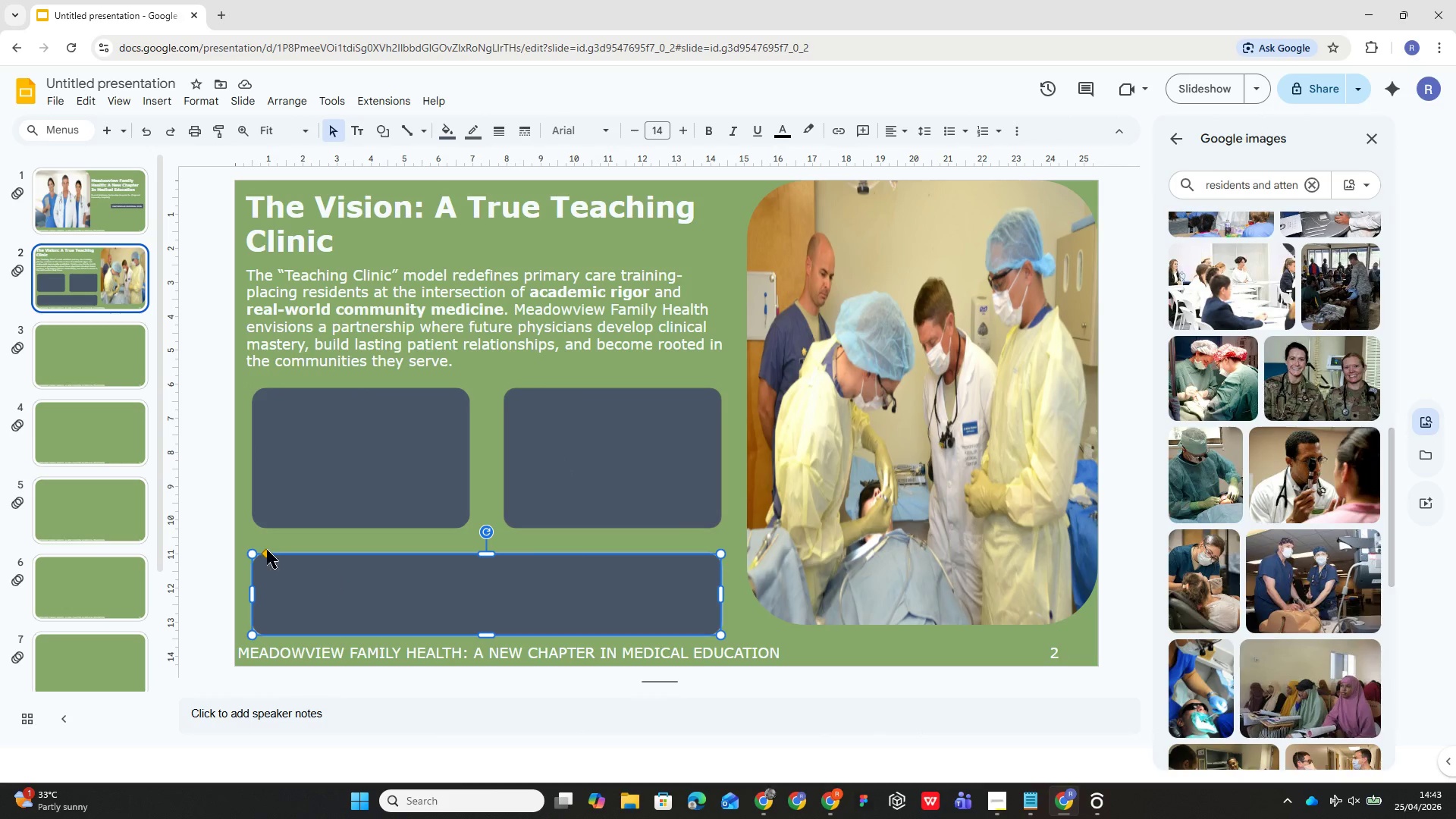 
wait(5.92)
 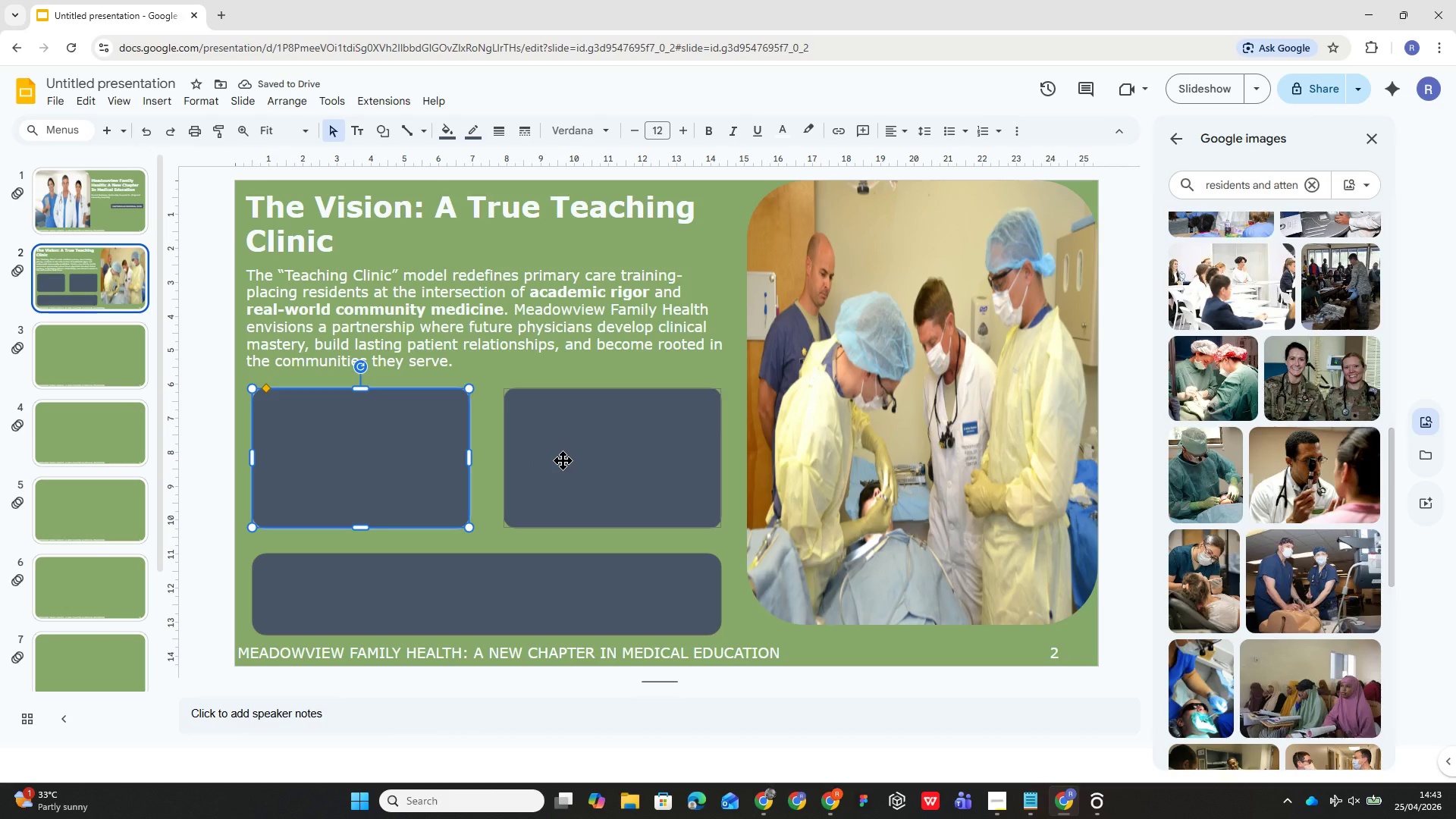 
left_click_drag(start_coordinate=[265, 556], to_coordinate=[261, 548])
 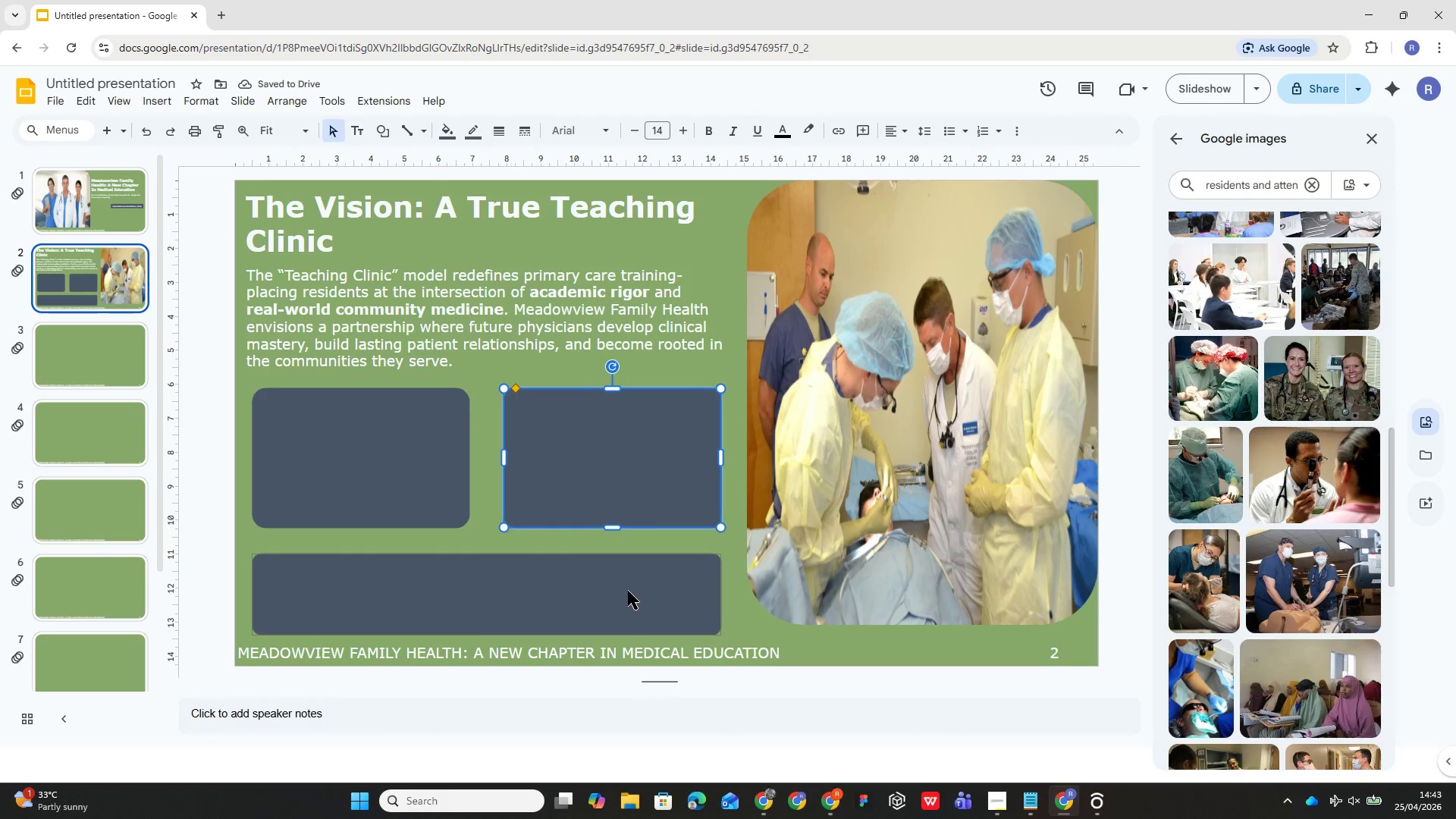 
left_click([425, 466])
 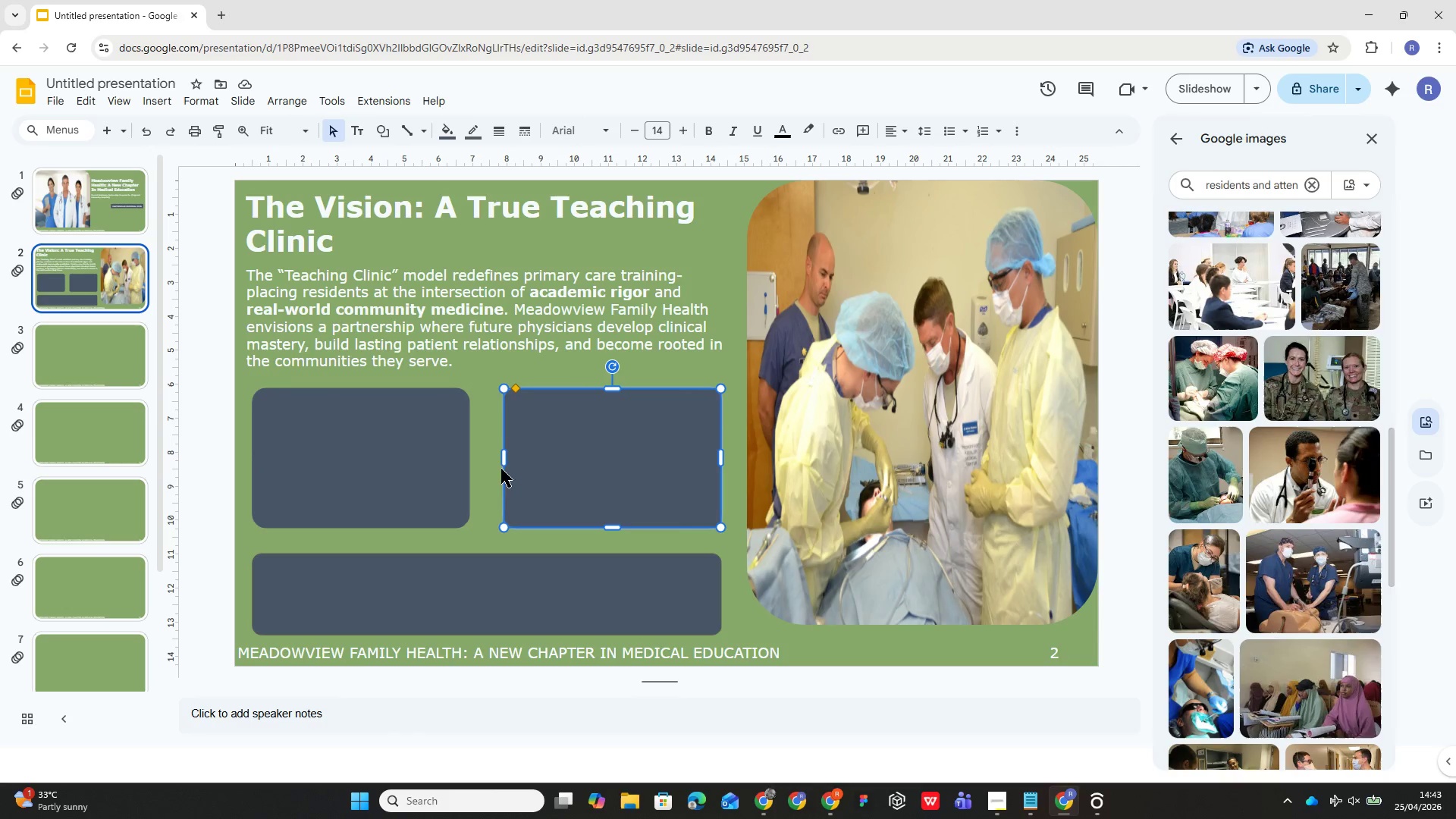 
left_click([424, 458])
 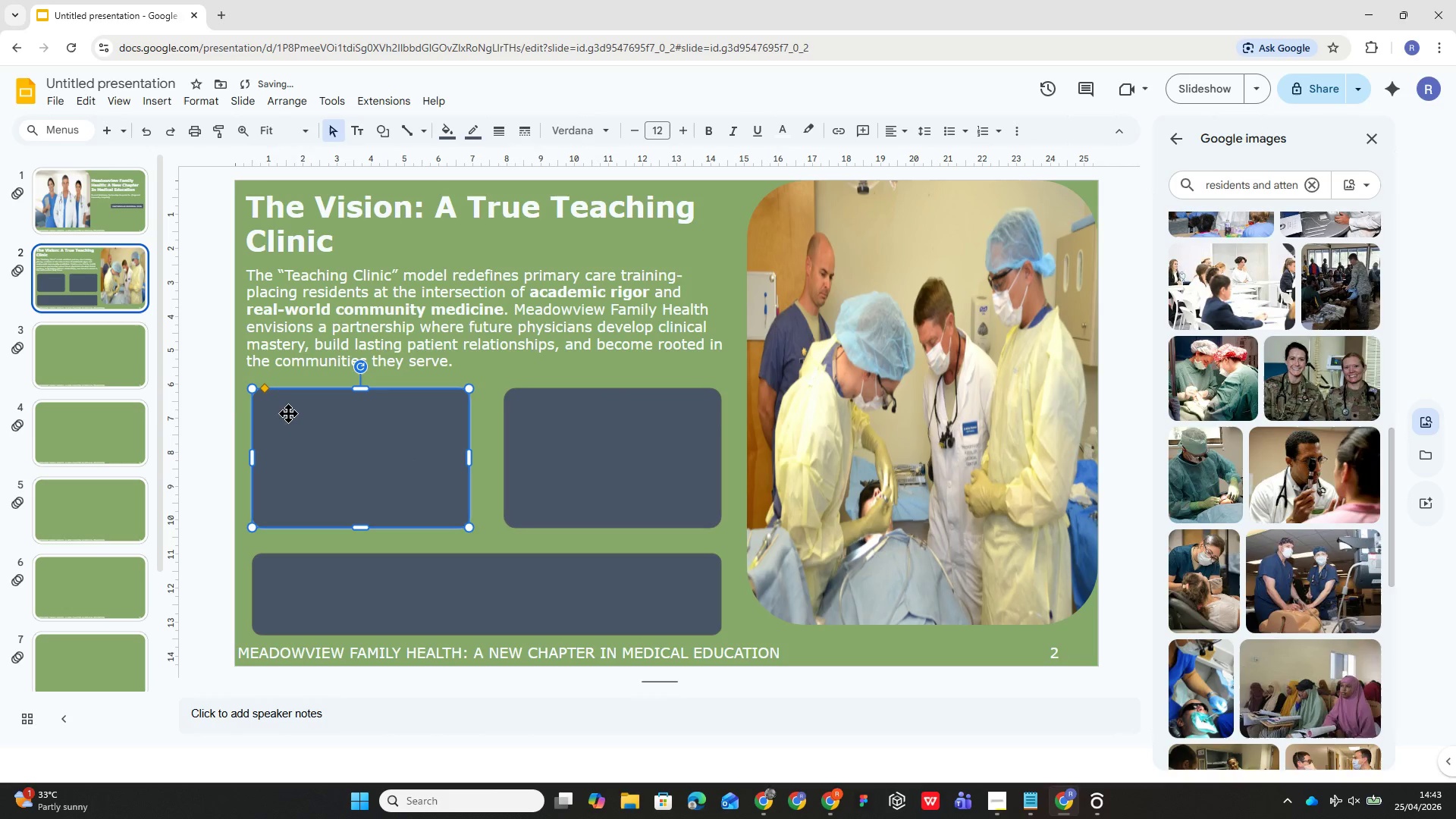 
left_click([560, 421])
 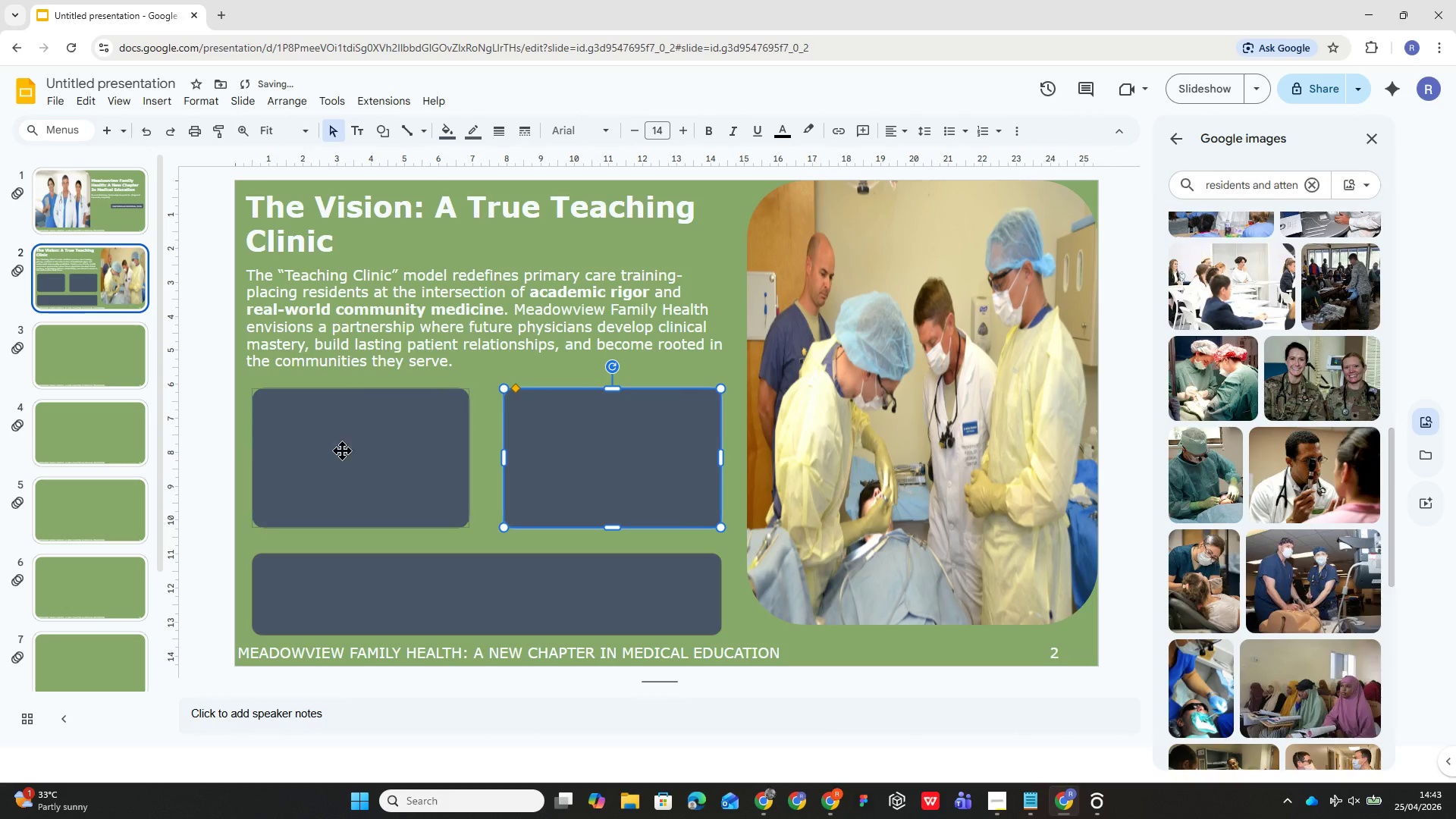 
left_click([306, 460])
 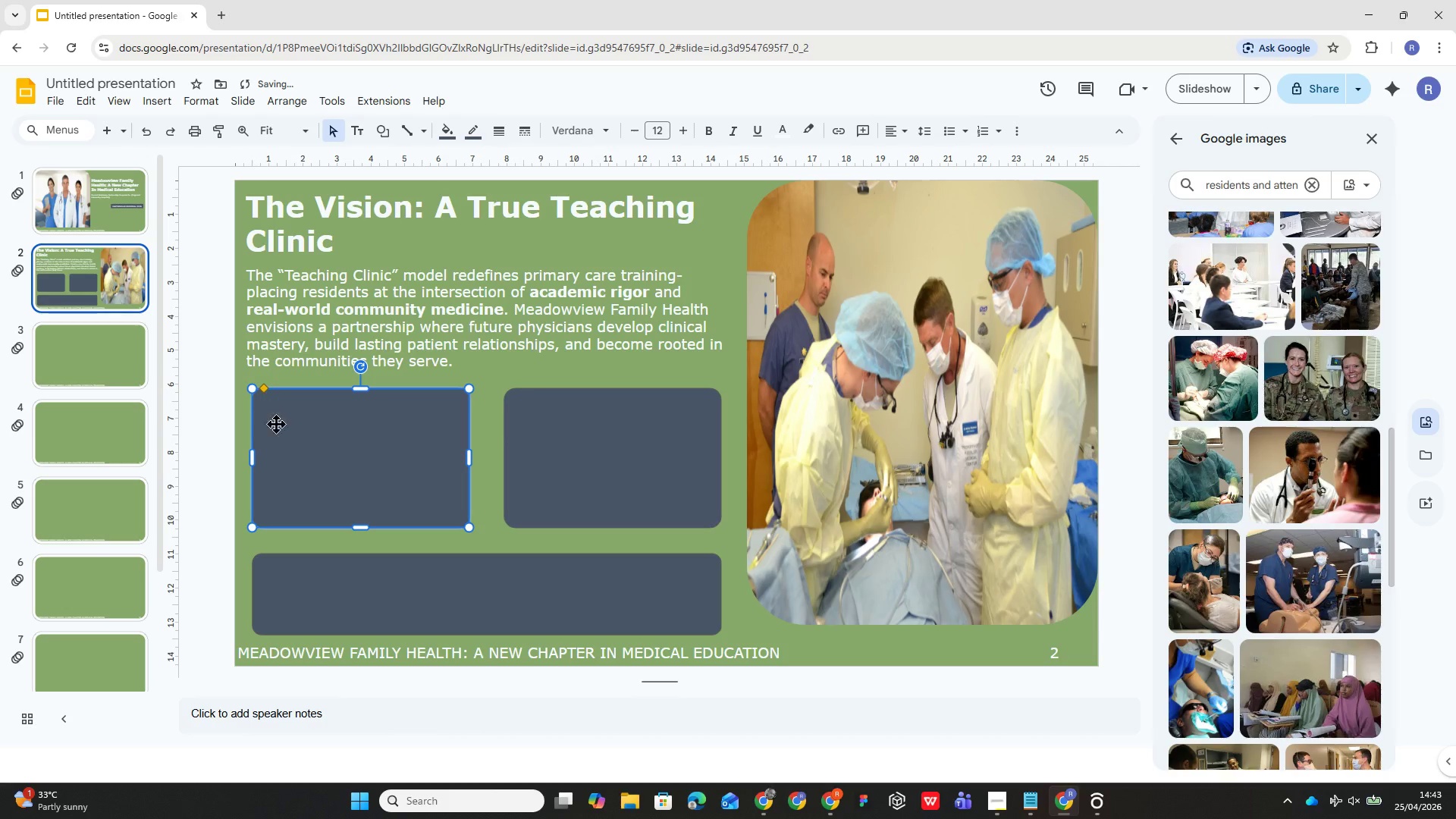 
left_click([584, 460])
 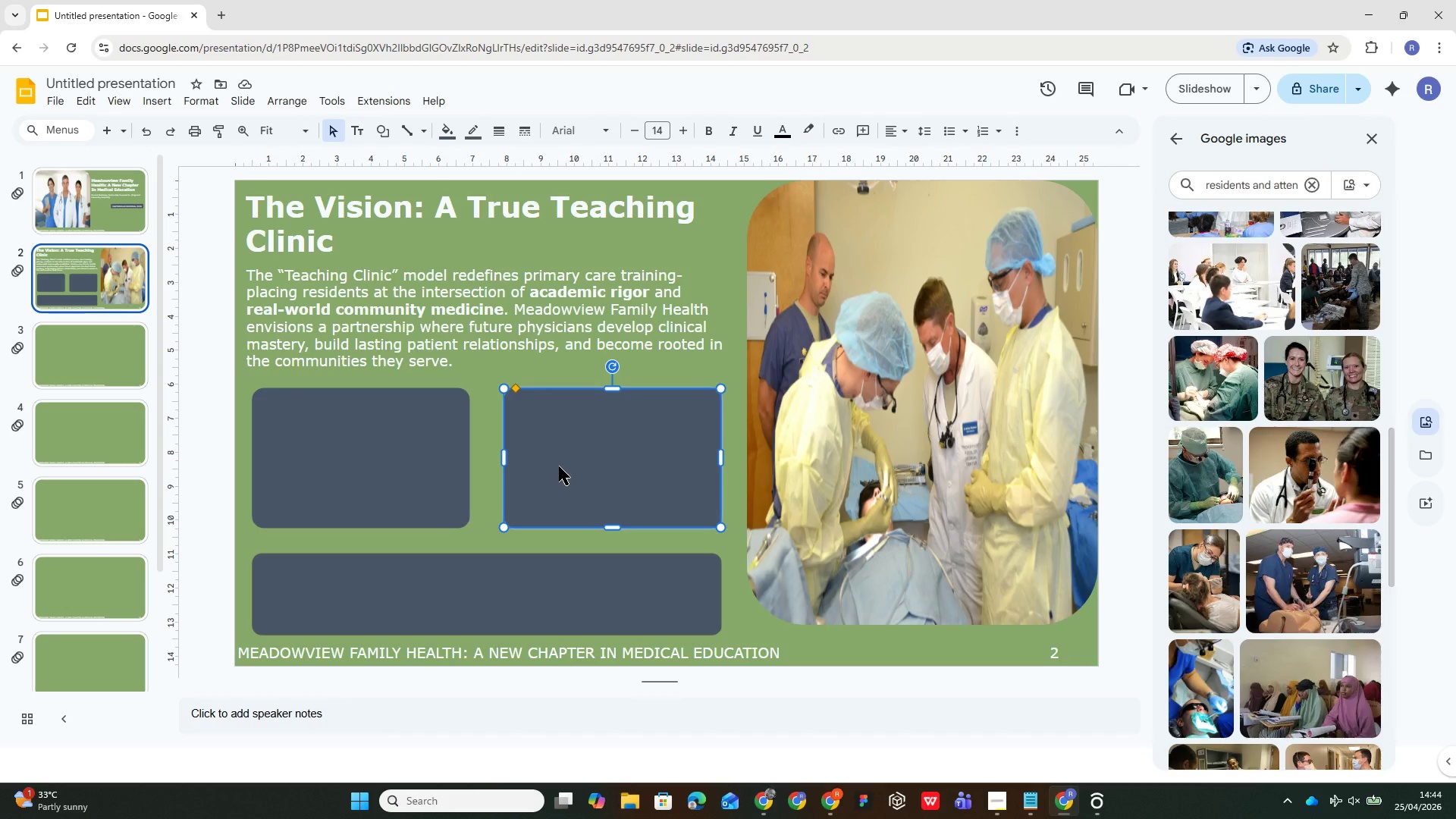 
wait(60.66)
 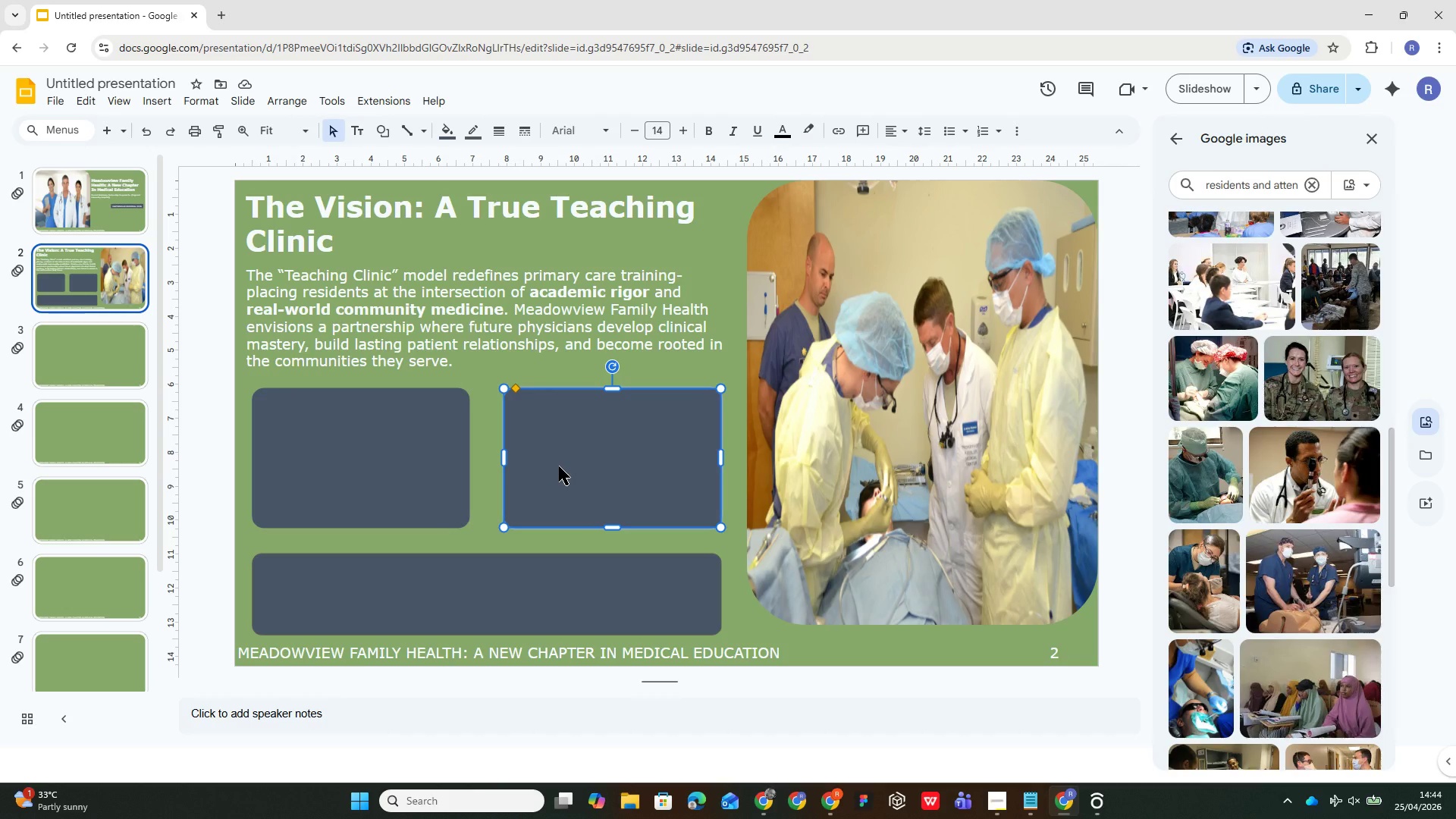 
left_click([336, 440])
 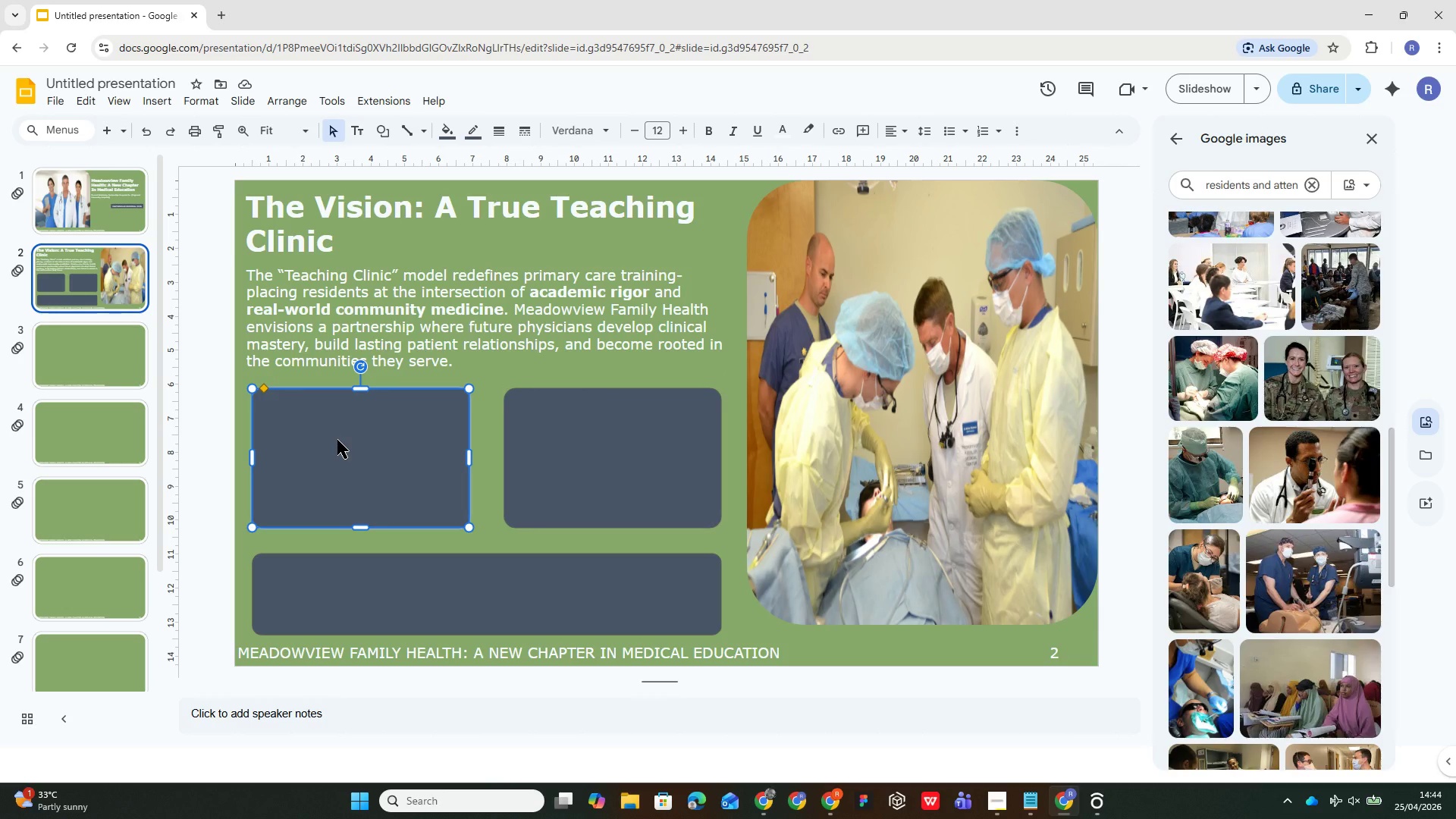 
wait(5.05)
 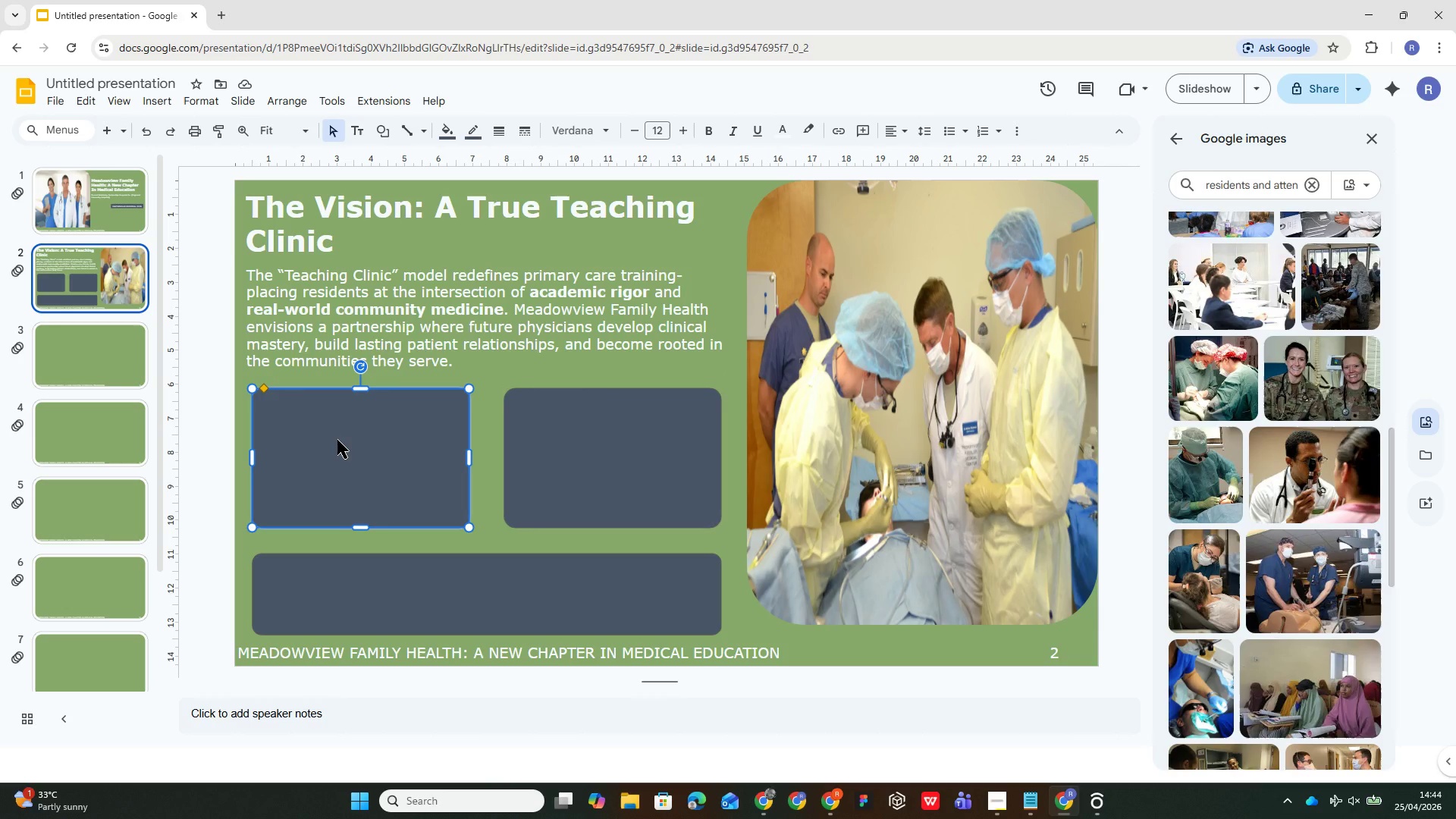 
double_click([337, 440])
 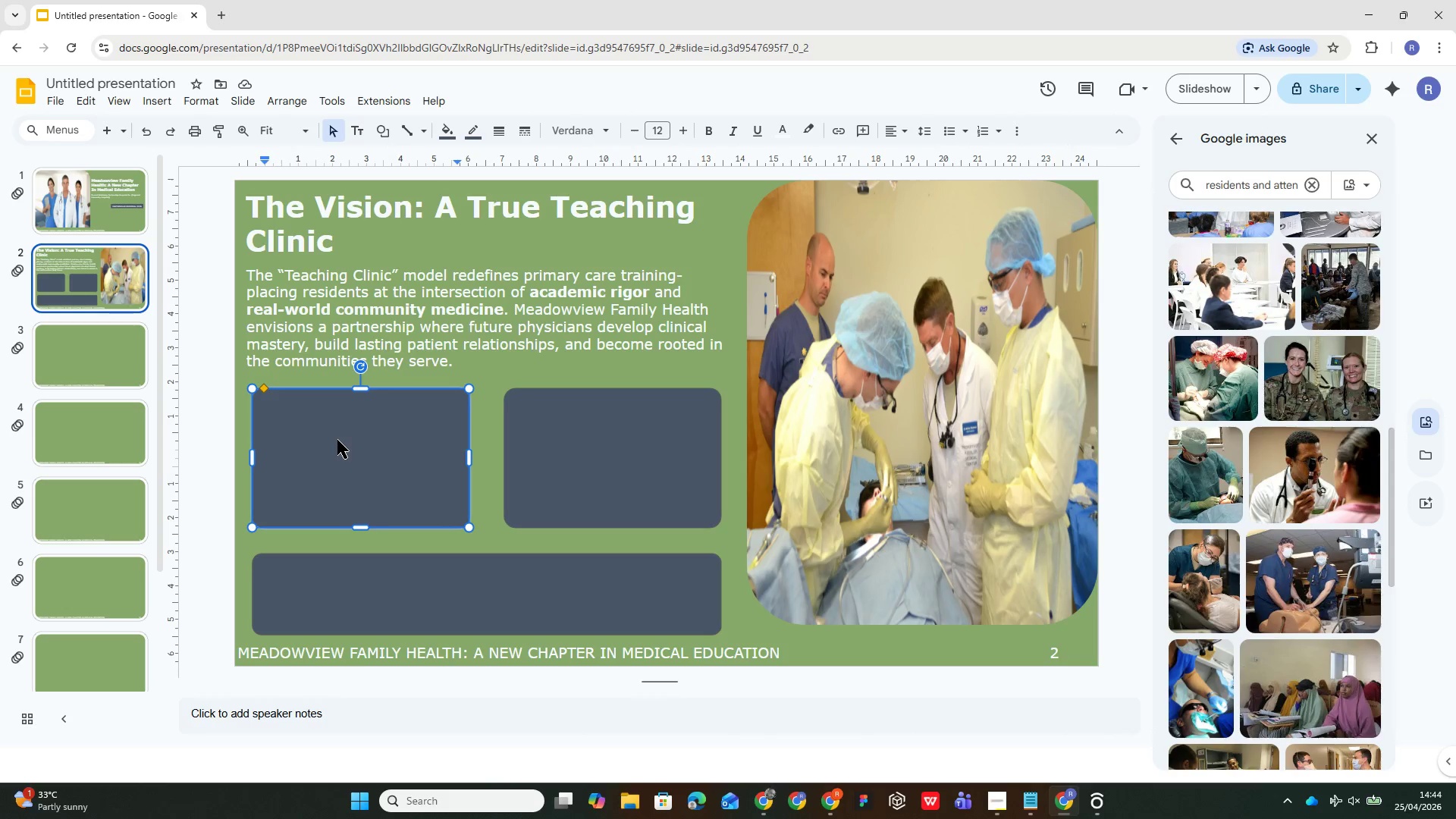 
wait(20.7)
 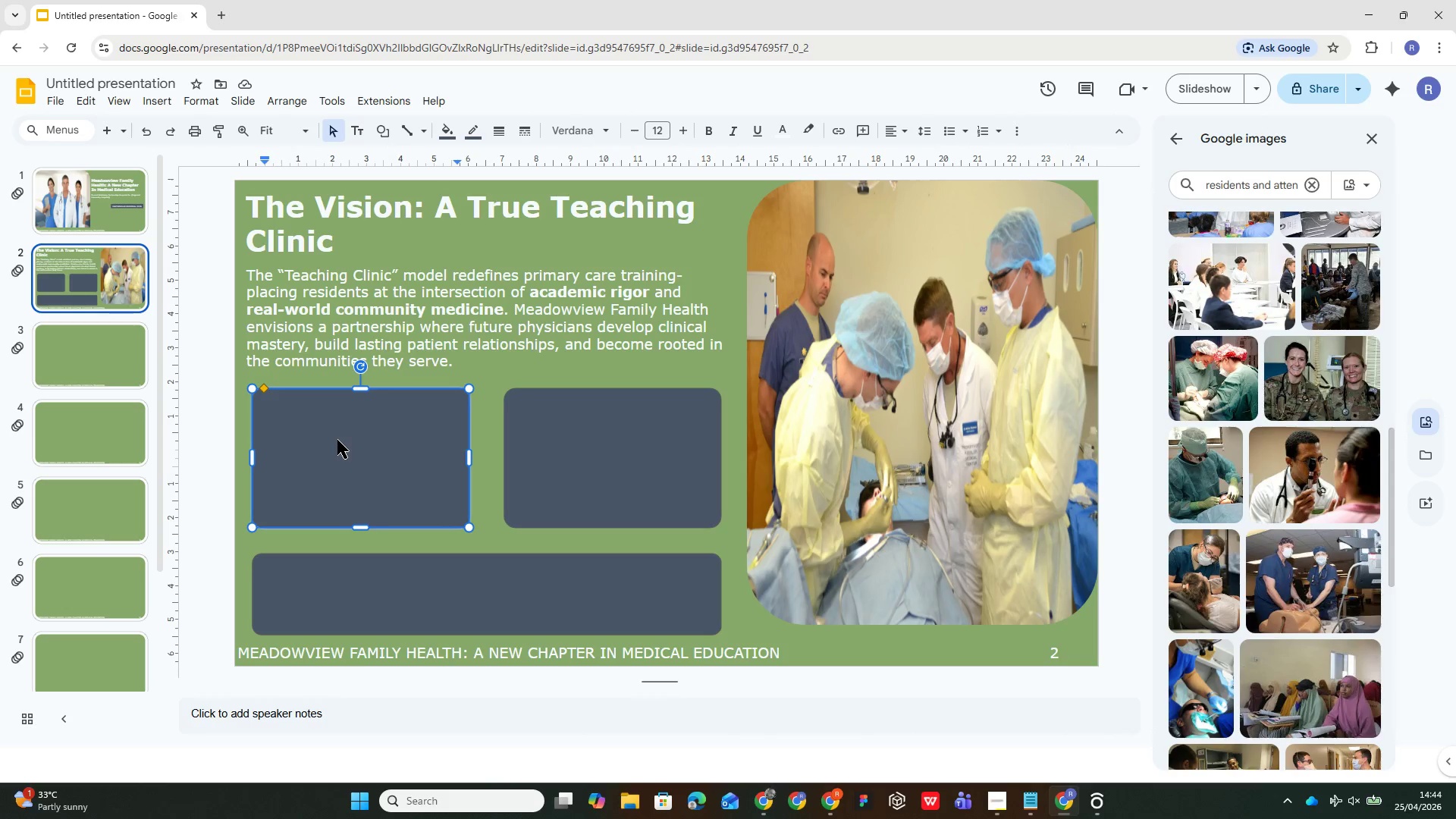 
type(Academic Excek)
key(Backspace)
type(le)
key(Backspace)
type(lence)
 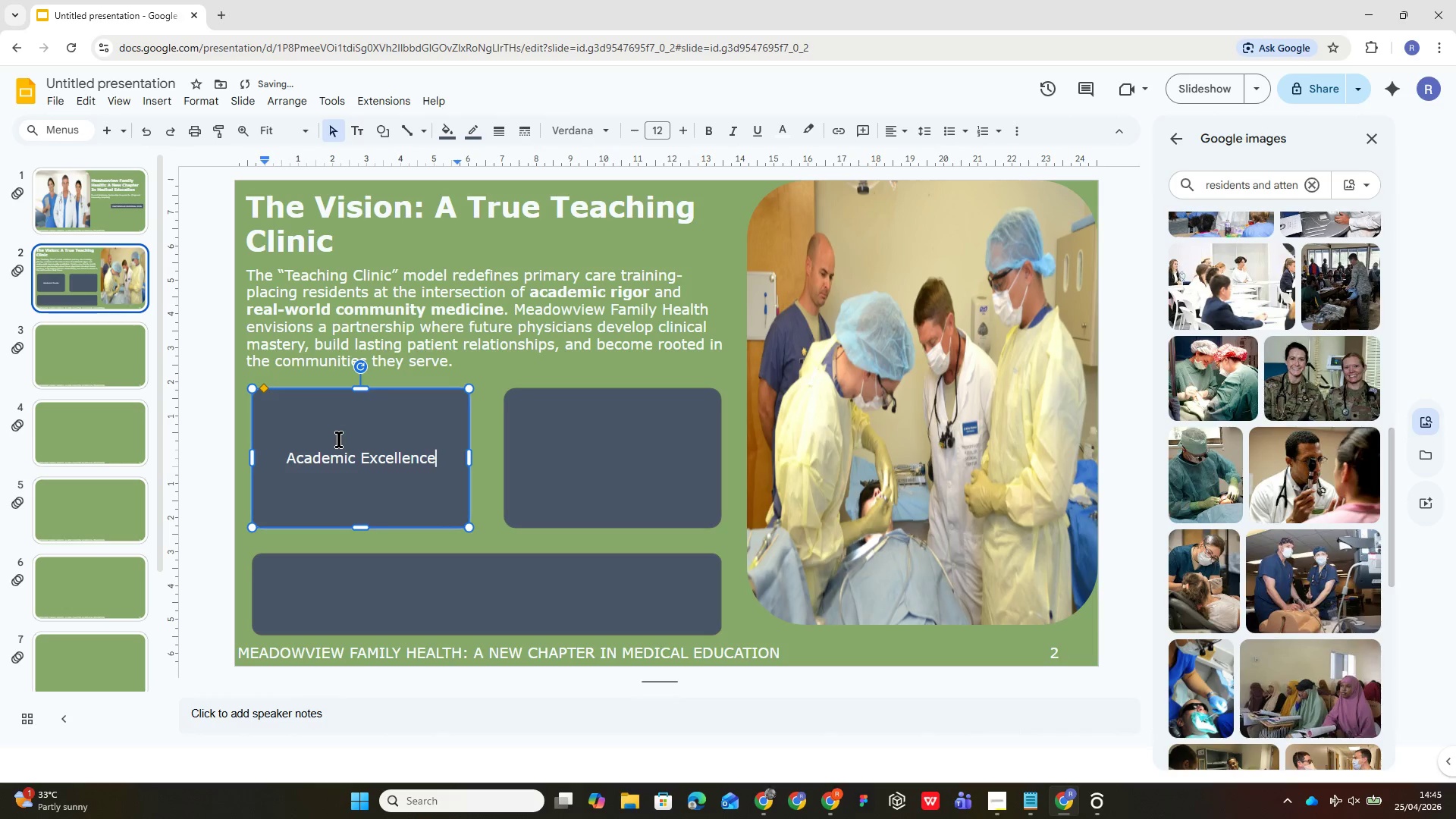 
key(Enter)
 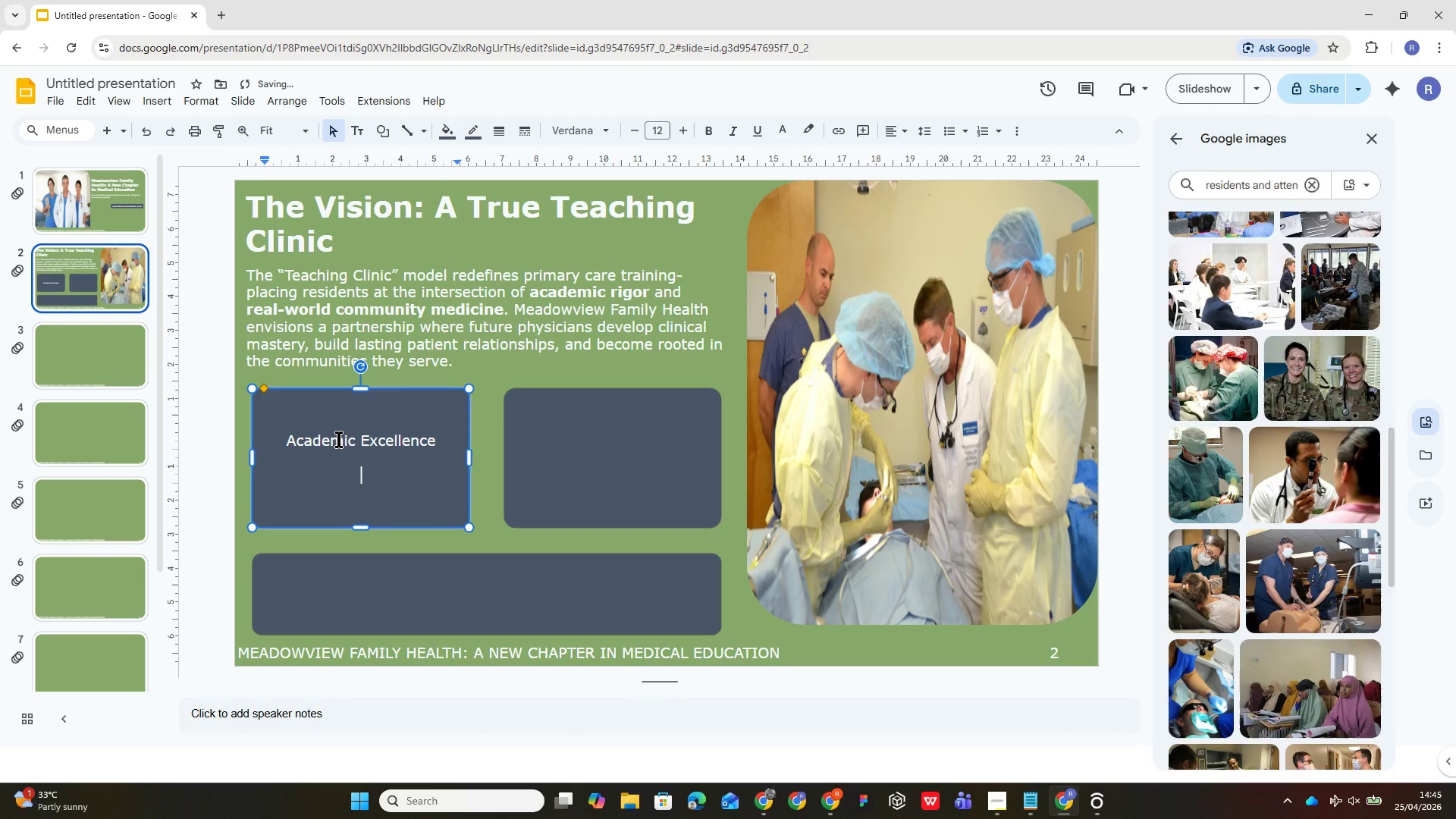 
key(Enter)
 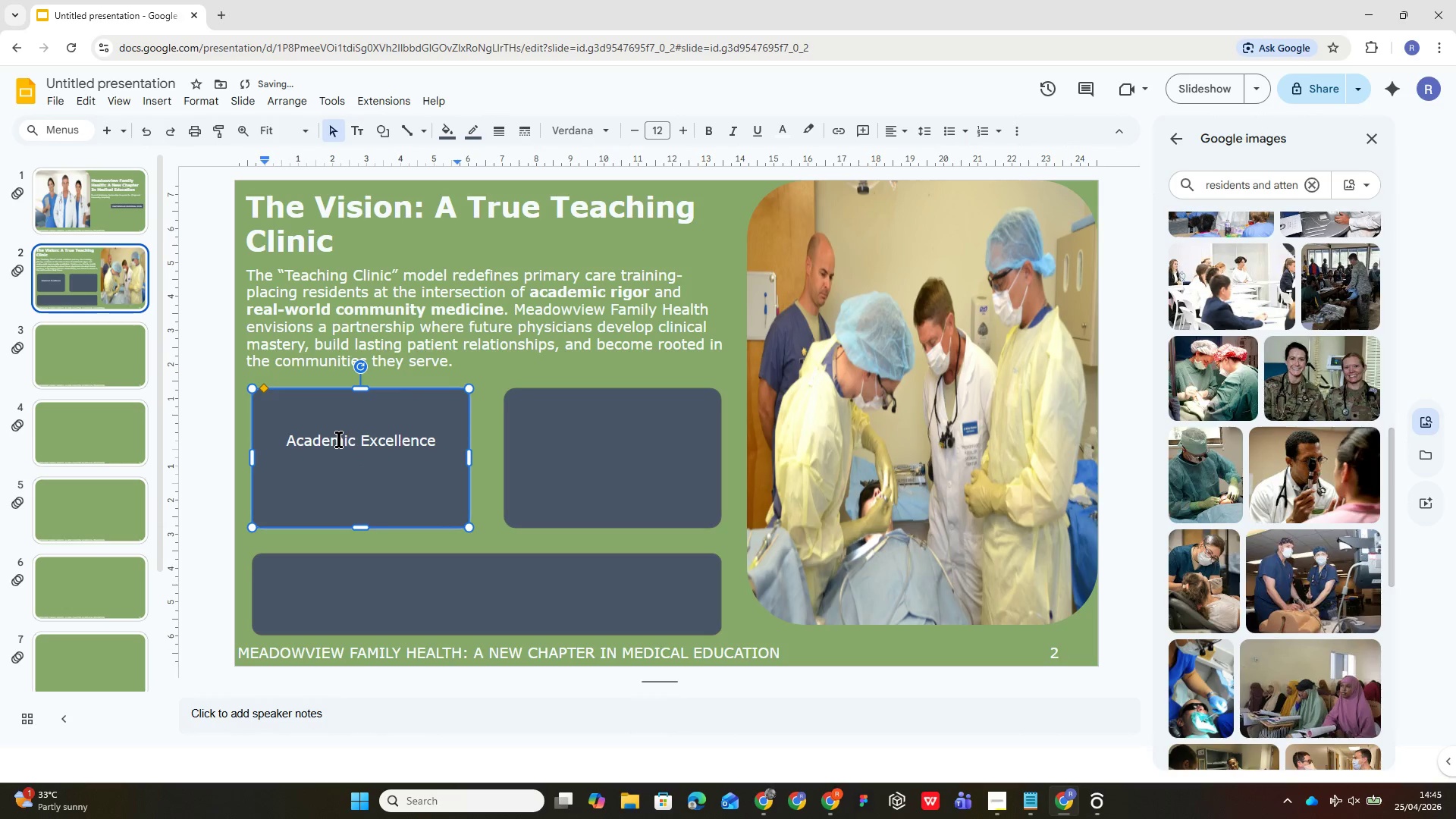 
type(Evidence )
key(Backspace)
type(-based)
 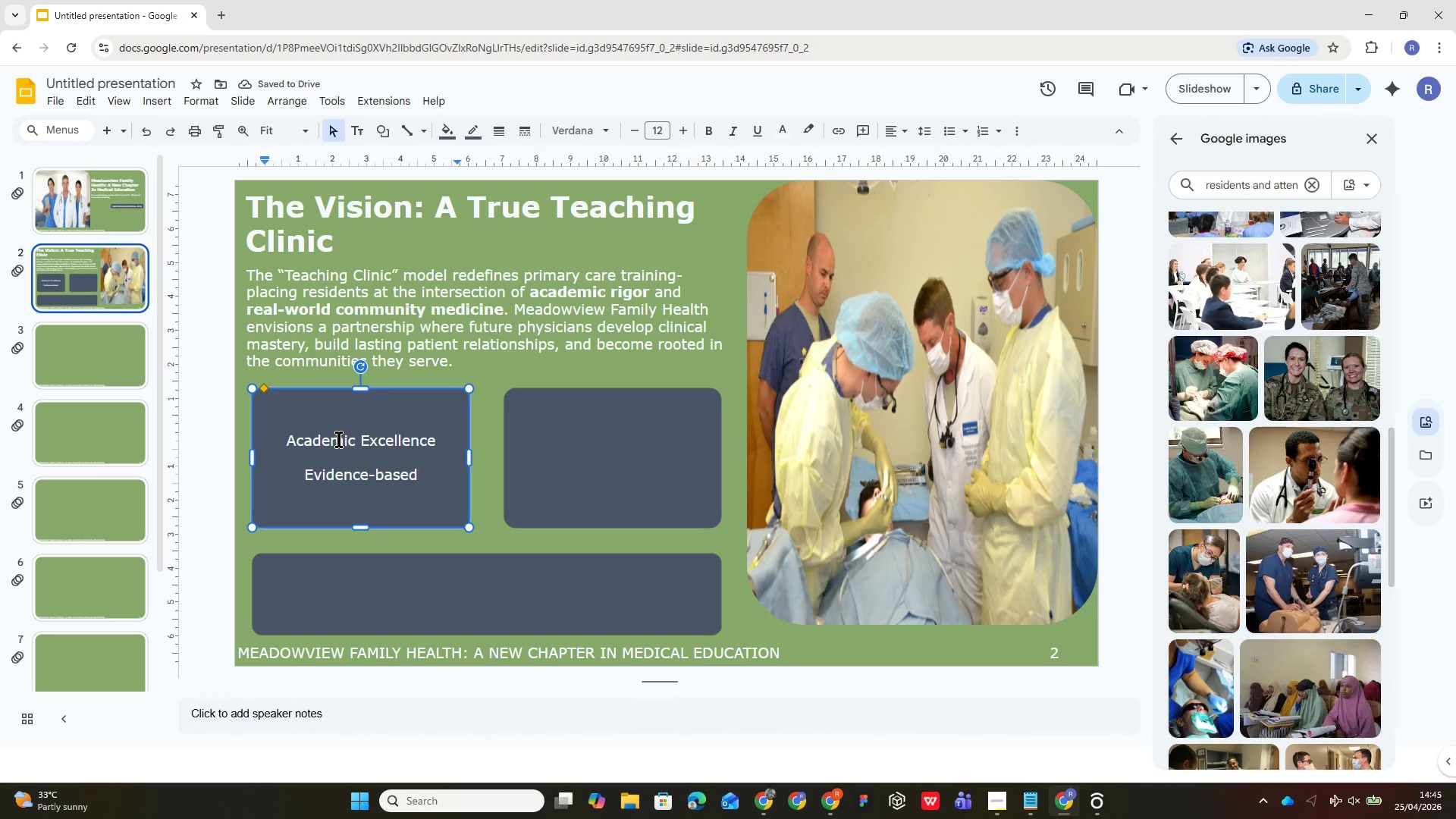 
wait(5.2)
 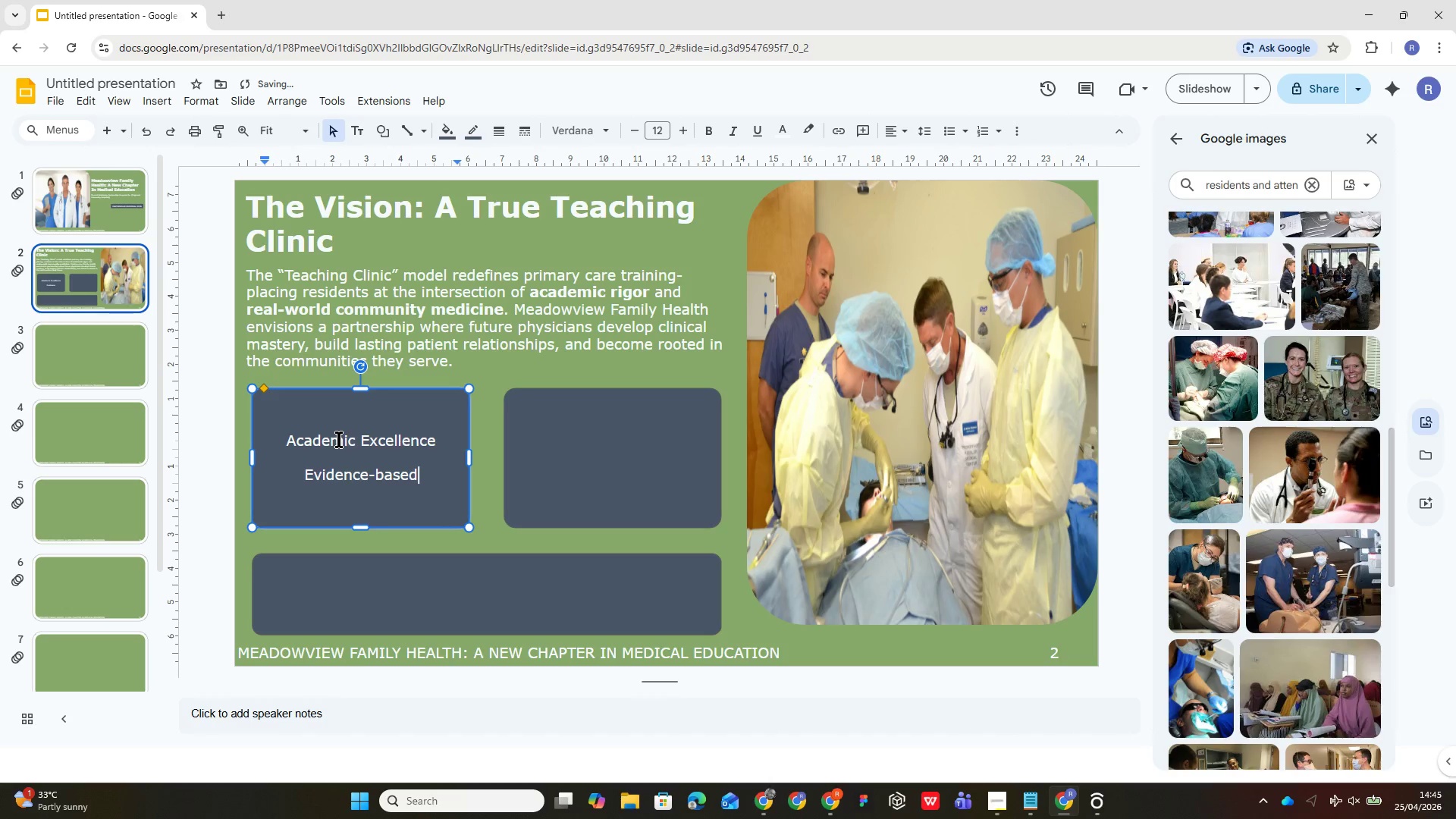 
type( curriculum aligned with GME standards)
 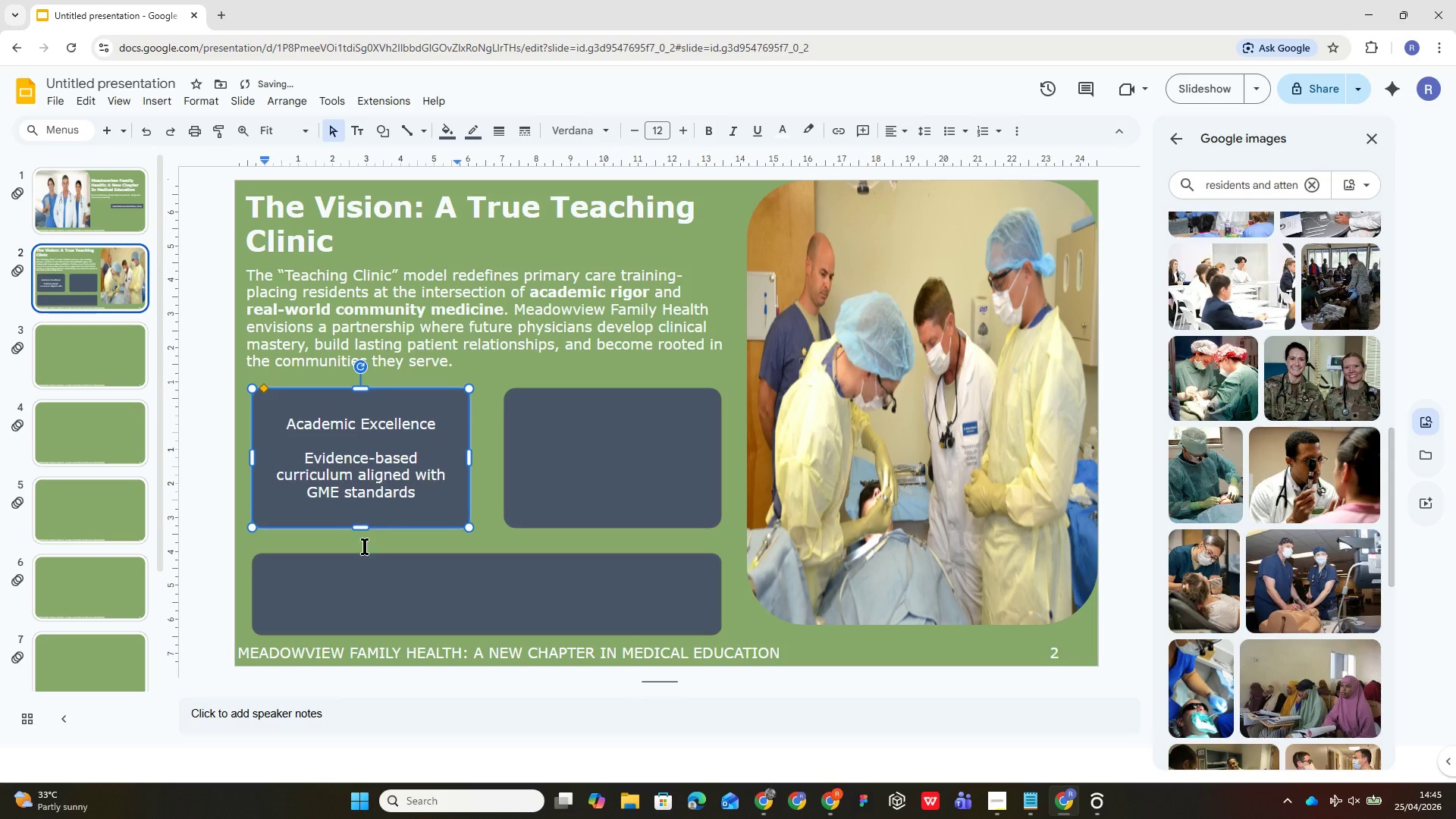 
key(Control+A)
 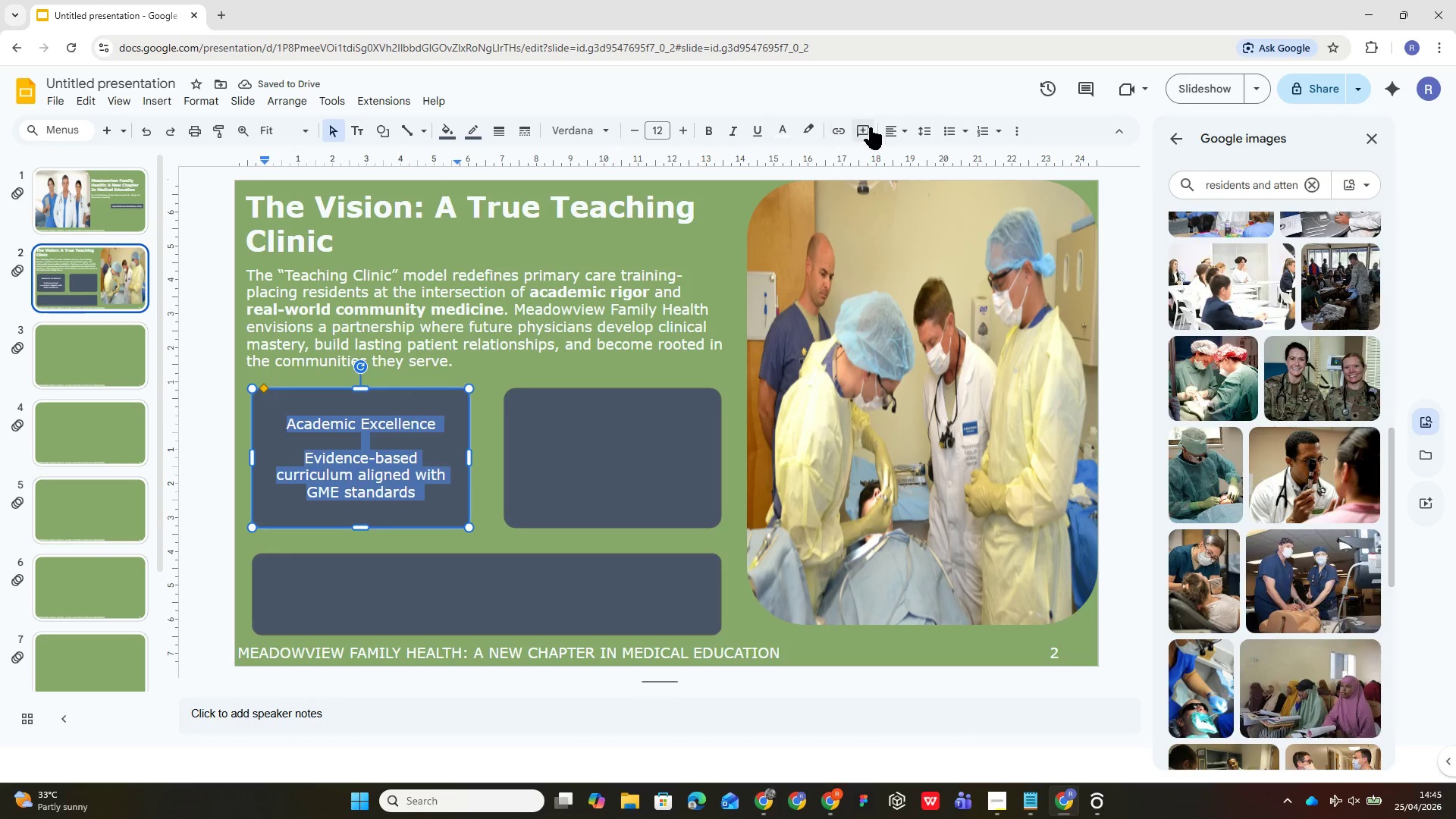 
left_click([900, 130])
 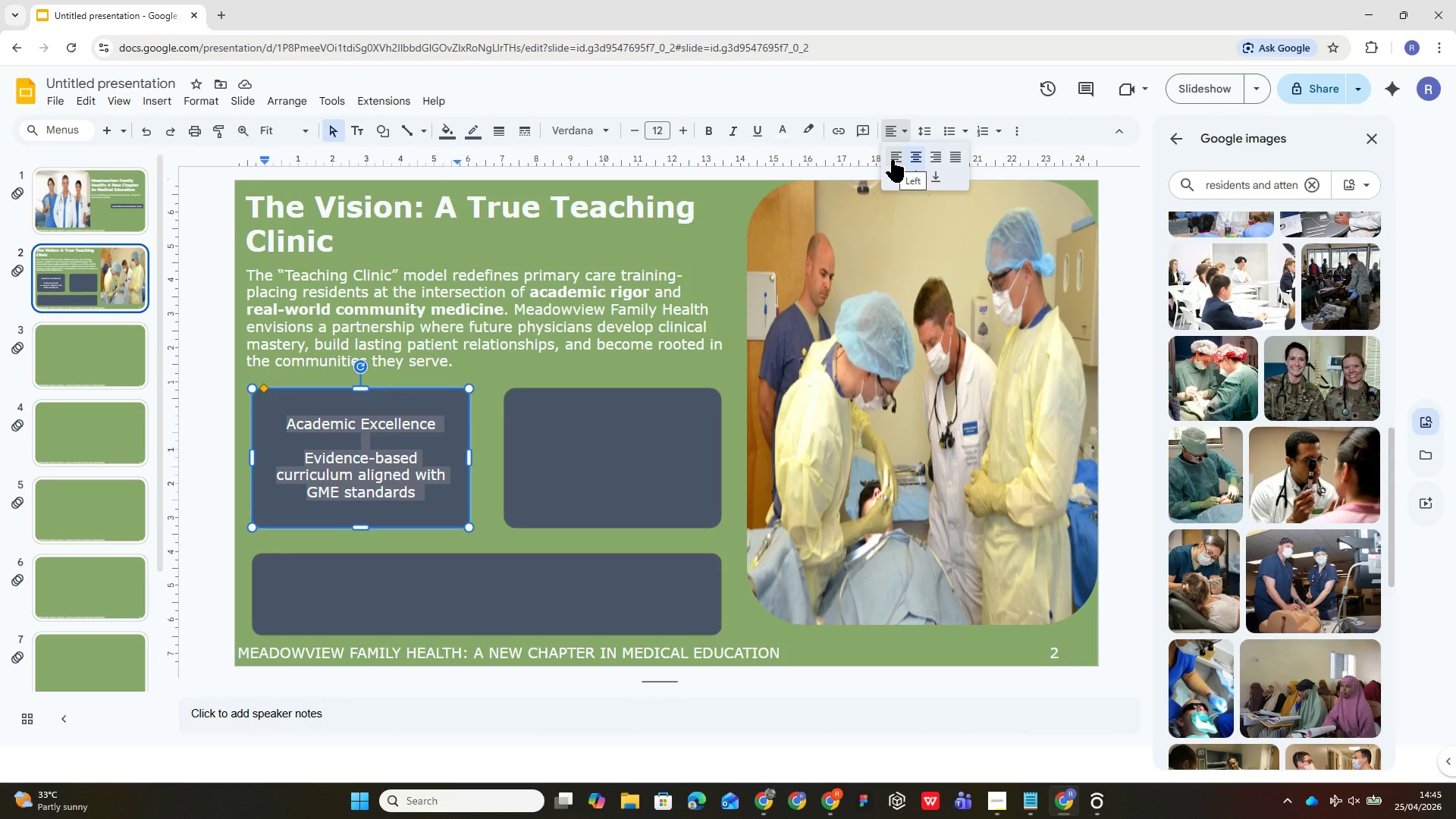 
left_click([892, 160])
 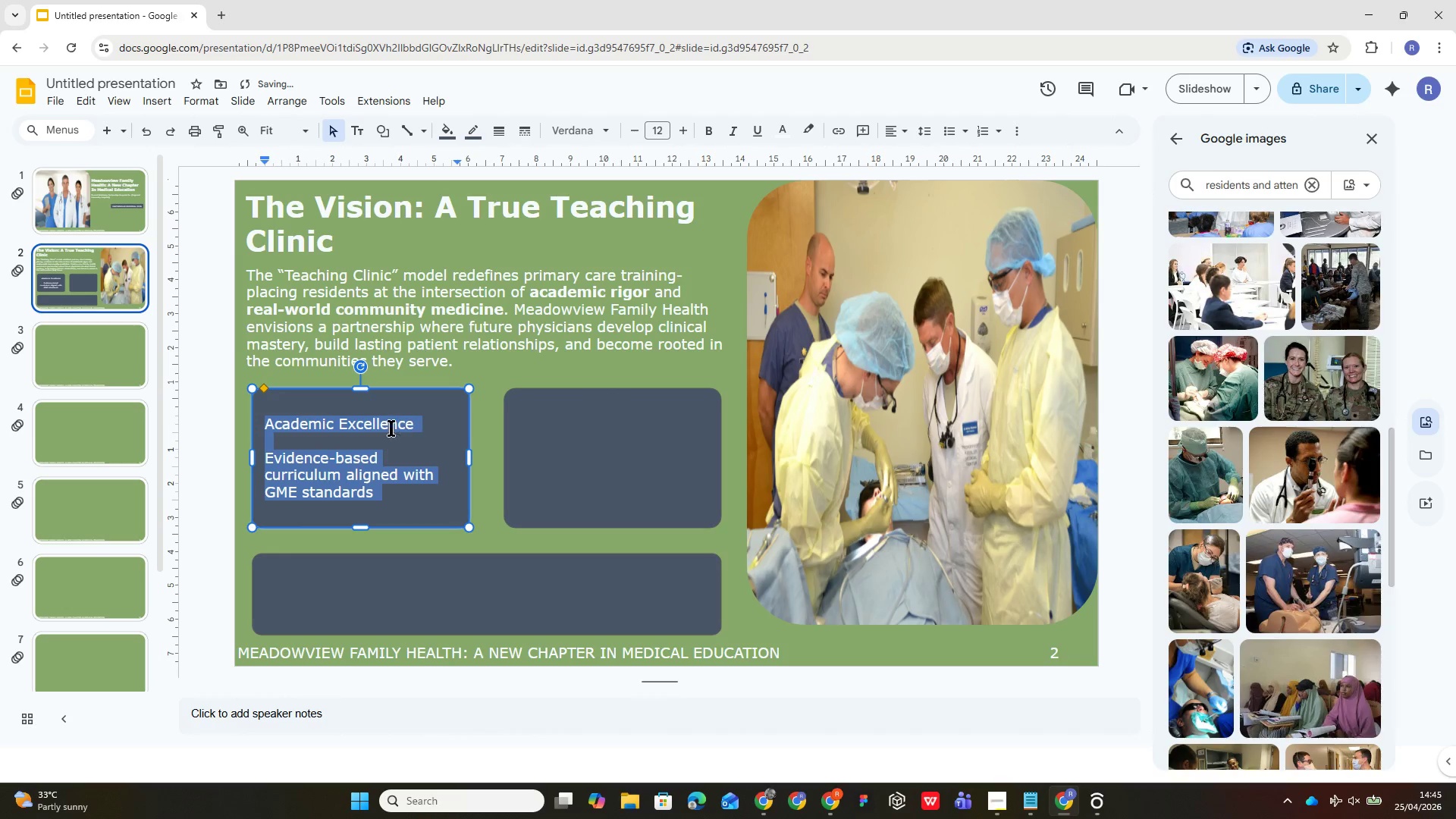 
double_click([388, 420])
 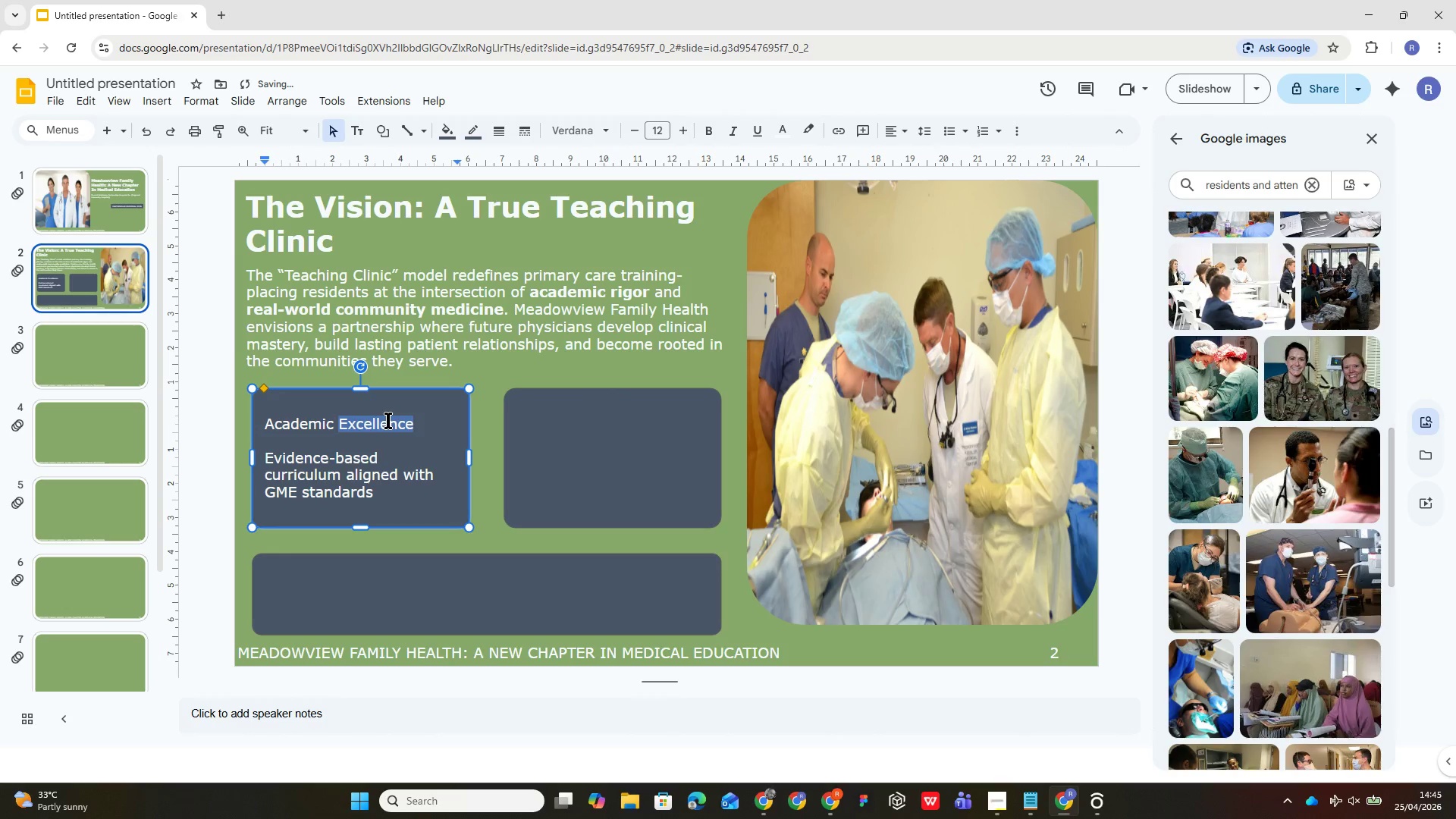 
triple_click([388, 420])
 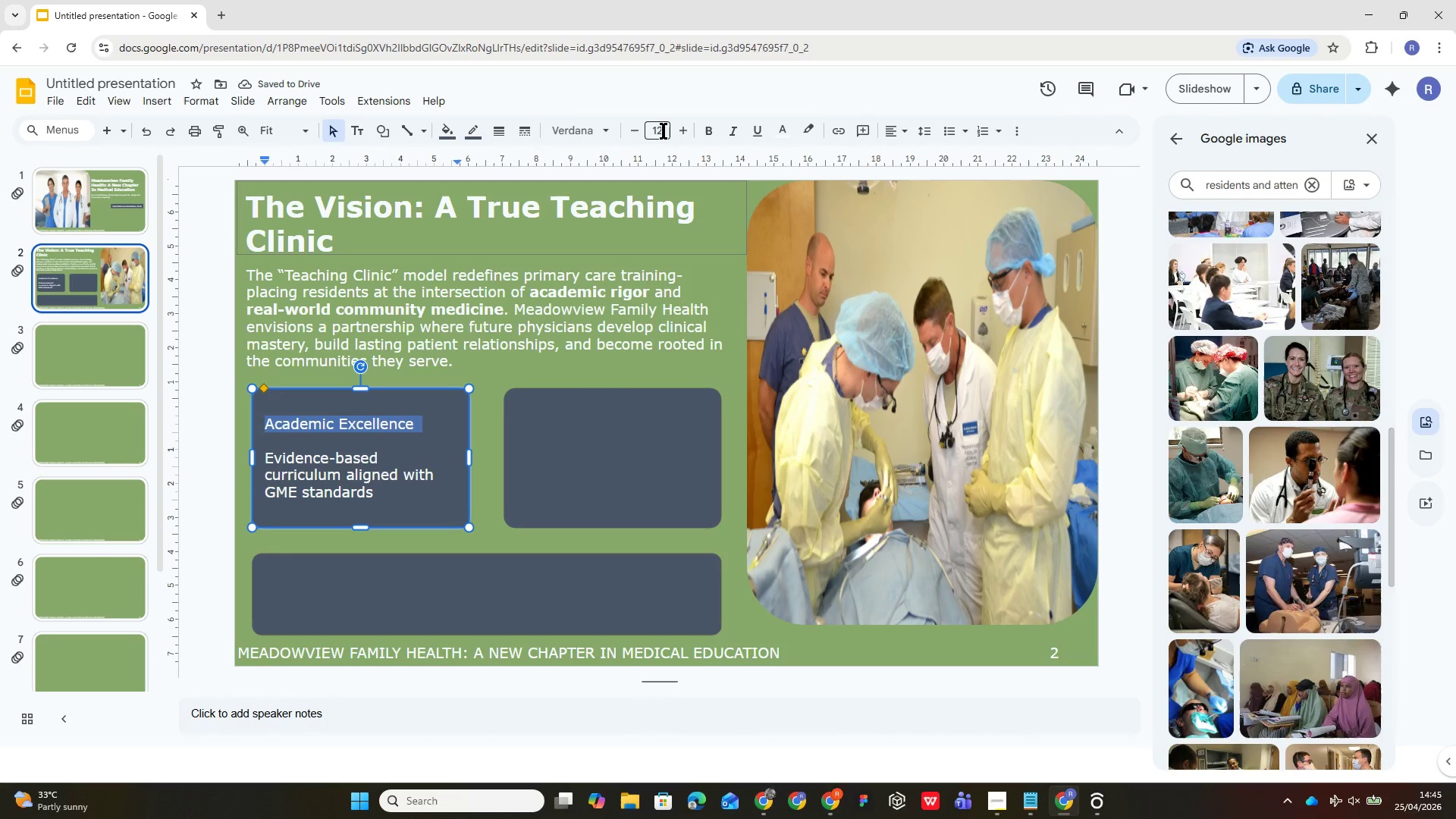 
left_click([657, 130])
 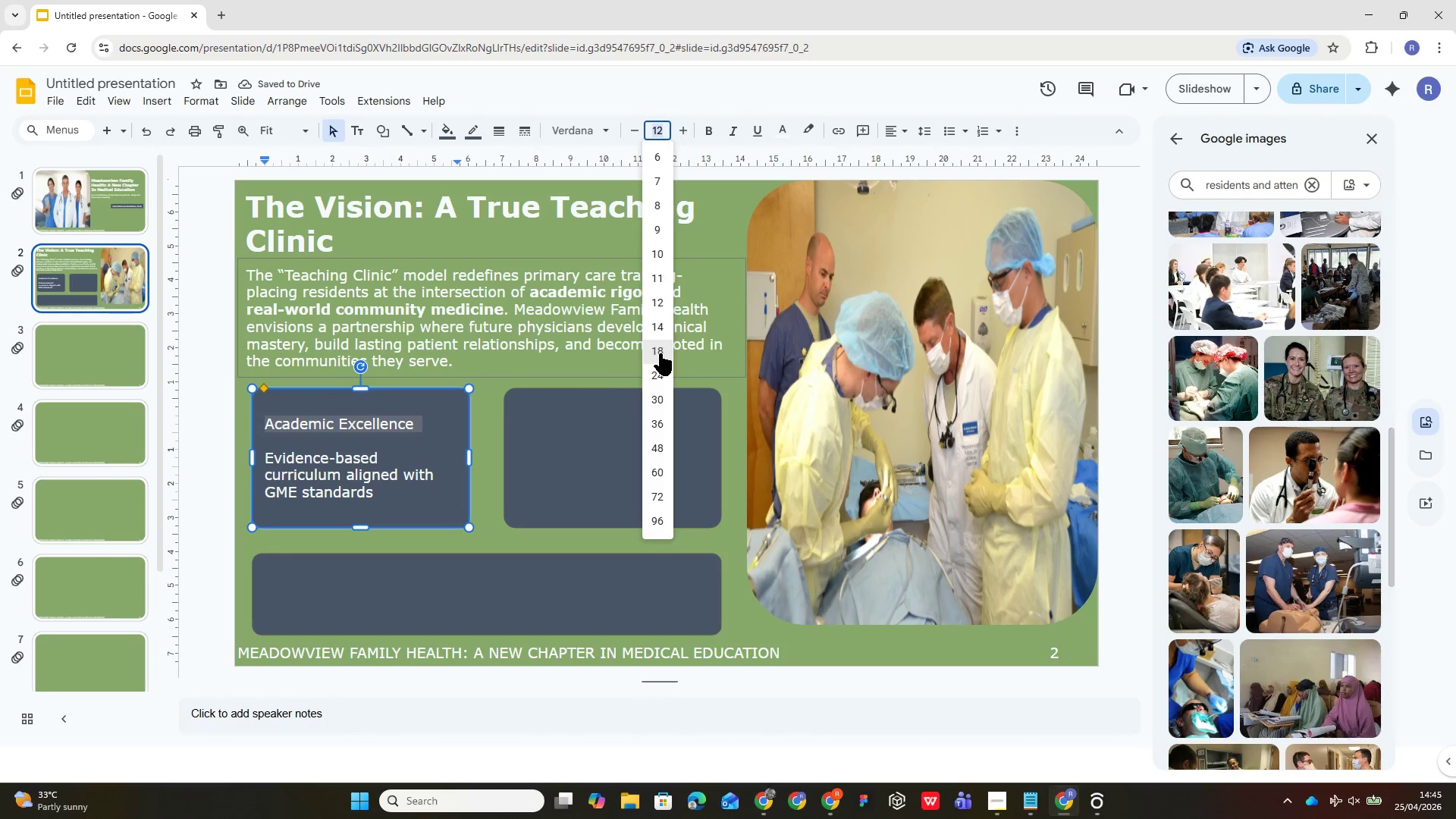 
left_click([661, 354])
 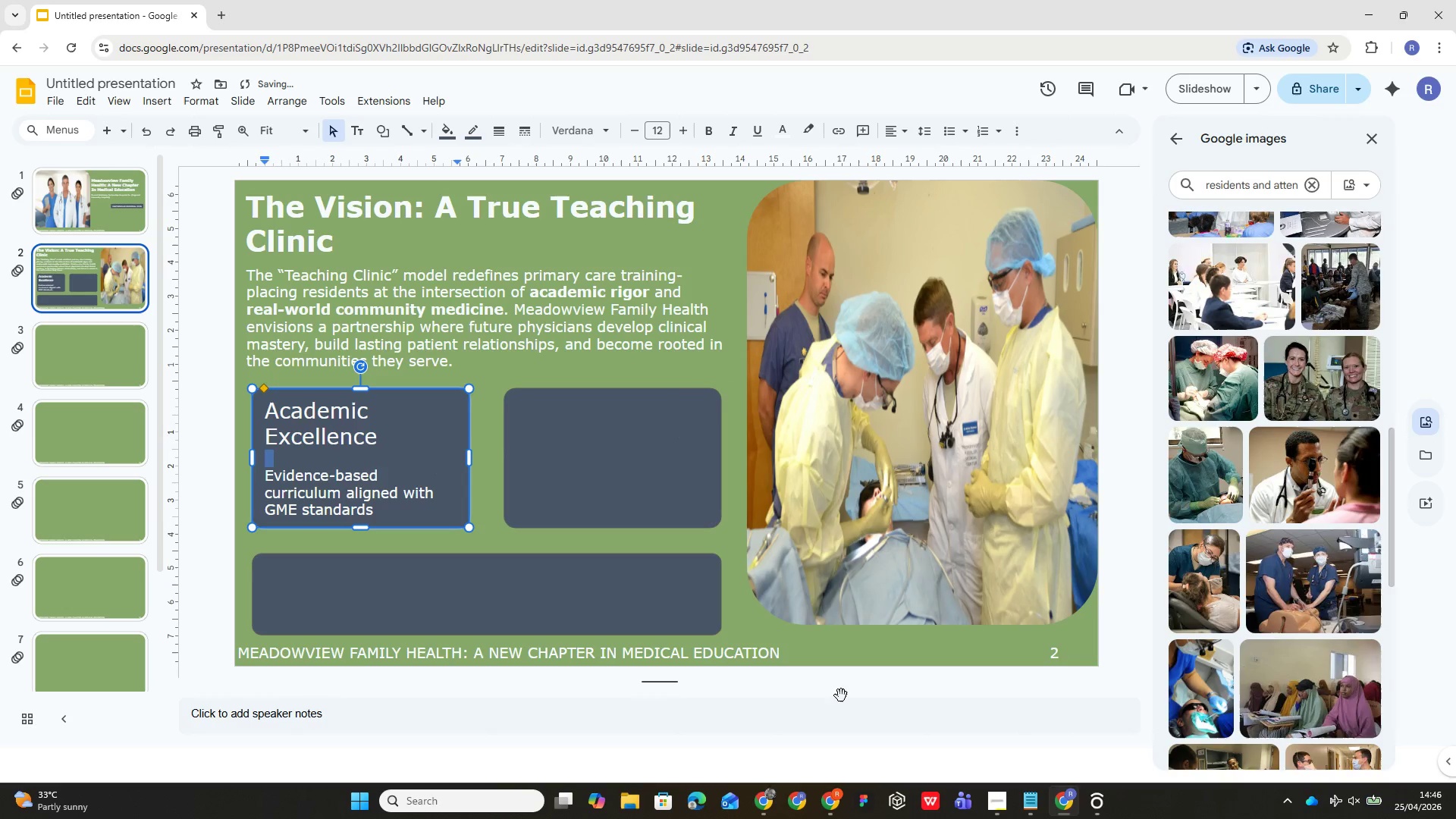 
left_click([849, 722])
 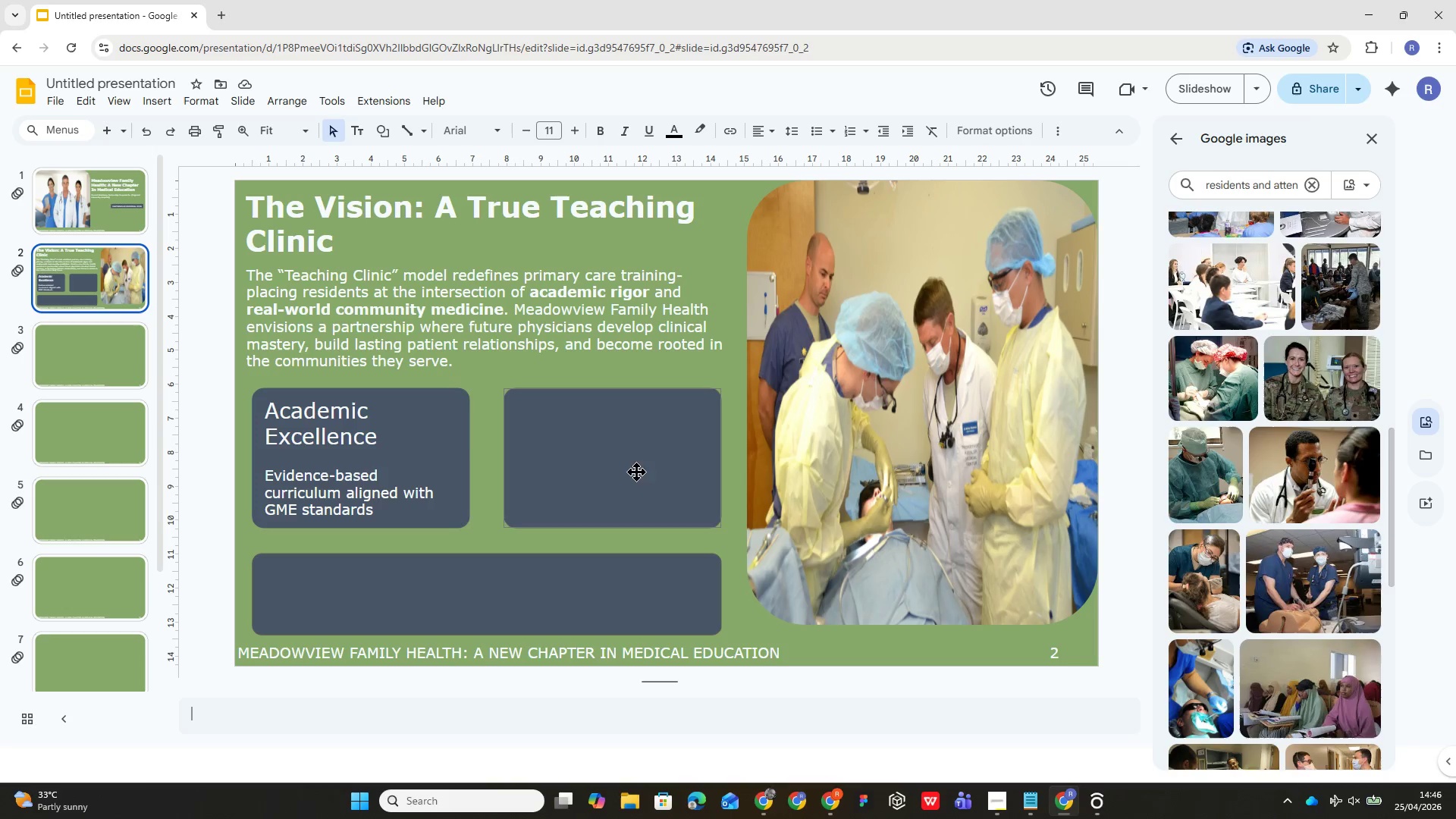 
wait(12.02)
 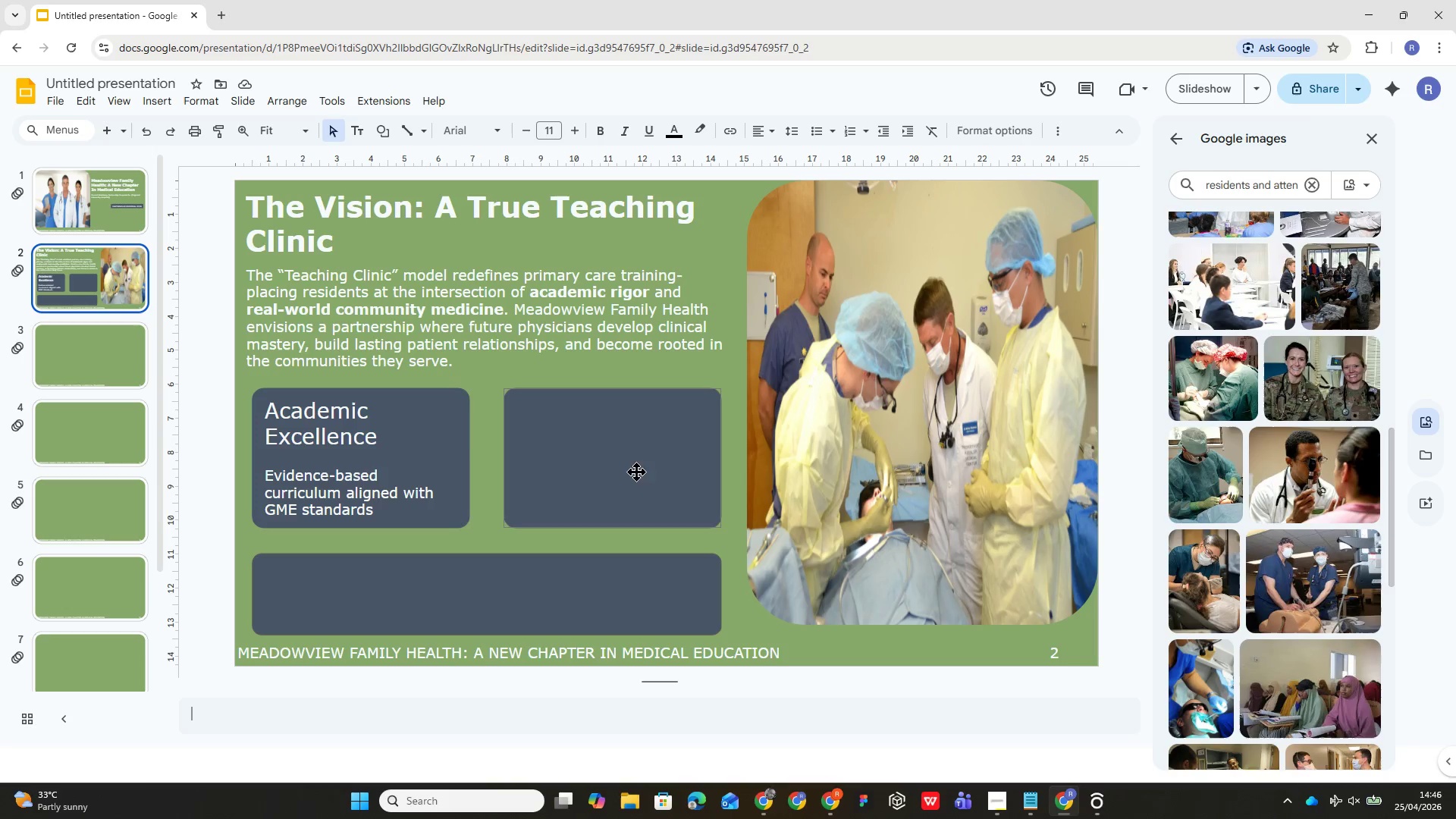 
left_click([482, 383])
 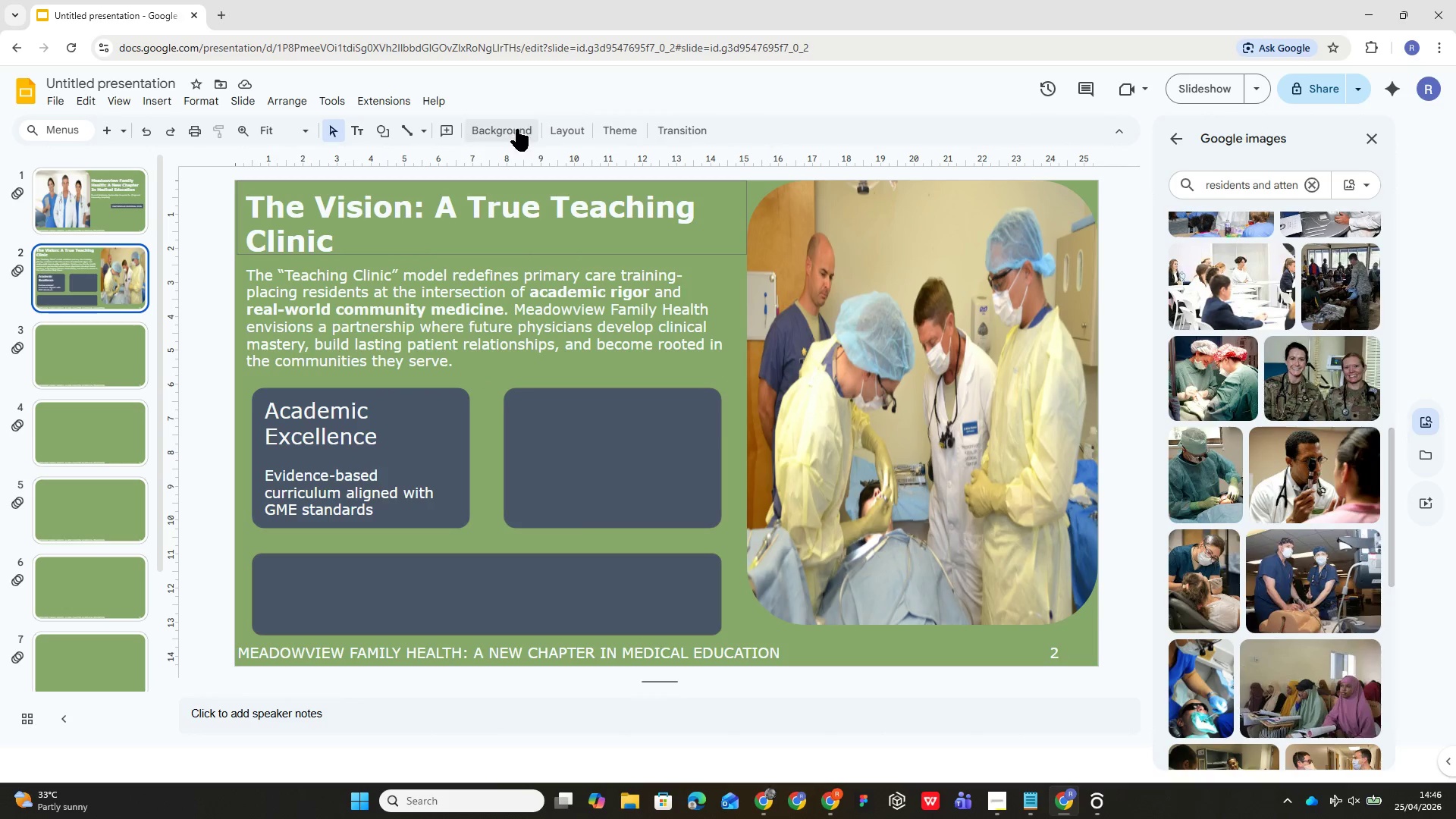 
mouse_move([578, 150])
 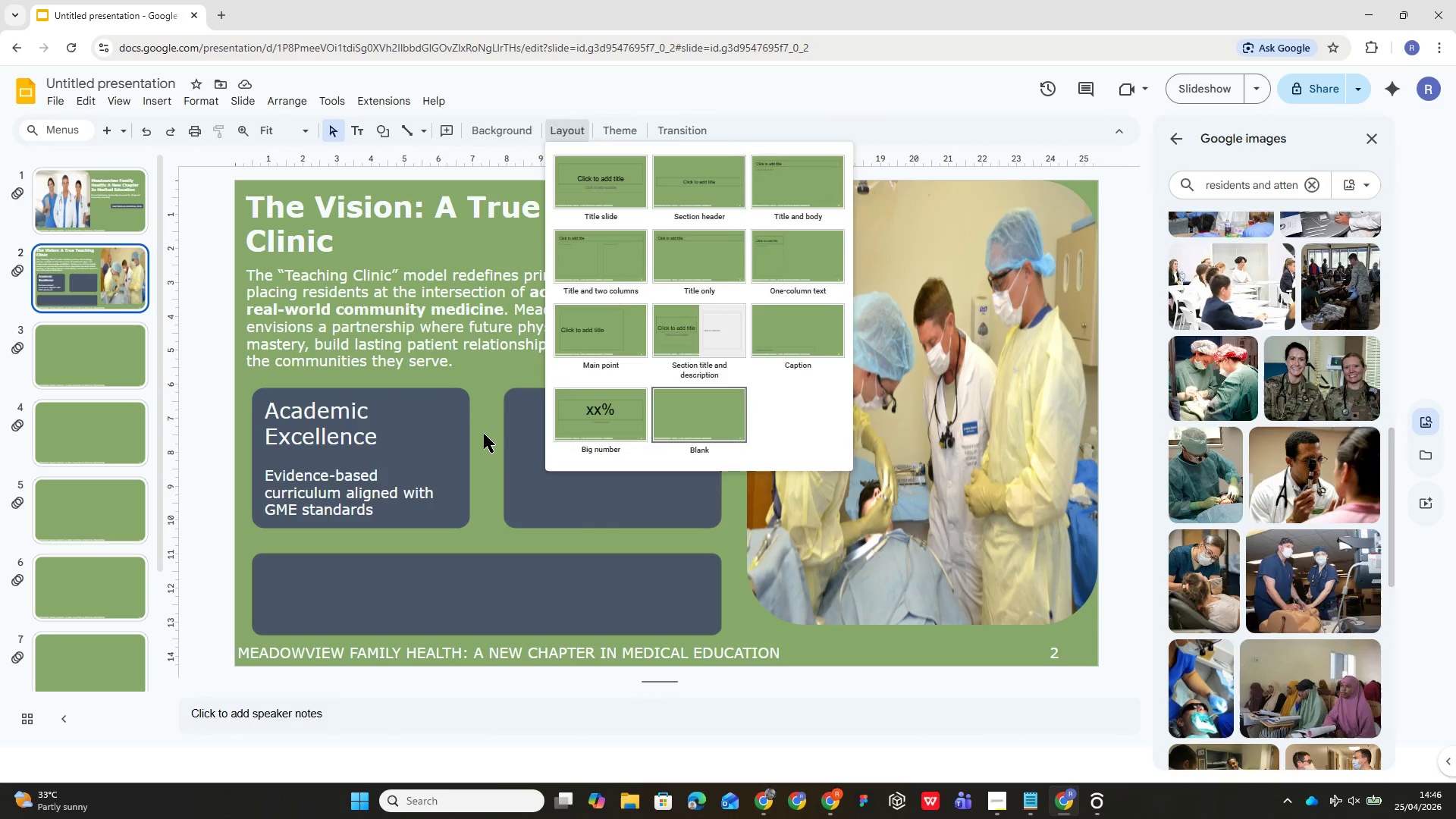 
left_click([484, 434])
 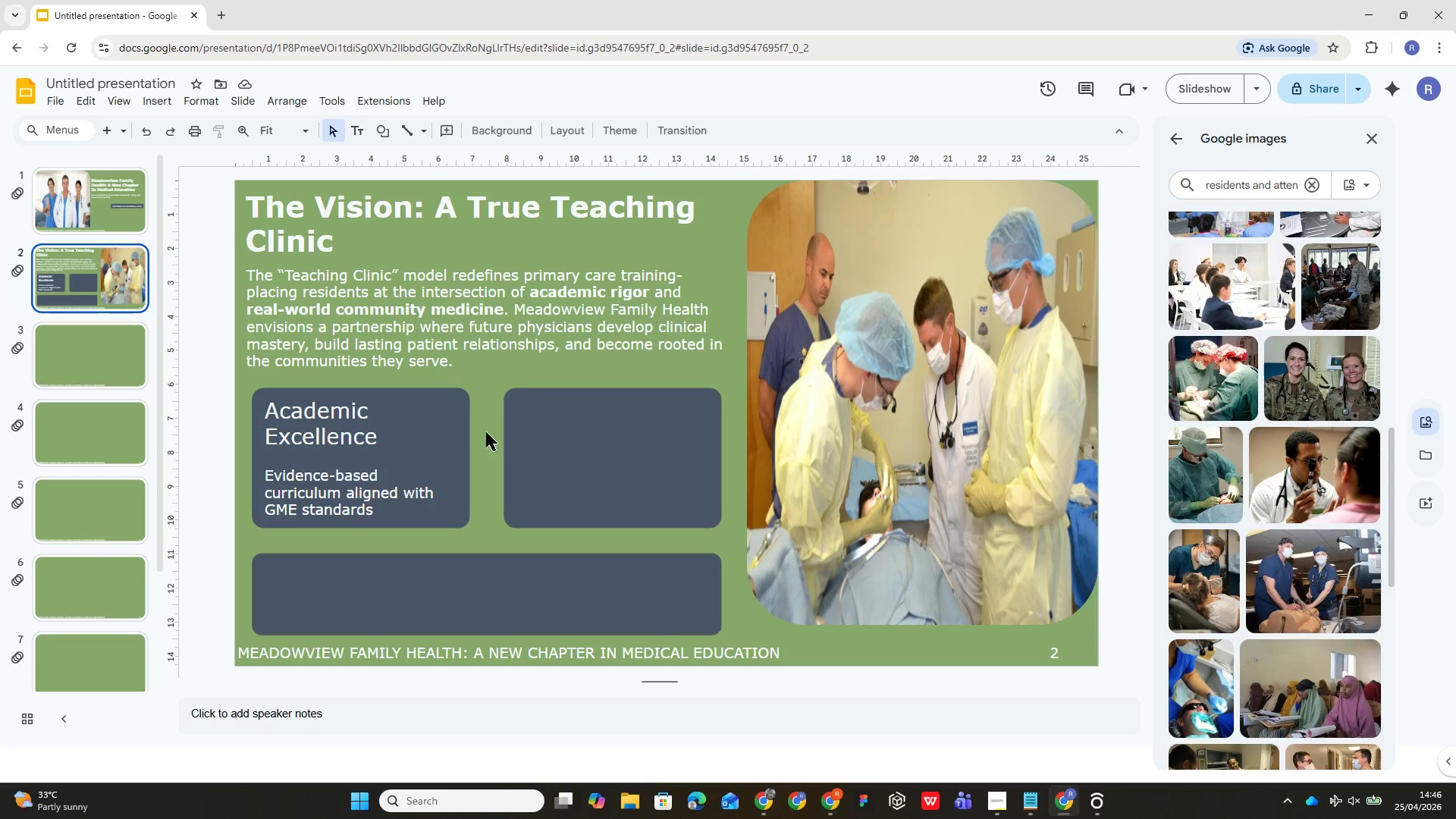 
double_click([605, 450])
 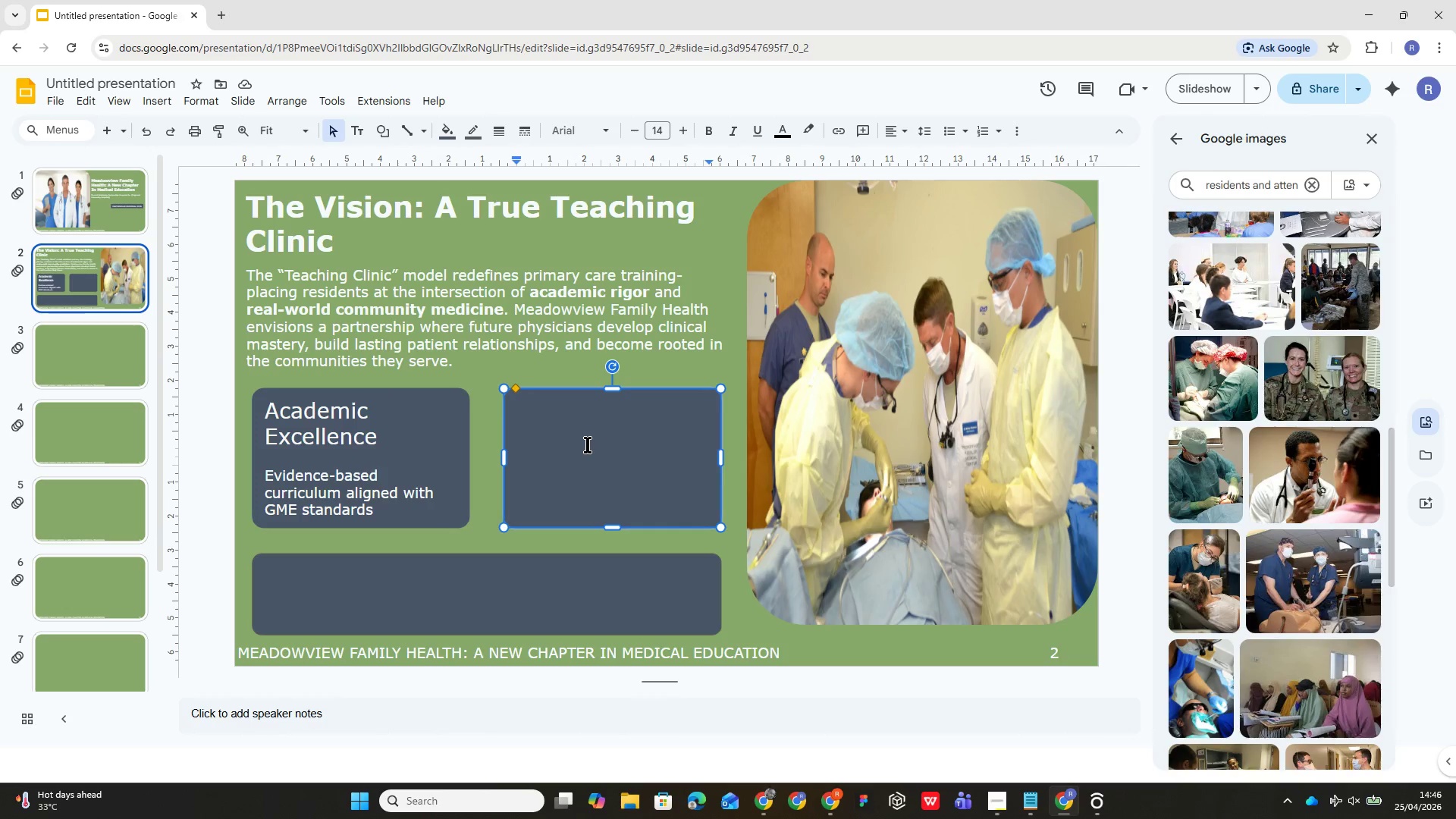 
wait(16.53)
 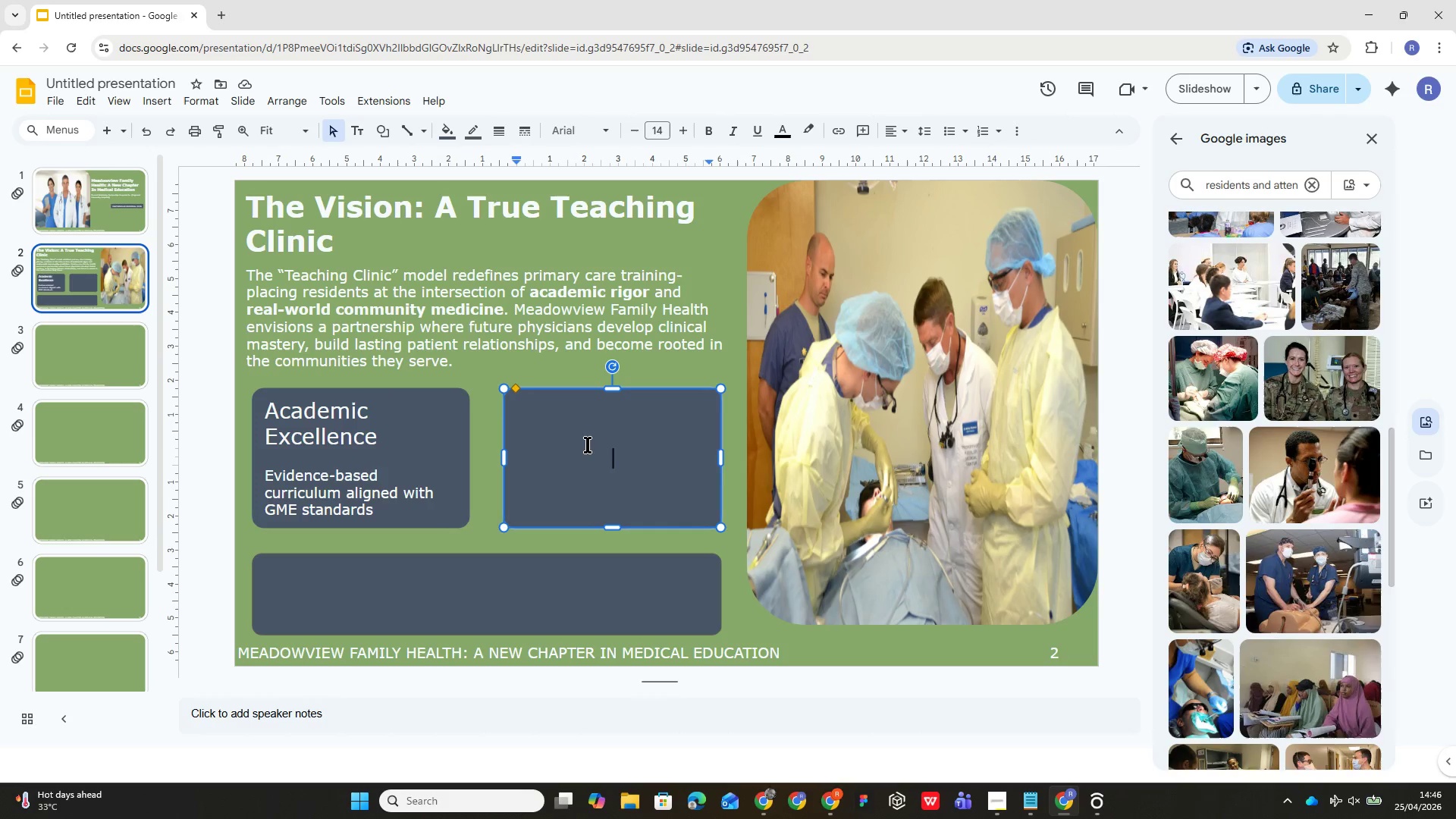 
type(Comunity-Based Cae)
key(Backspace)
type(re)
 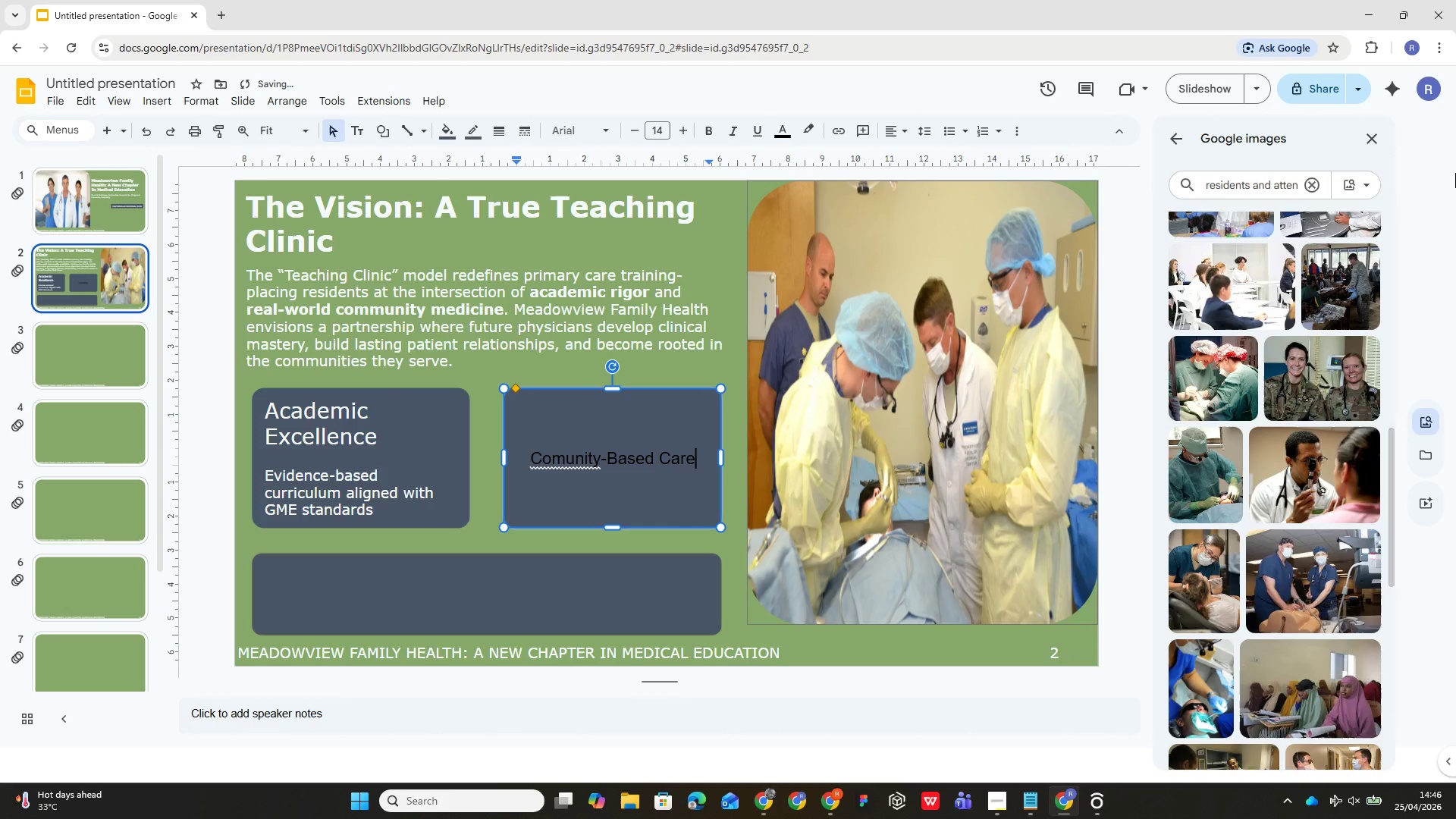 
wait(18.17)
 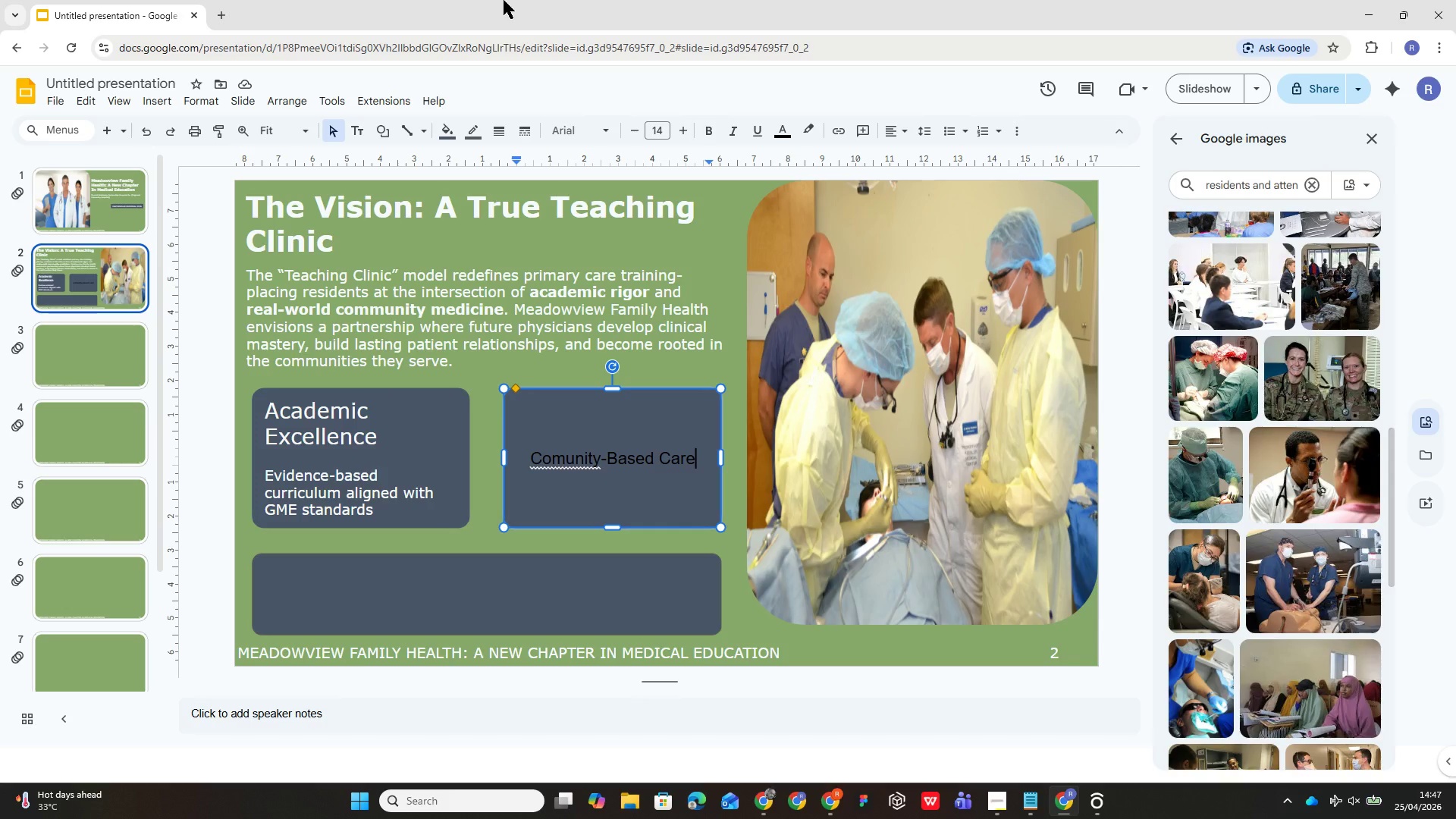 
left_click([554, 467])
 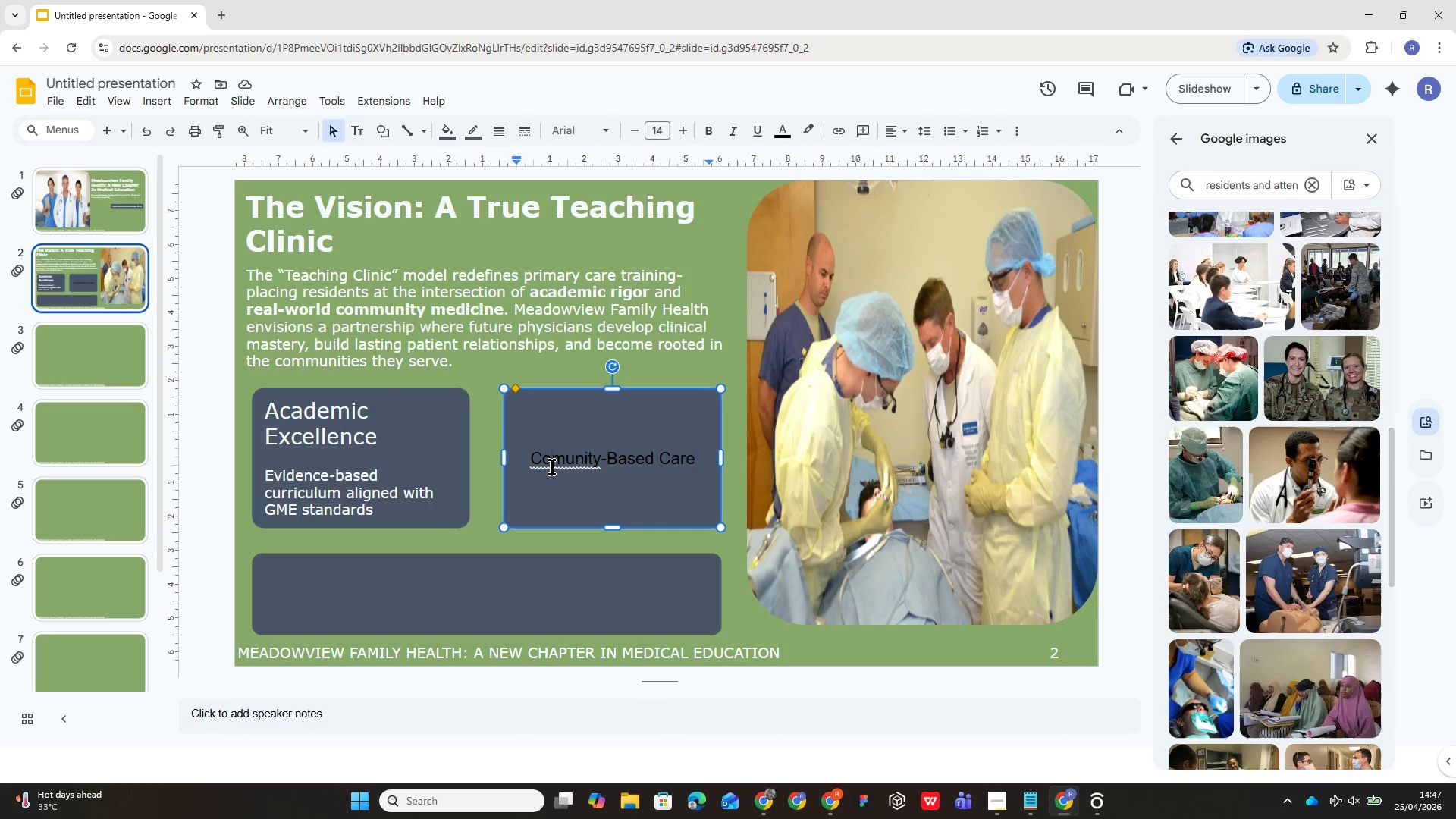 
key(M)
 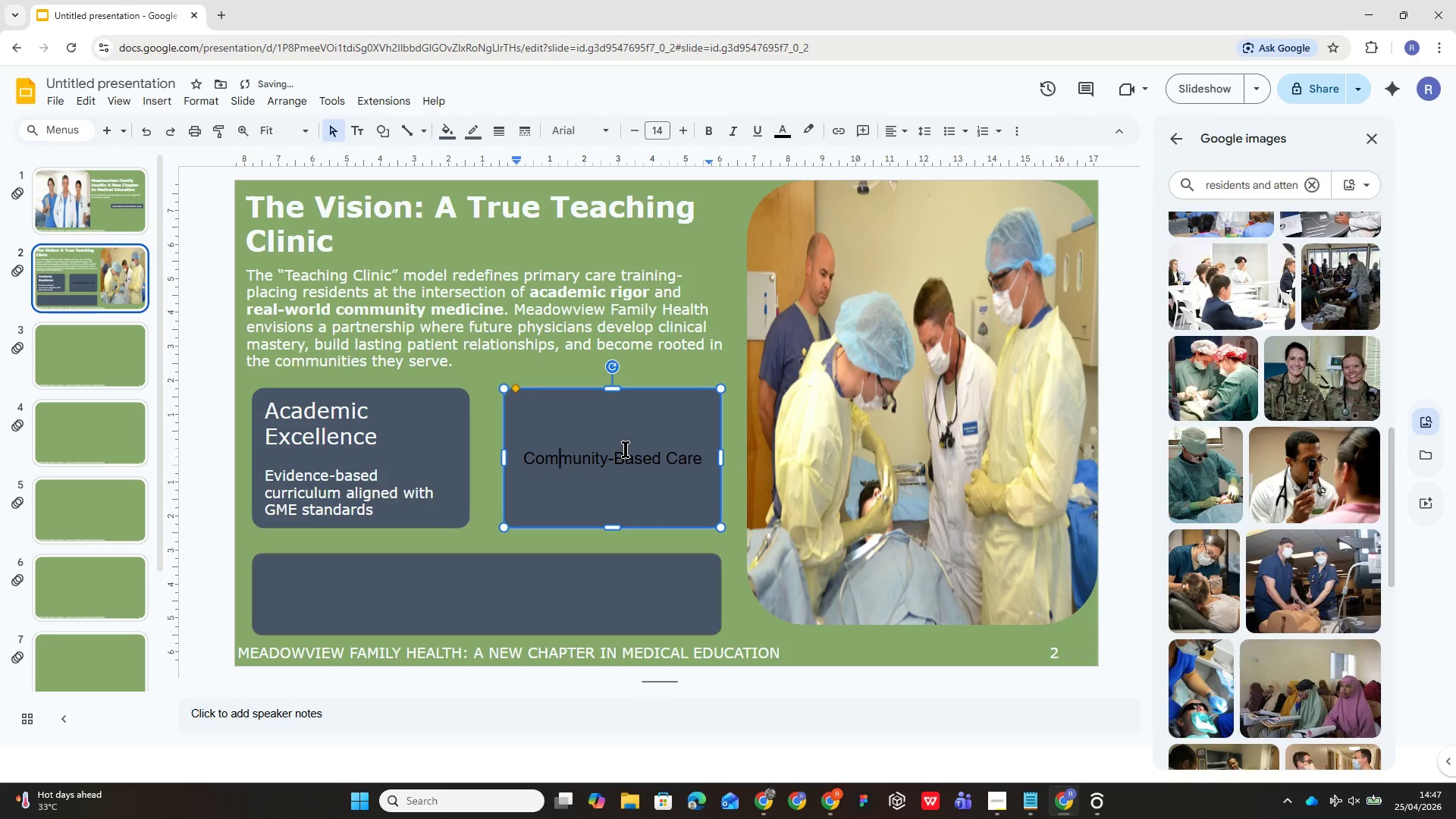 
key(Control+ControlLeft)
 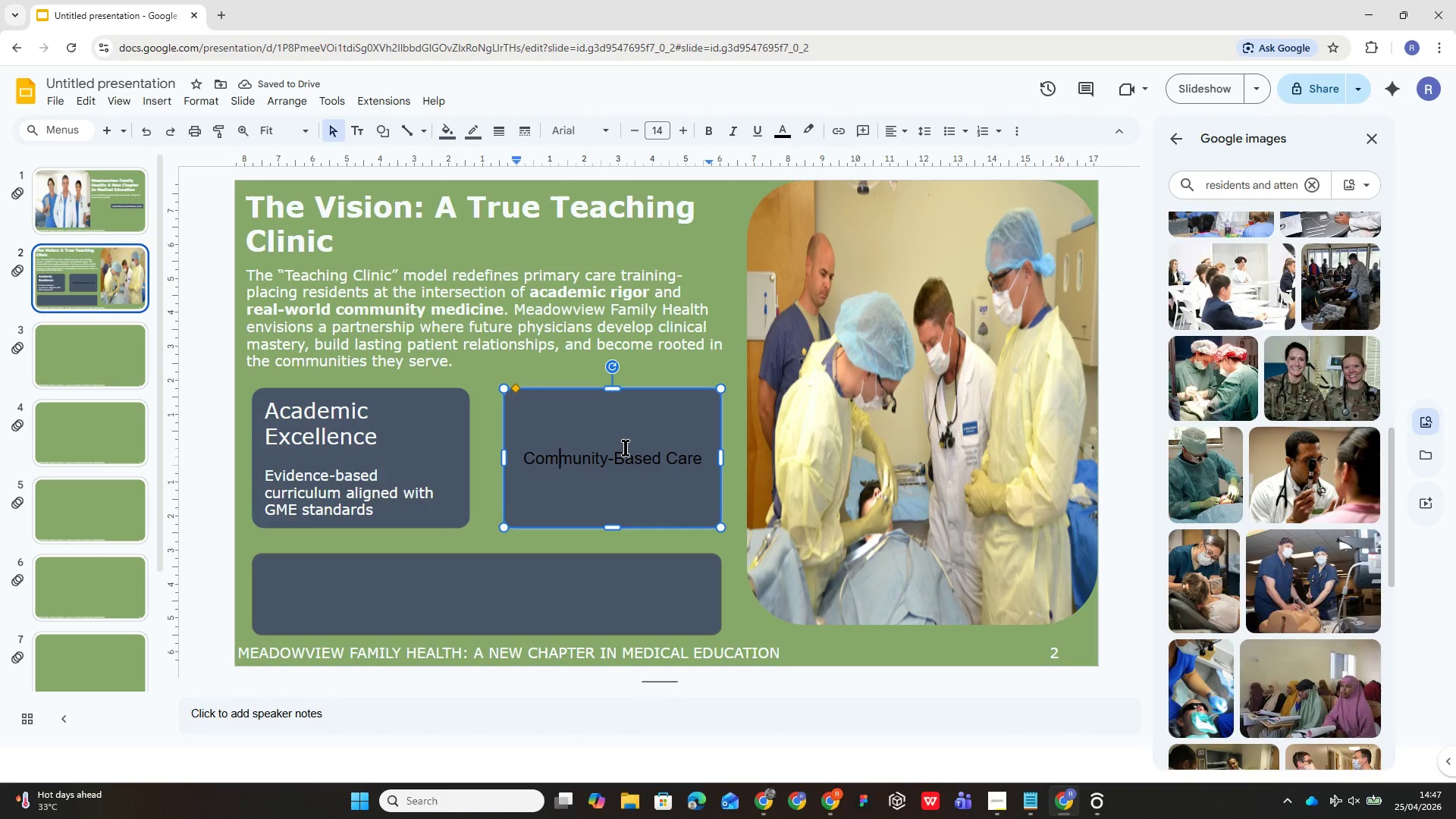 
key(Control+A)
 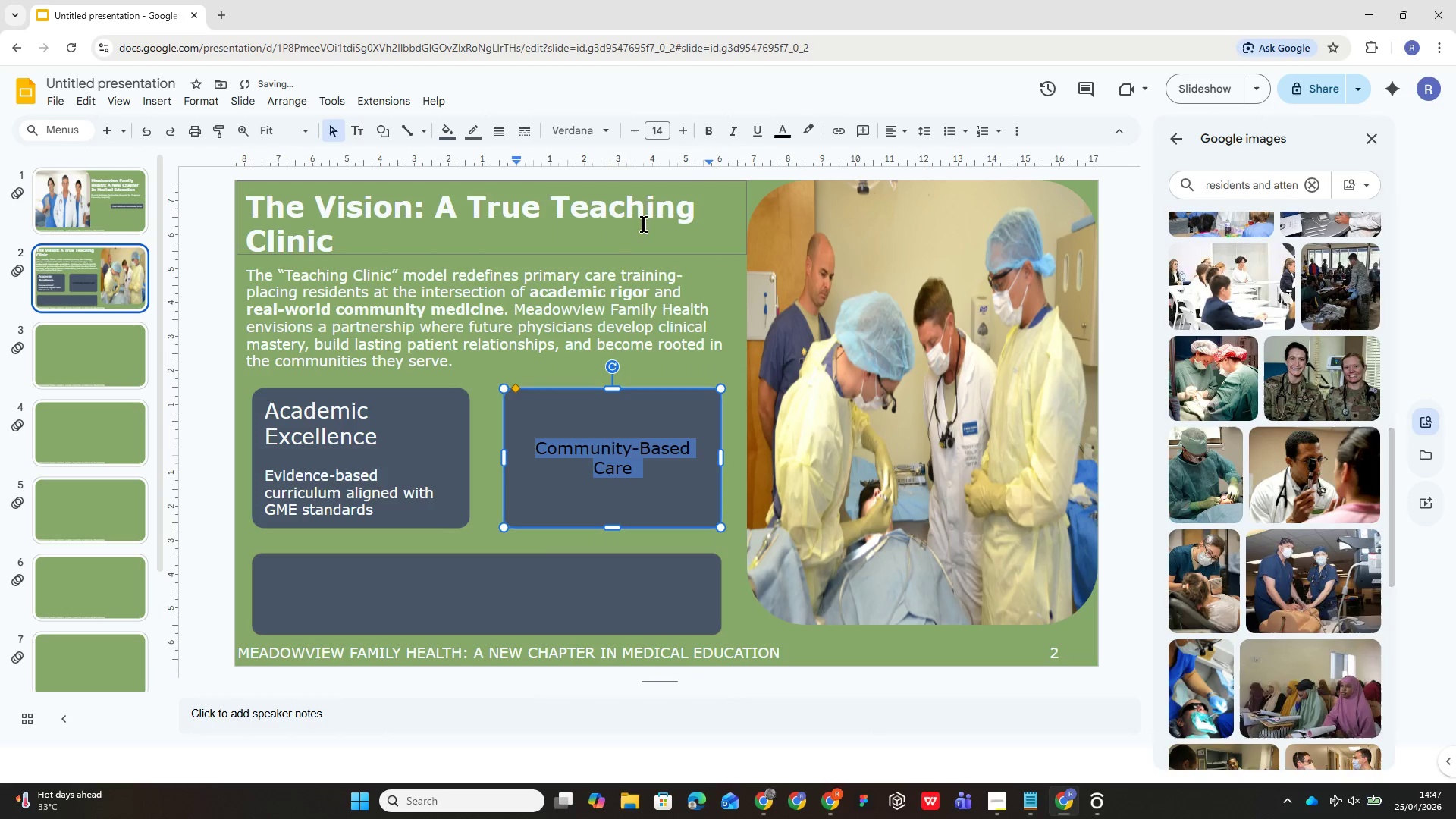 
left_click([657, 133])
 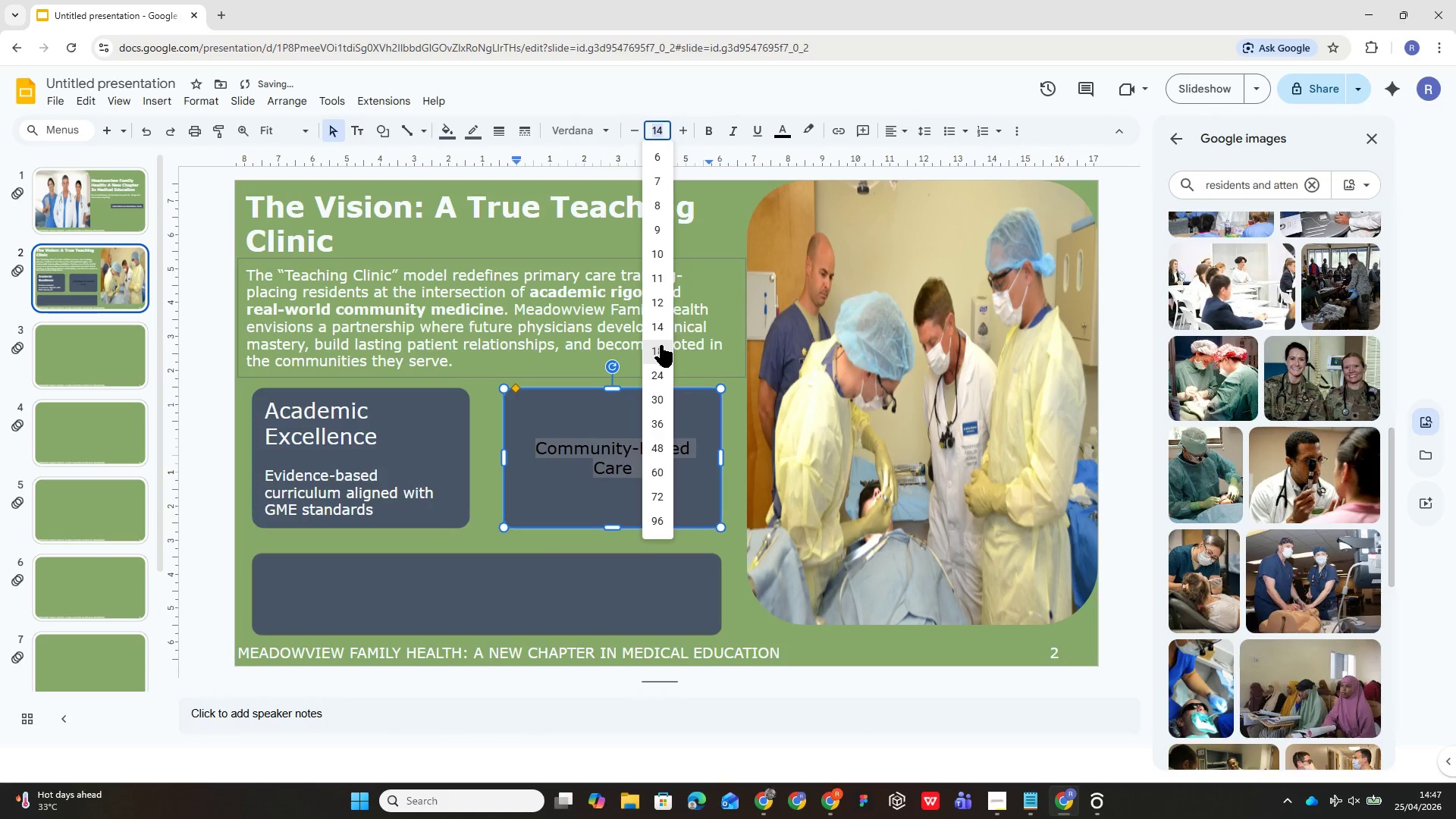 
left_click([662, 350])
 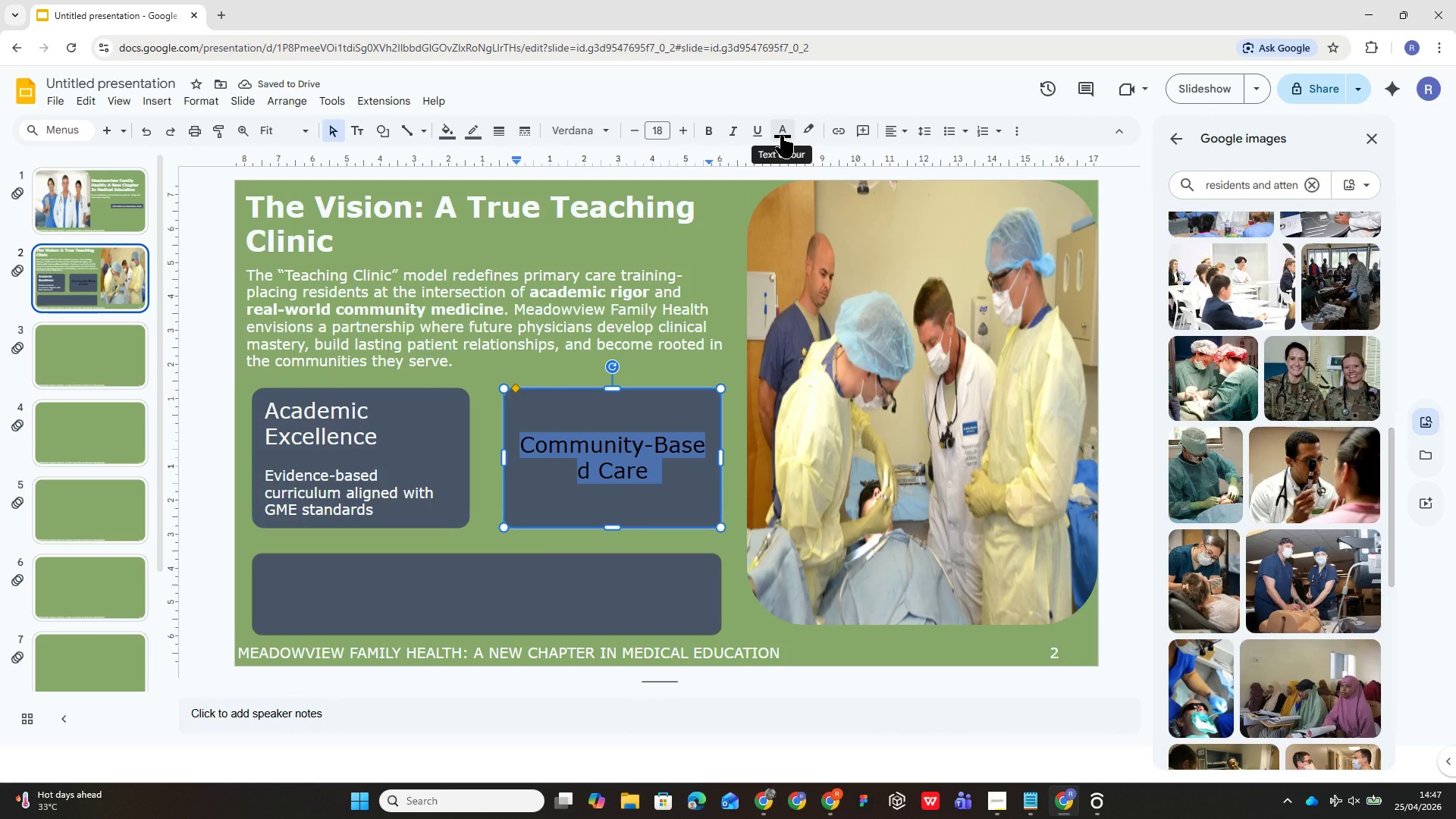 
wait(5.62)
 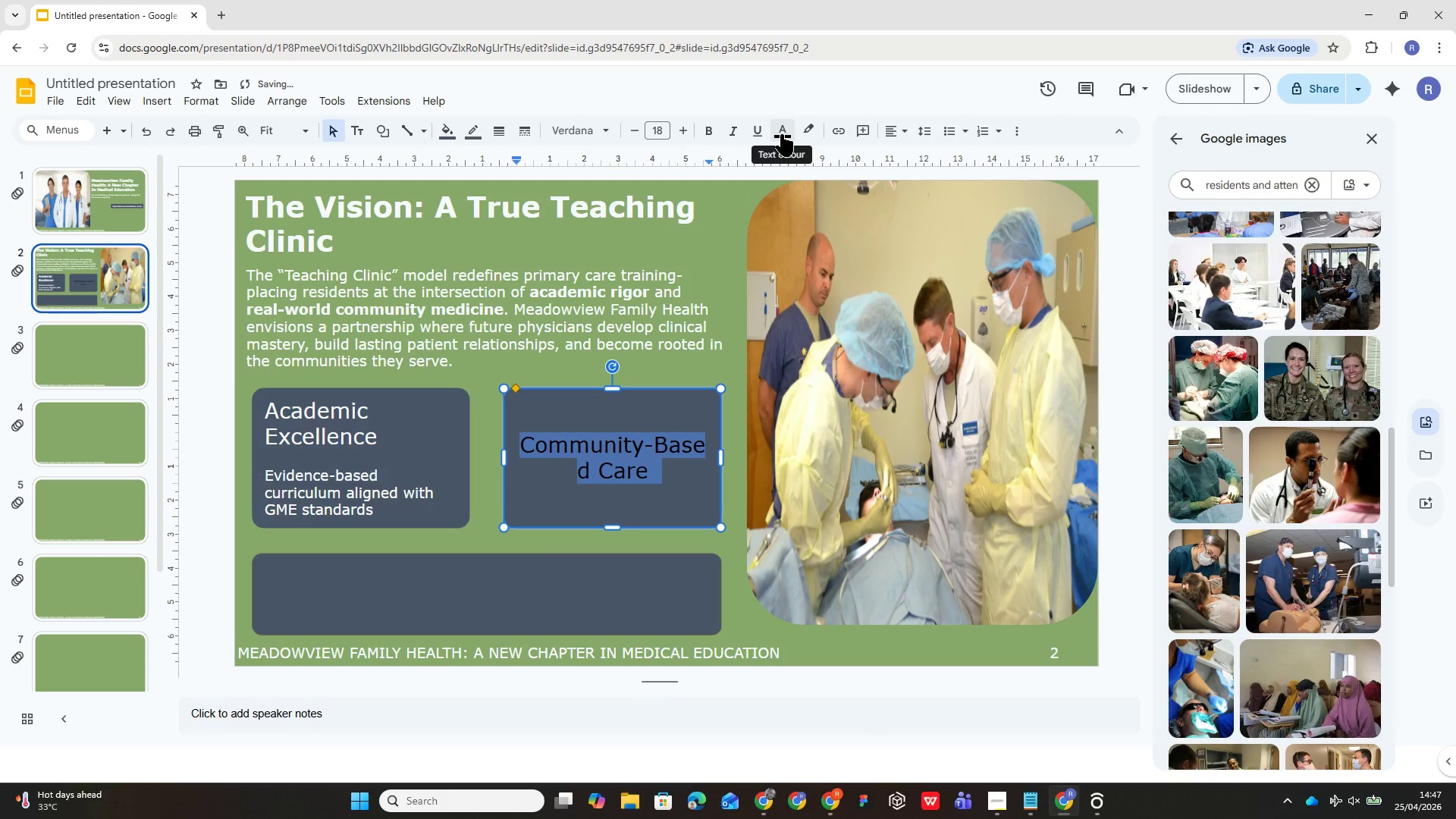 
left_click([781, 136])
 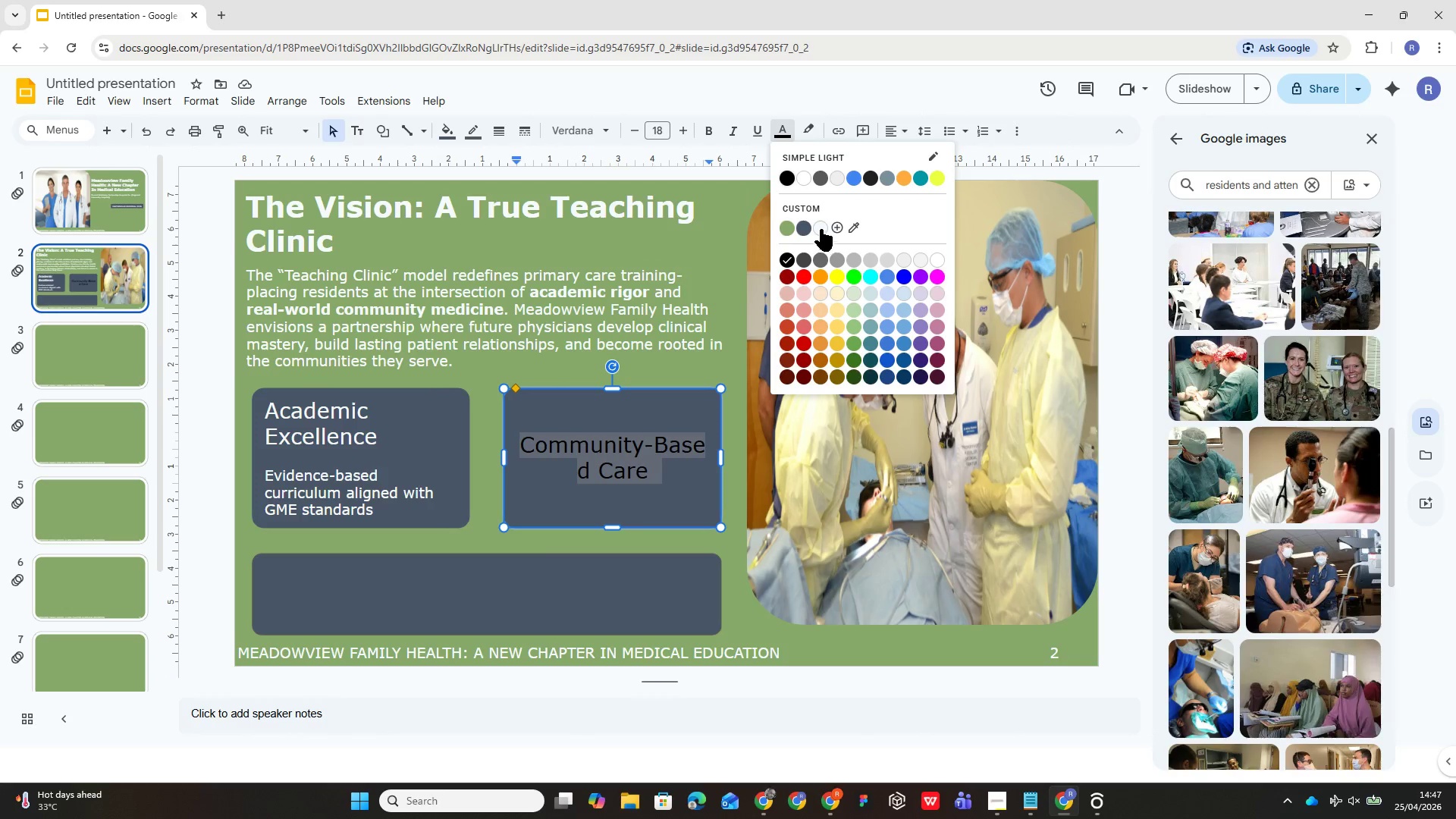 
left_click([821, 226])
 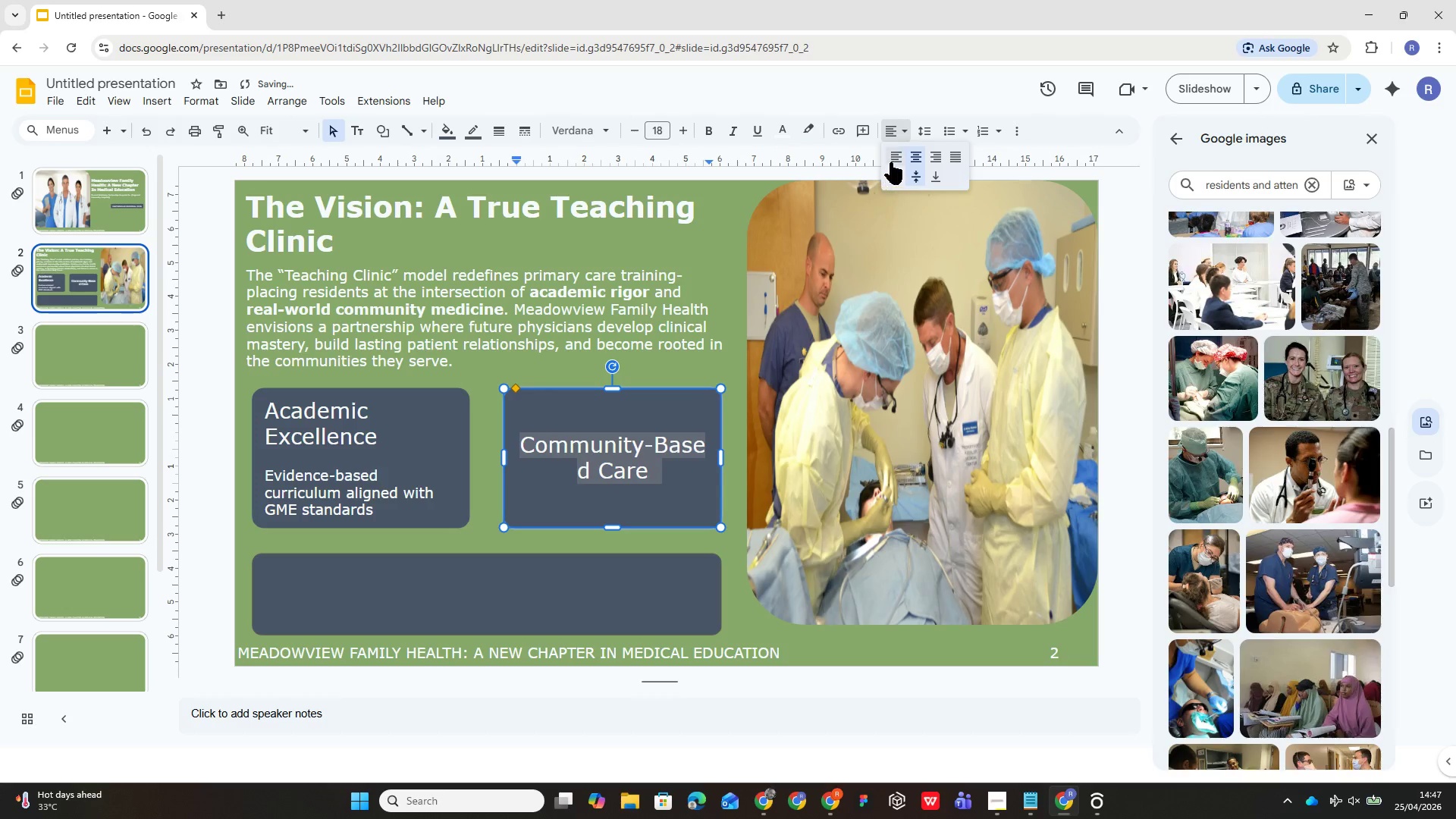 
left_click([891, 162])
 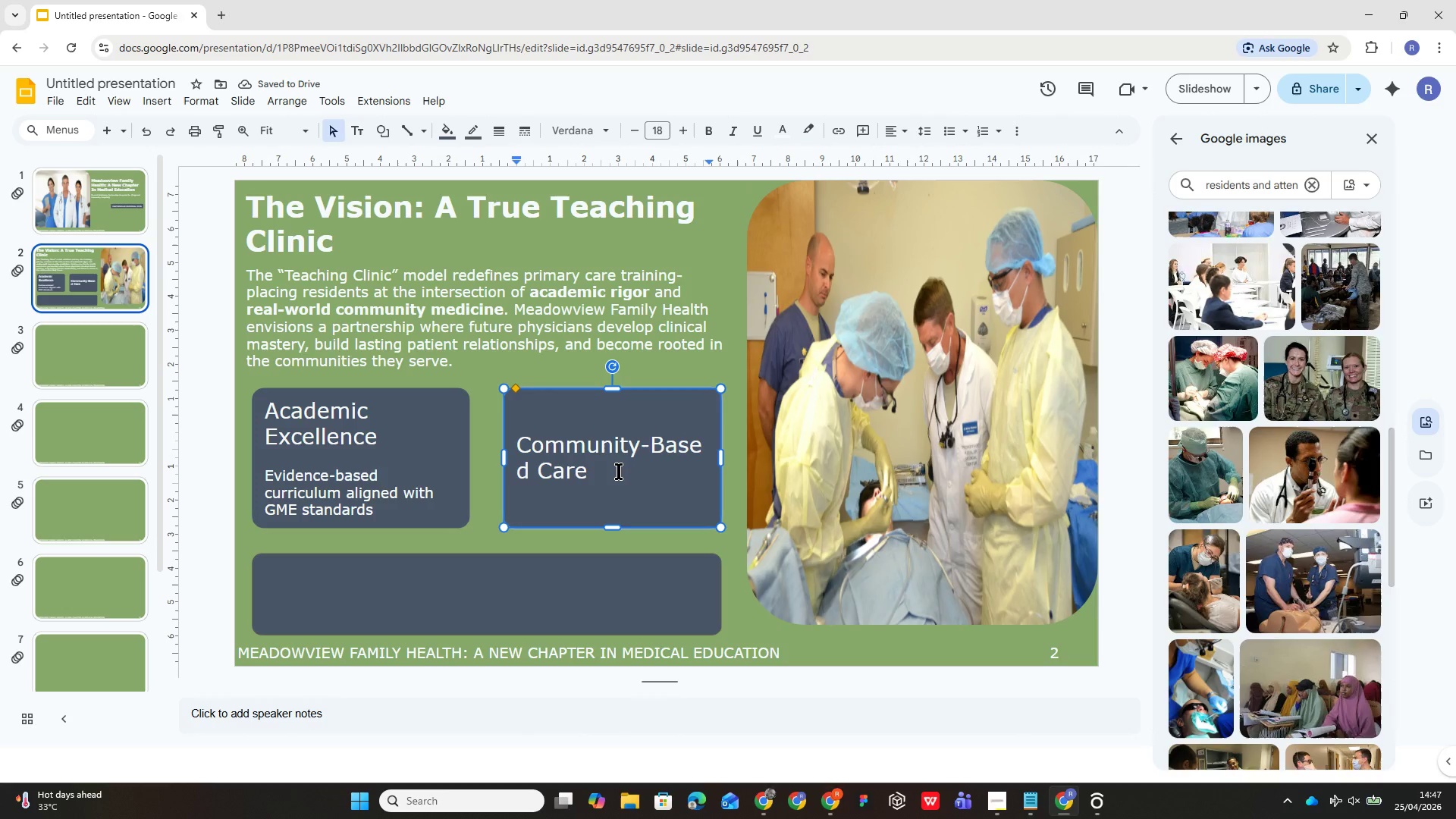 
key(Enter)
 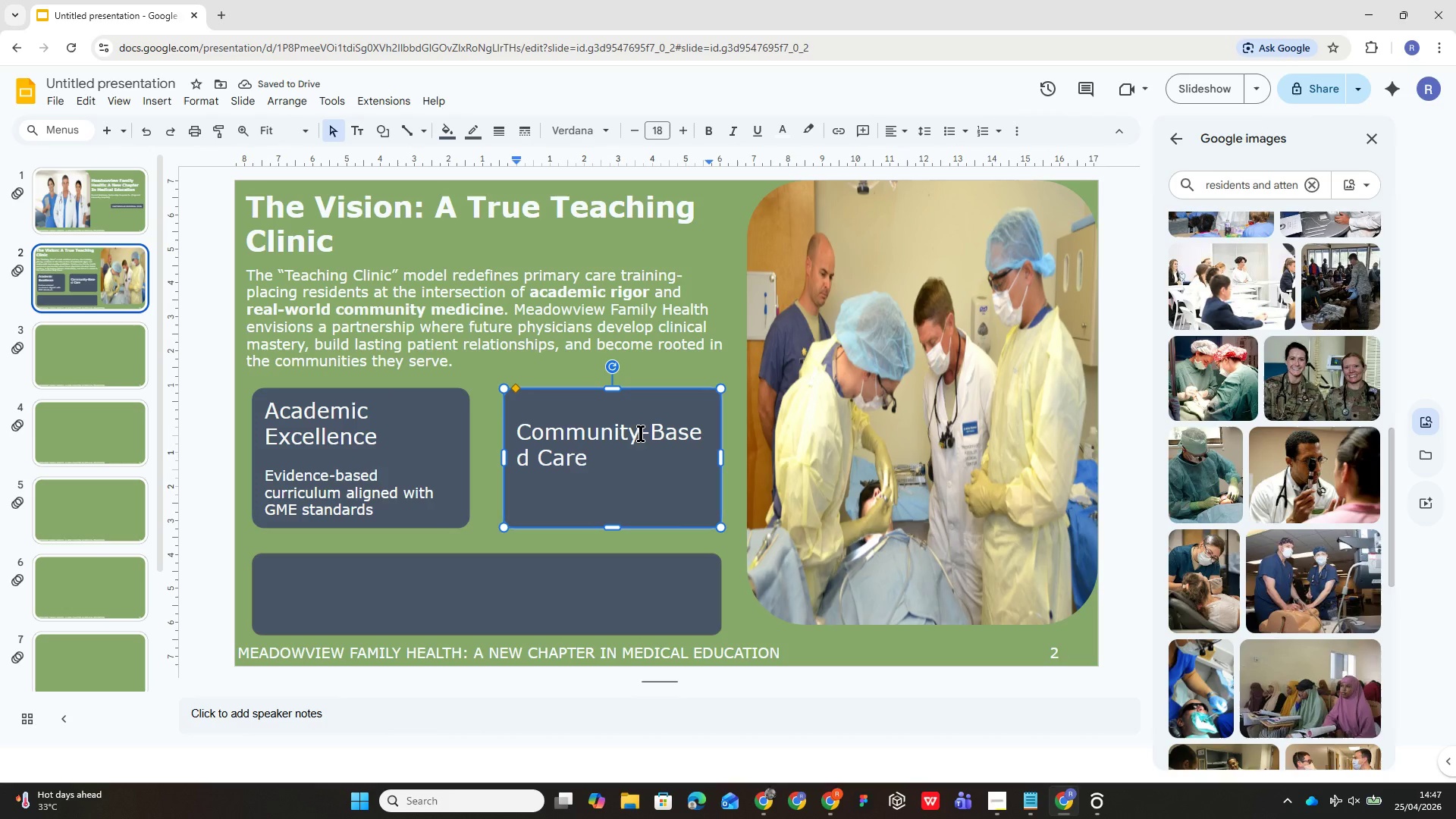 
wait(6.12)
 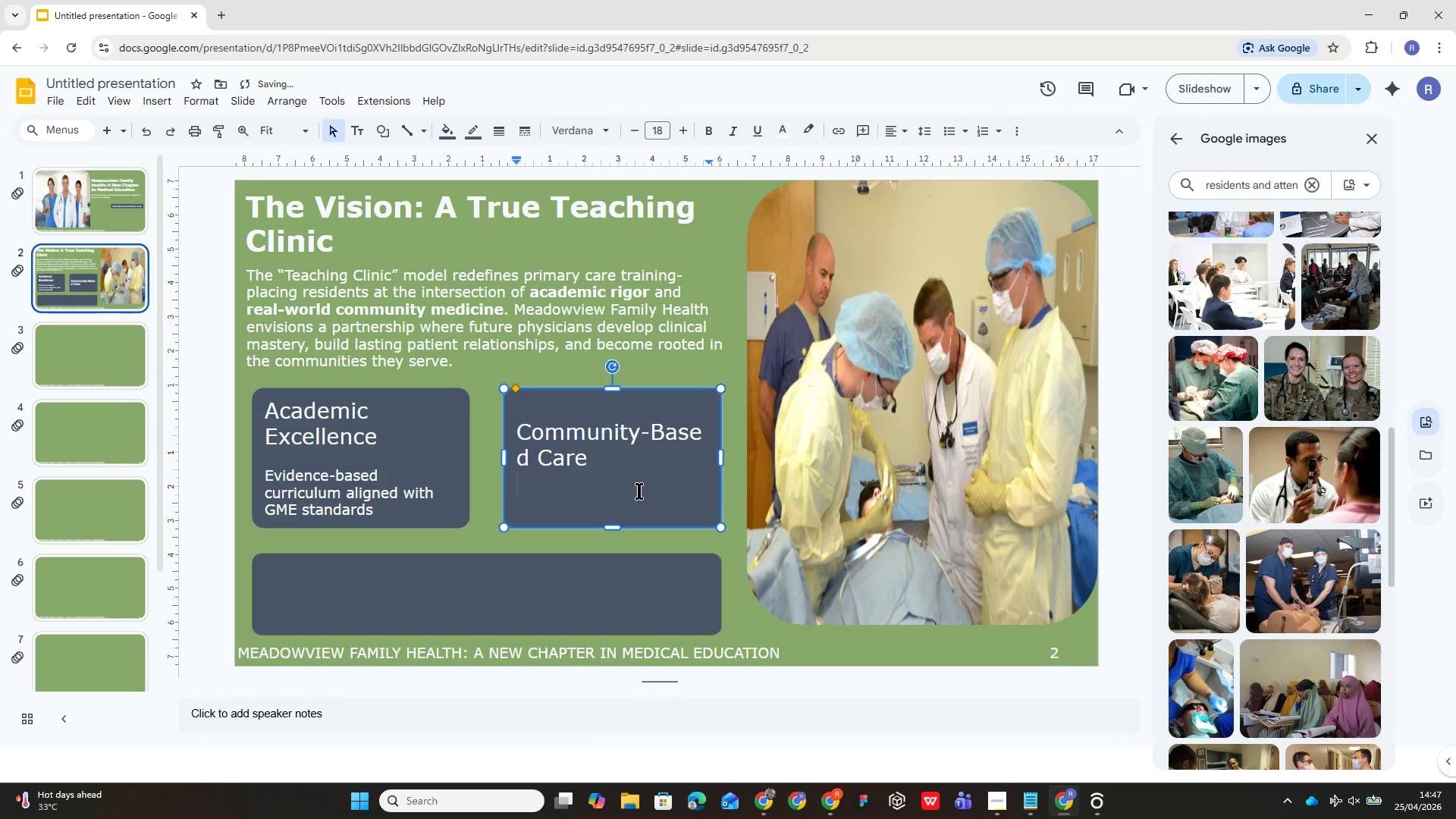 
left_click([519, 435])
 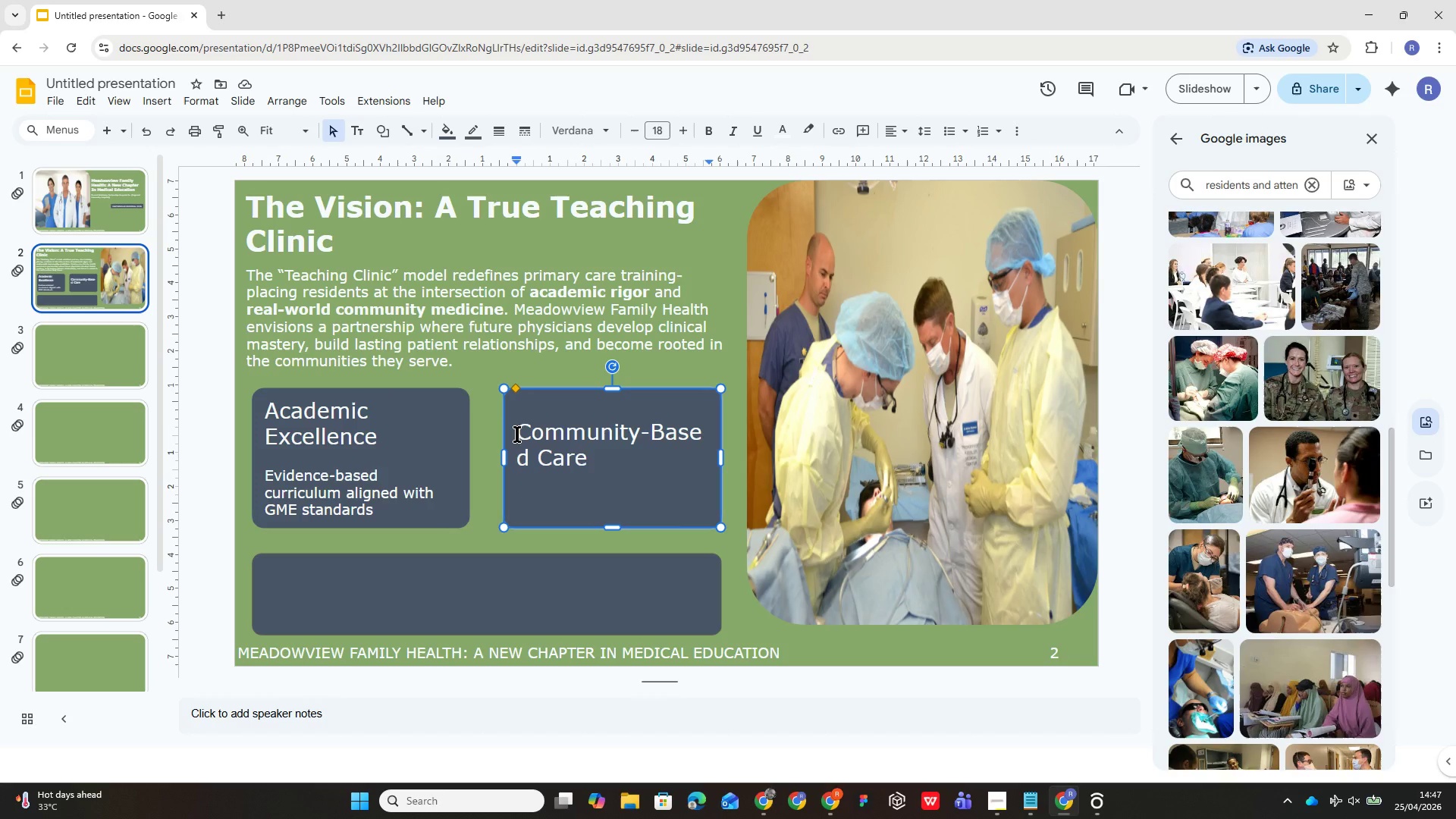 
key(Space)
 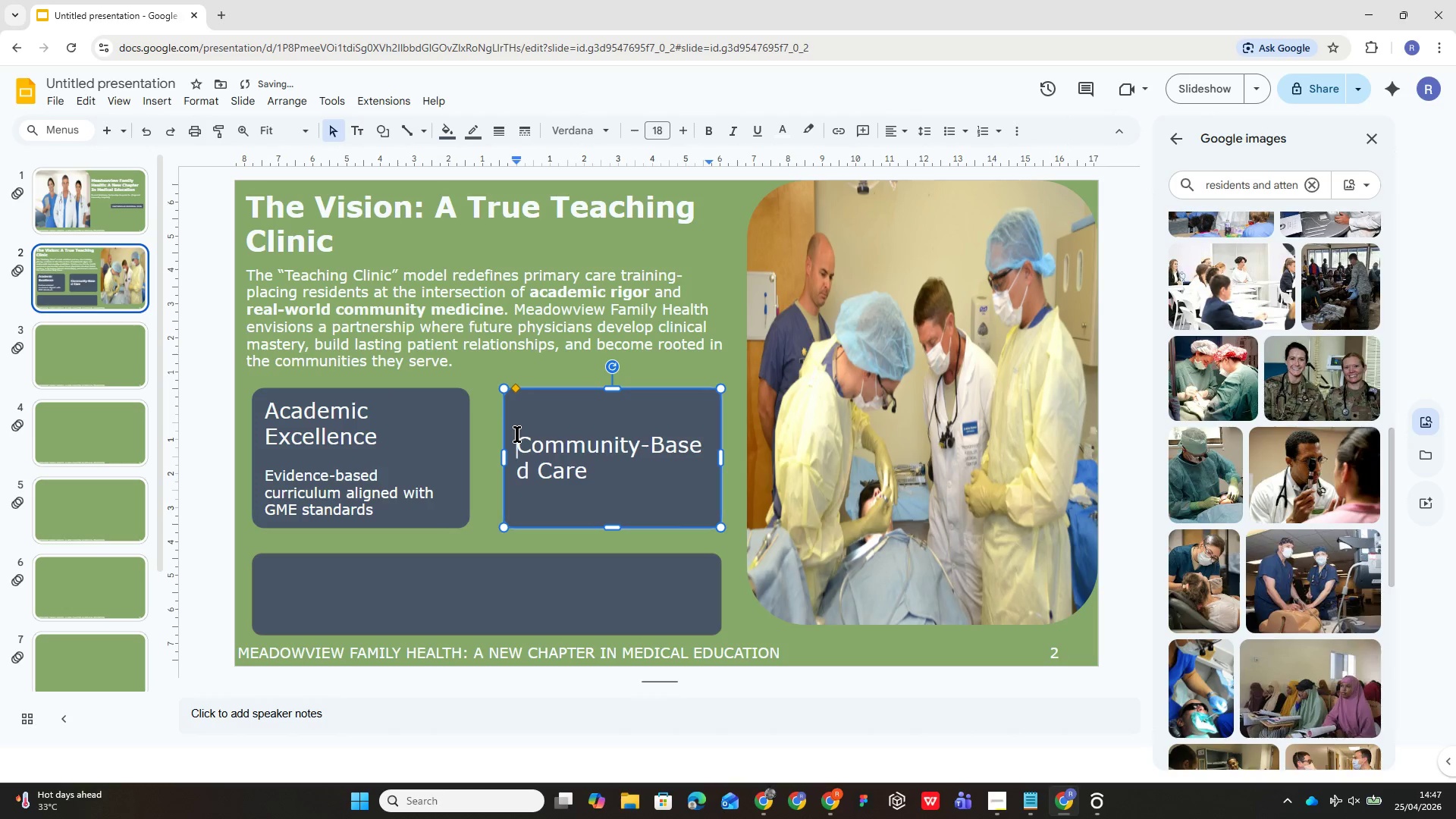 
key(Backspace)
 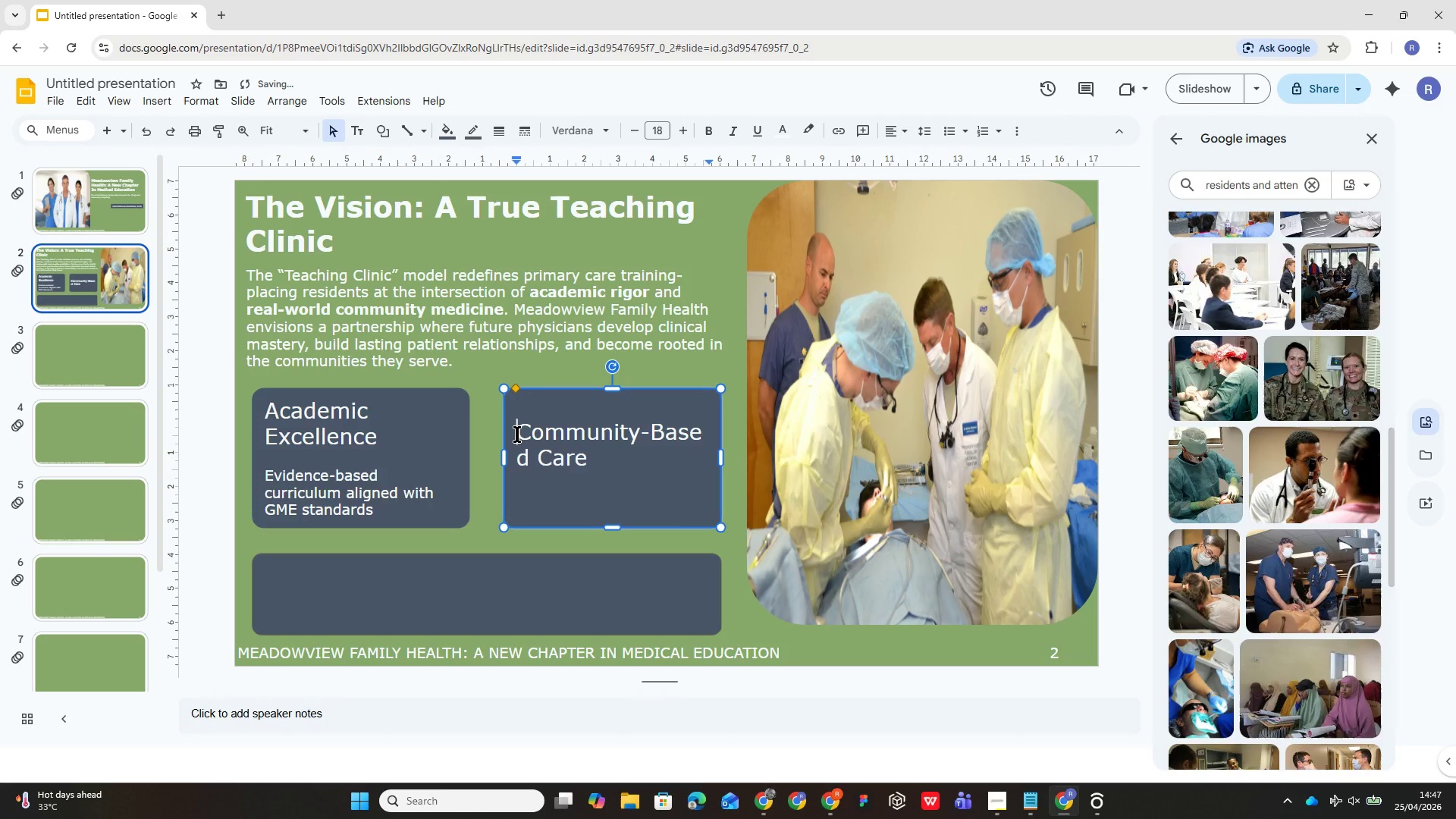 
key(Backspace)
 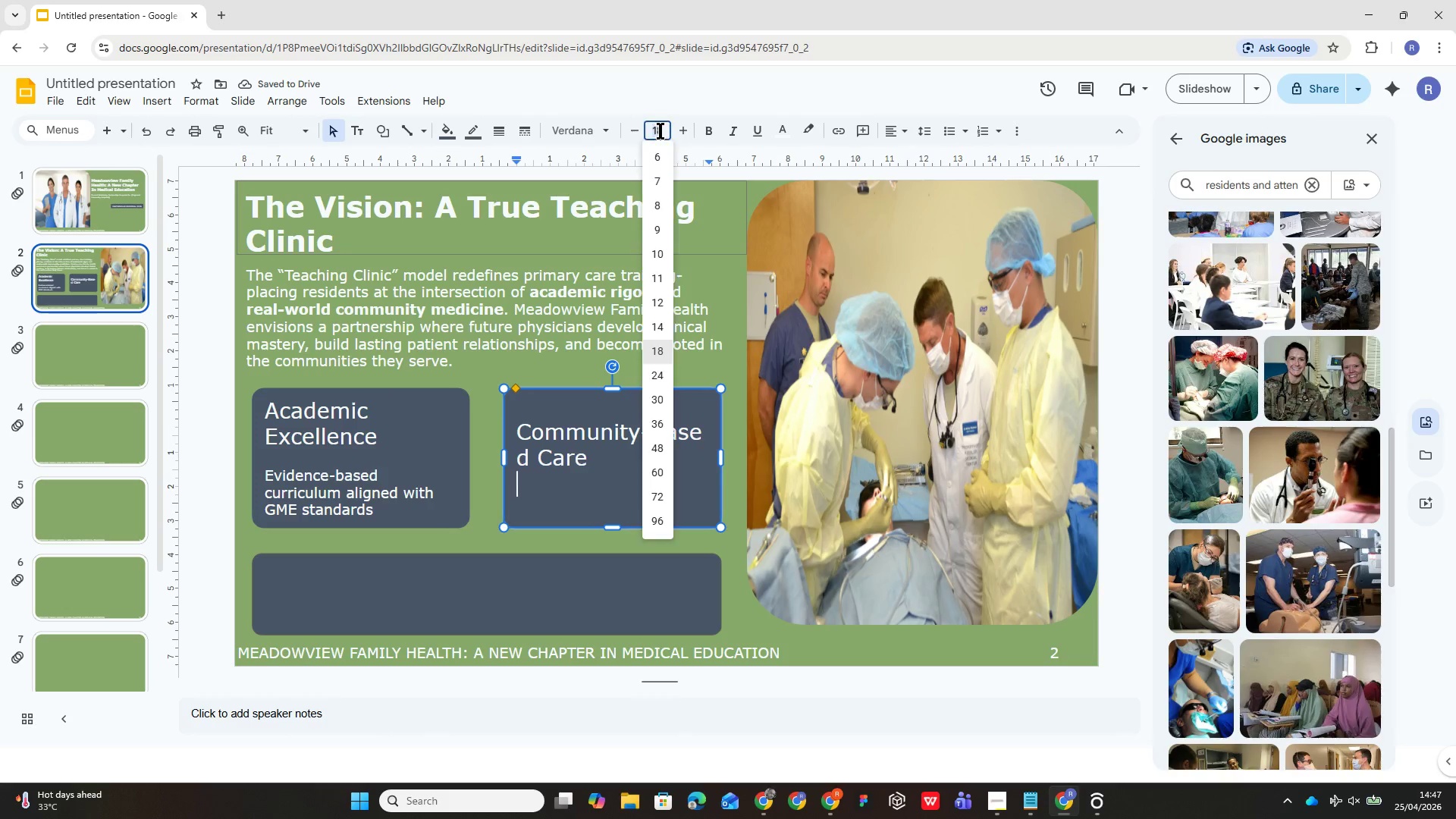 
wait(5.45)
 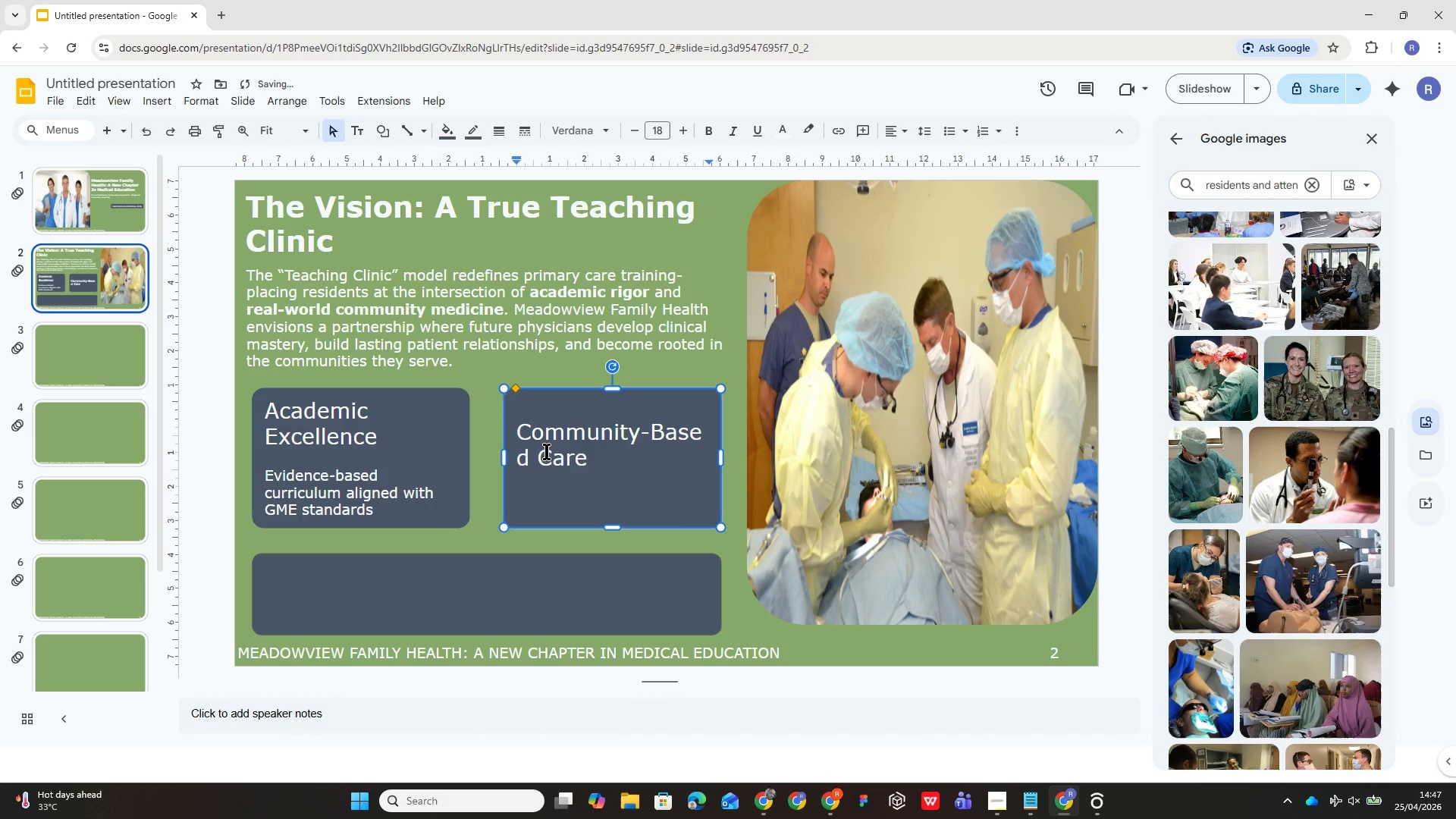 
left_click([662, 207])
 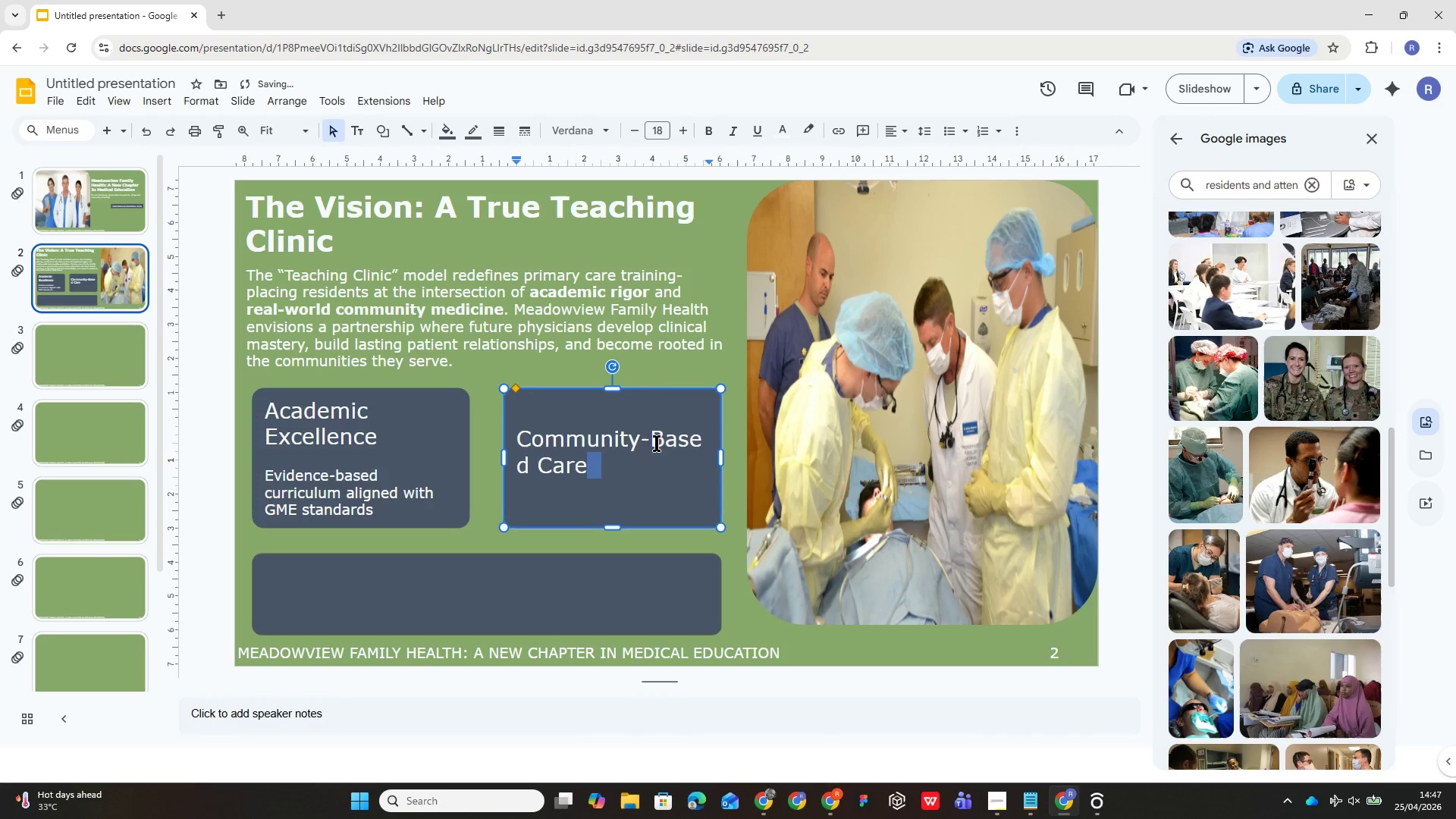 
left_click([608, 470])
 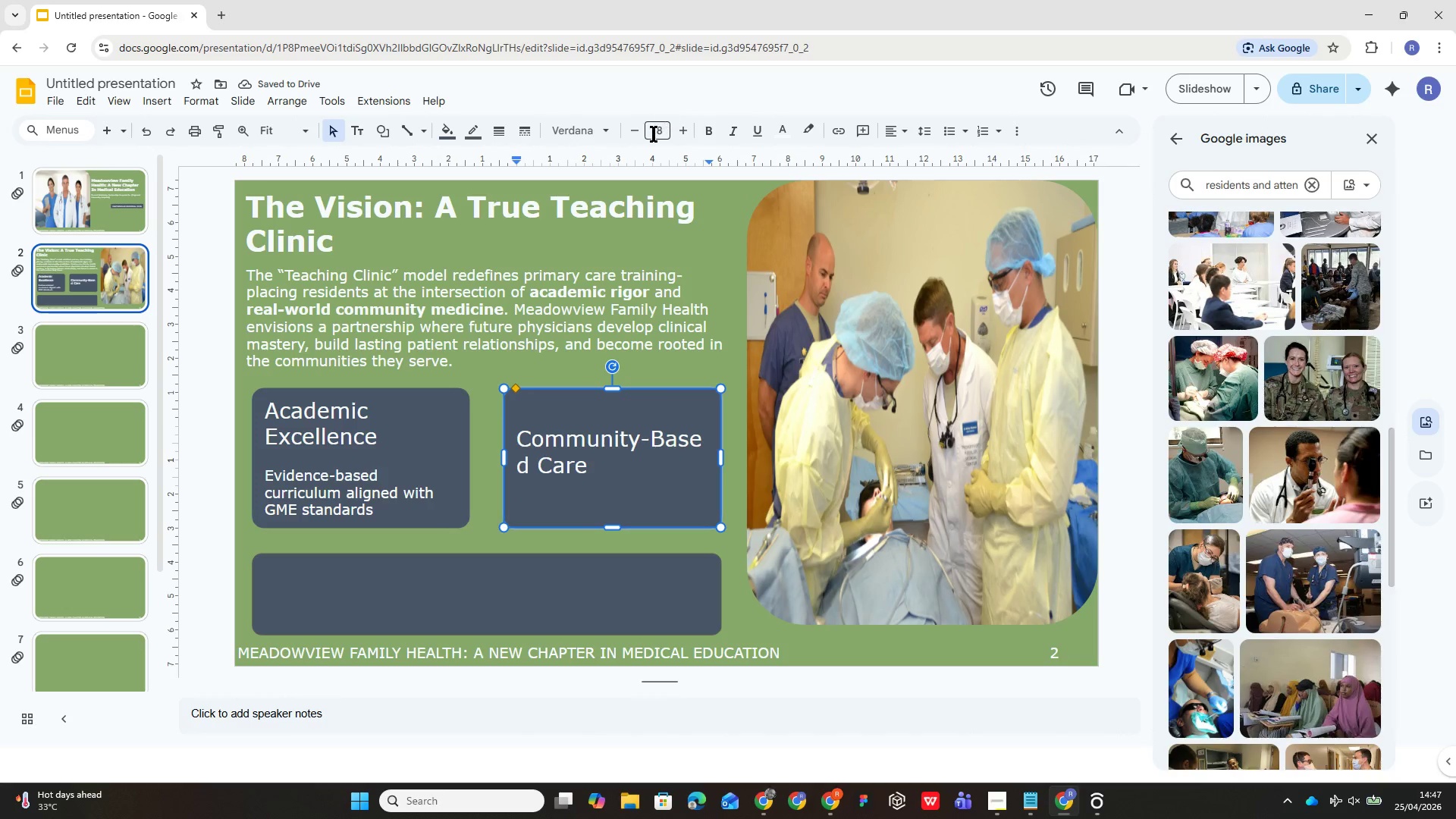 
left_click([654, 134])
 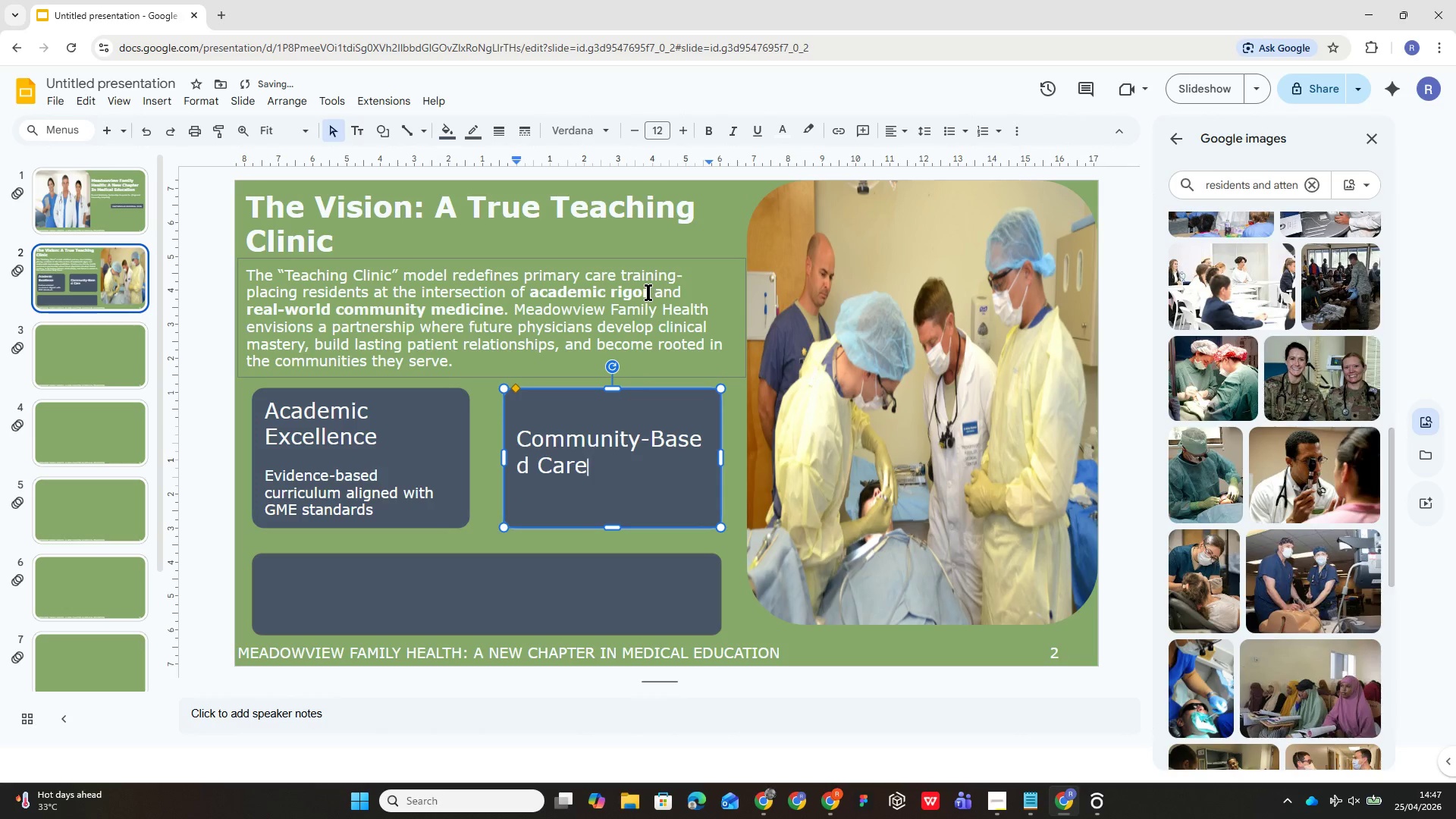 
key(Enter)
 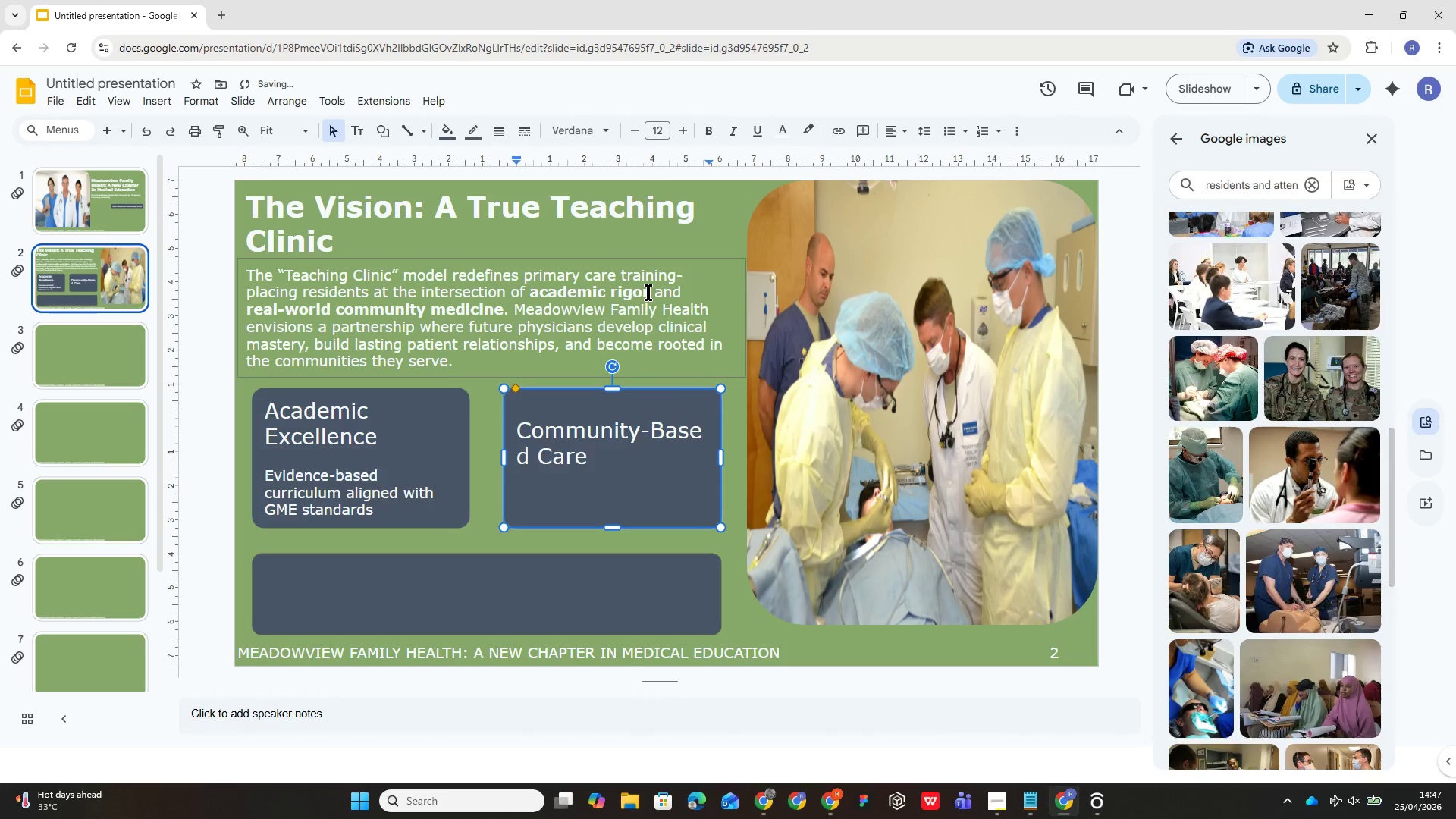 
key(Enter)
 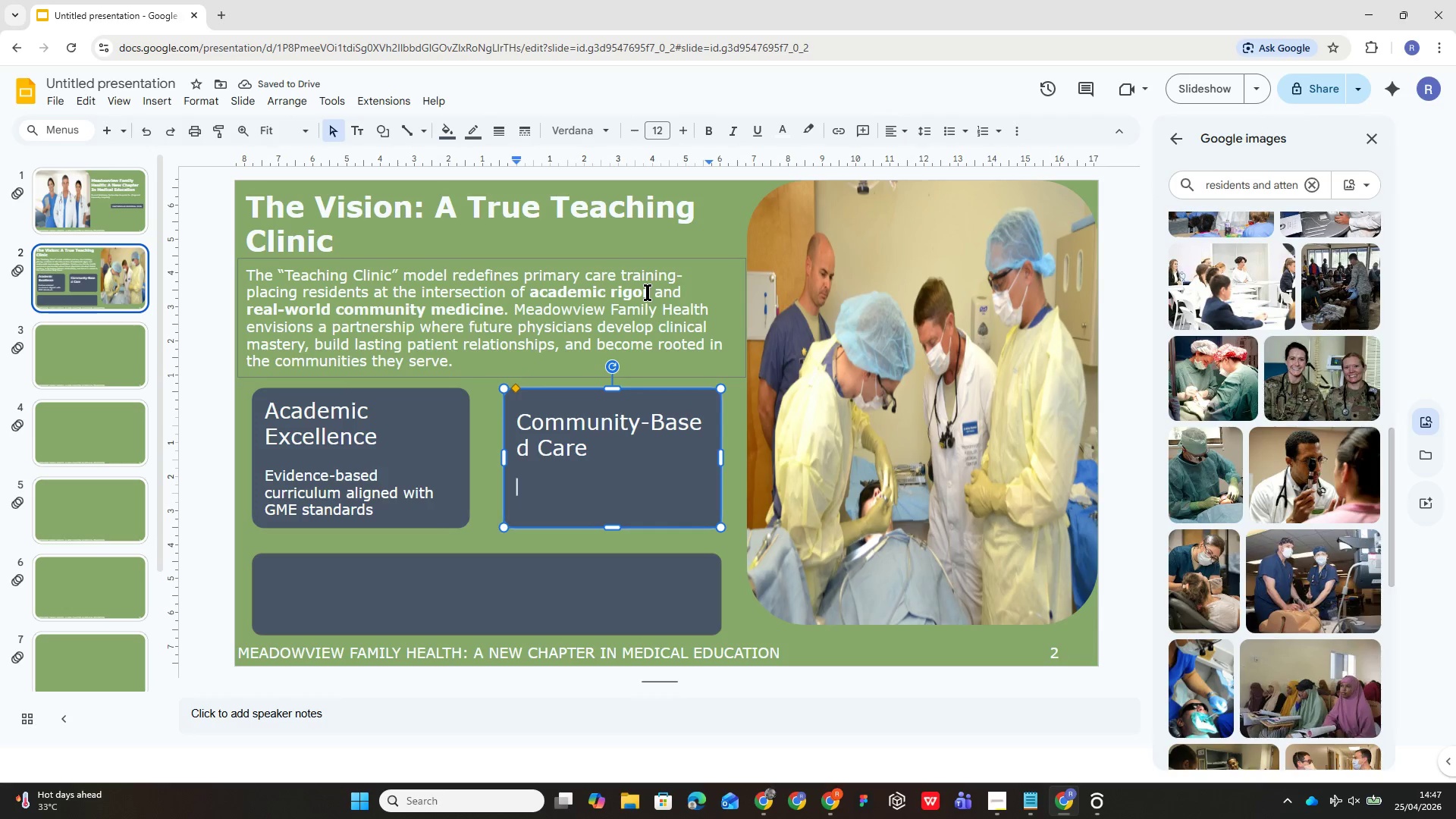 
key(Control+A)
 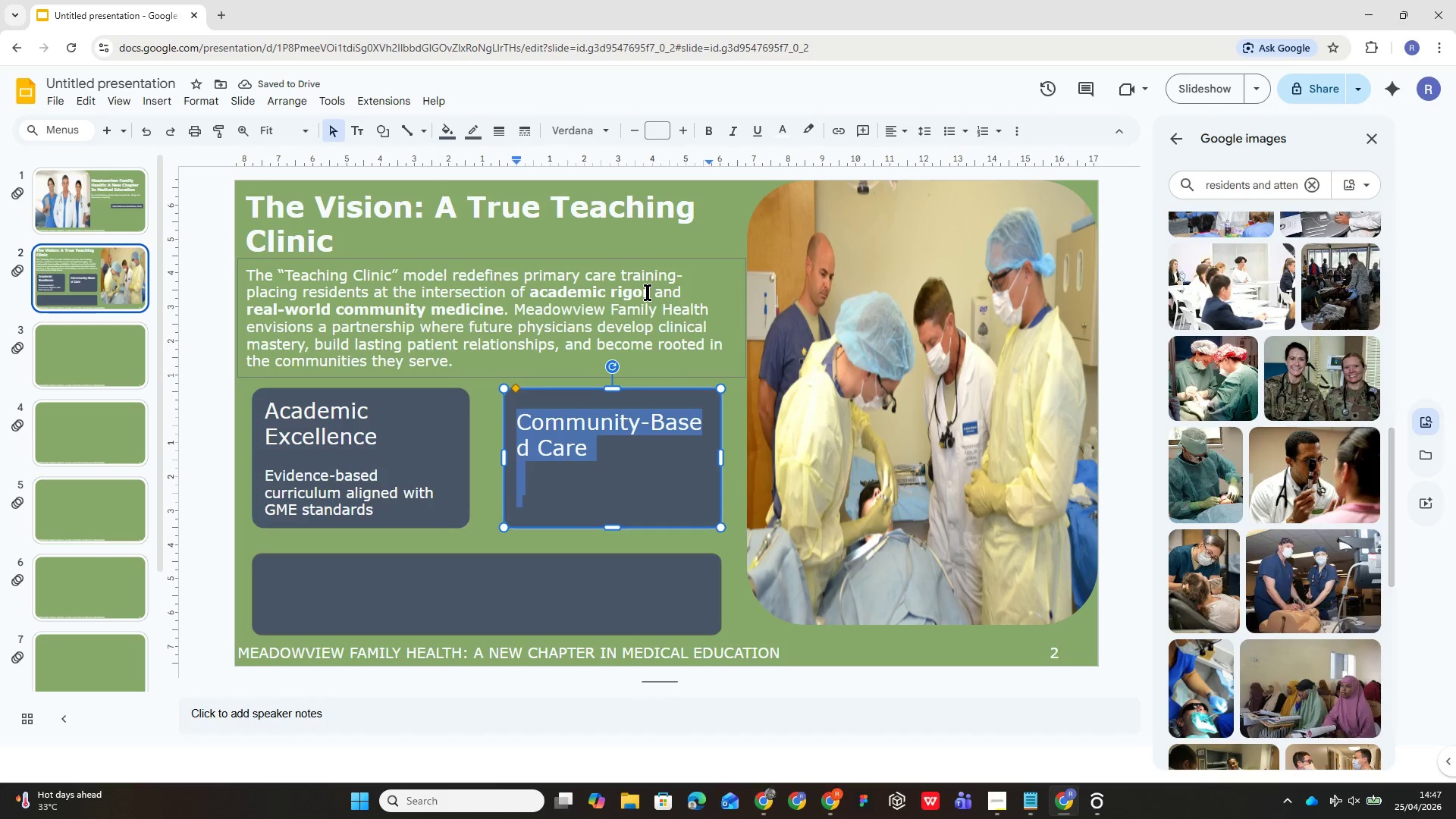 
type(uth)
 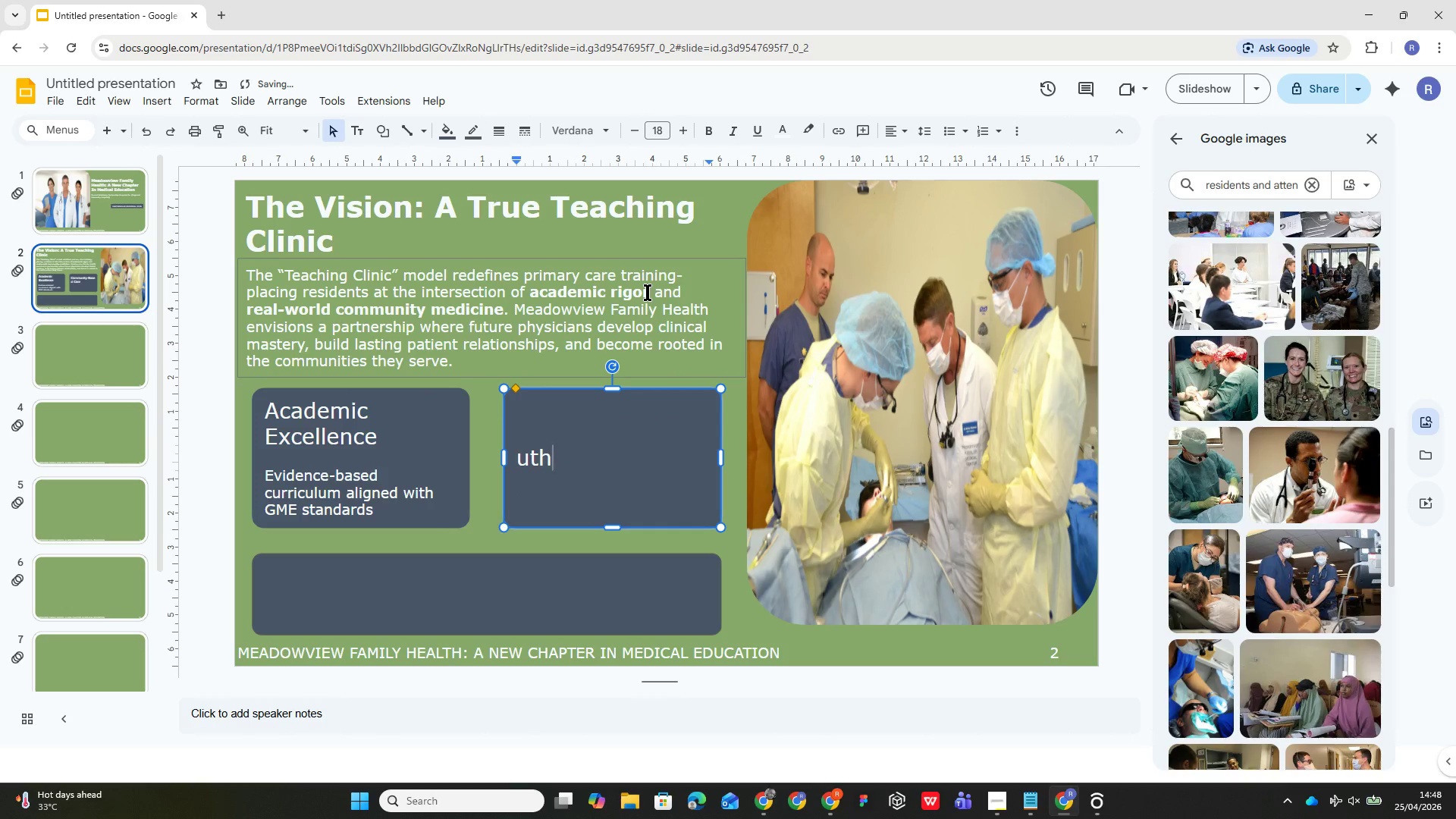 
key(Control+Z)
 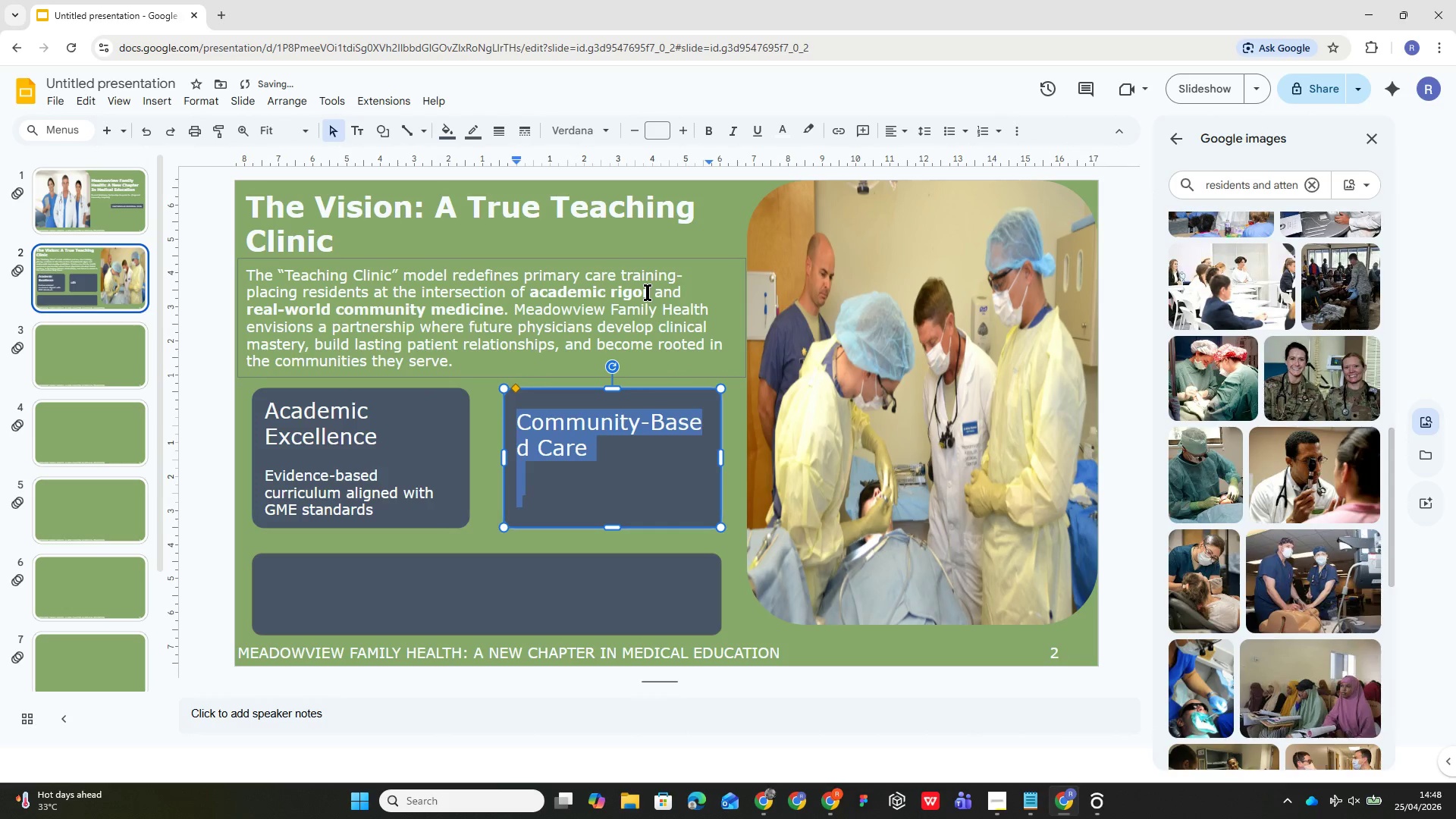 
key(Control+ControlLeft)
 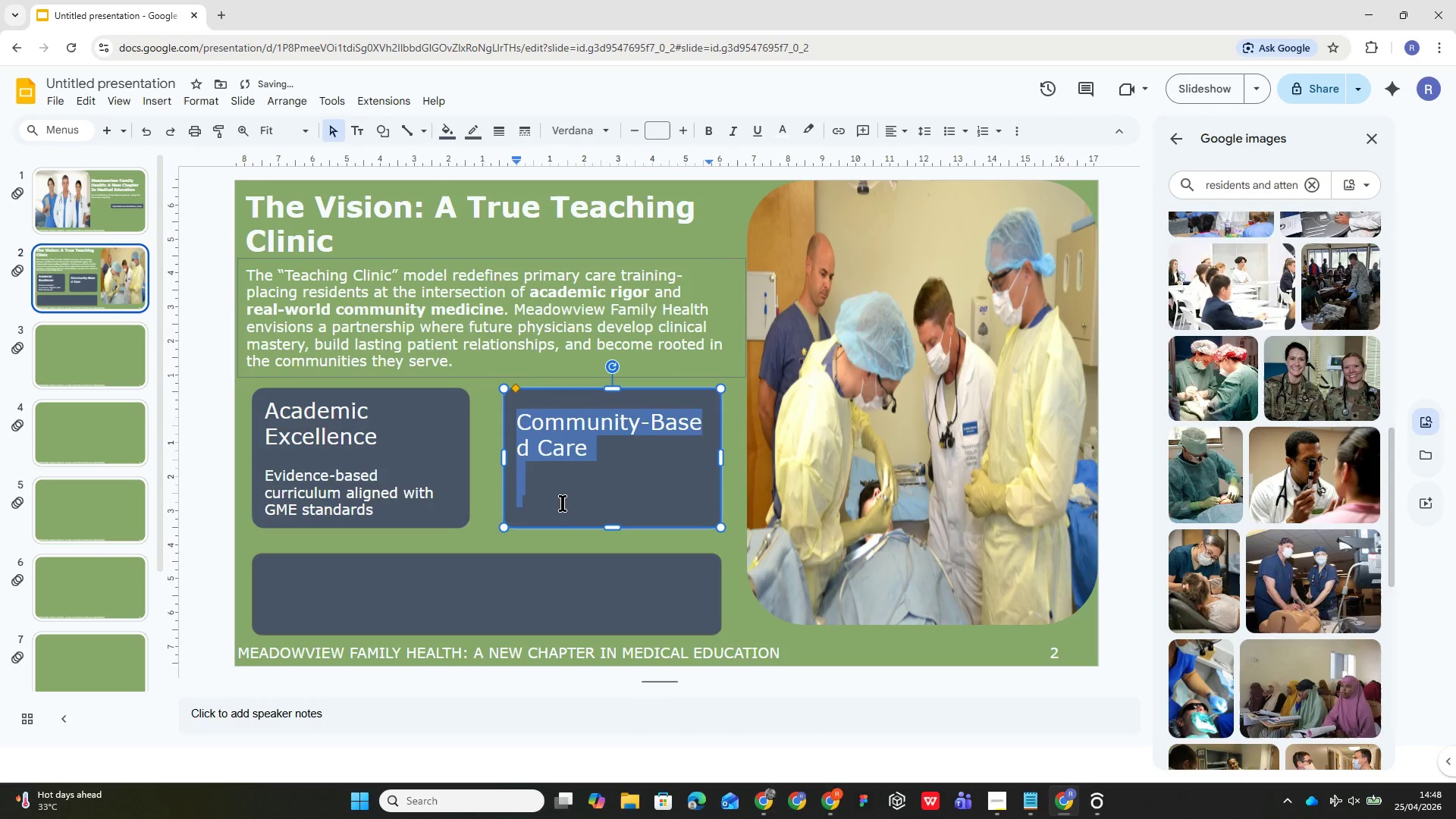 
left_click([555, 497])
 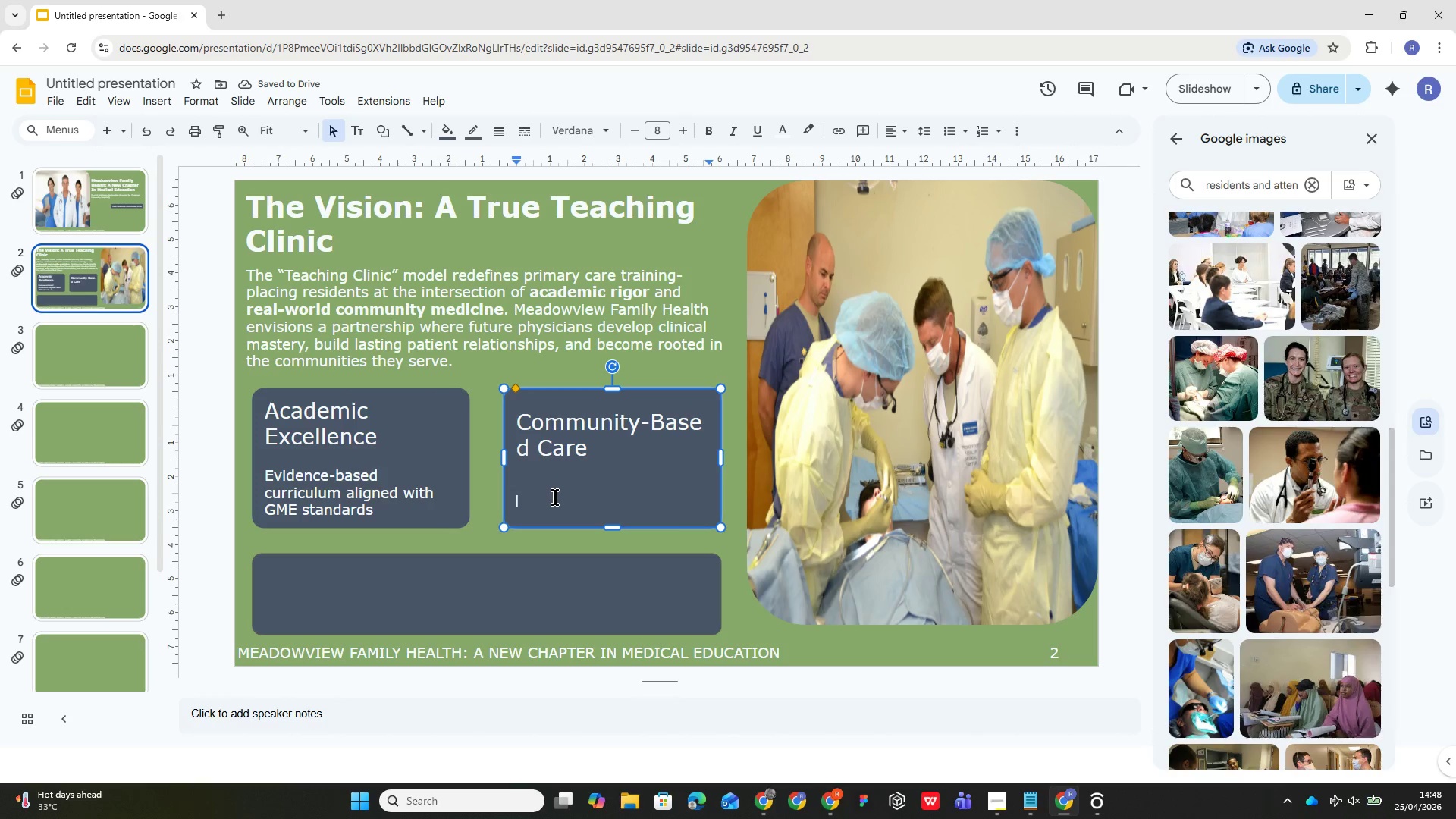 
key(Backspace)
 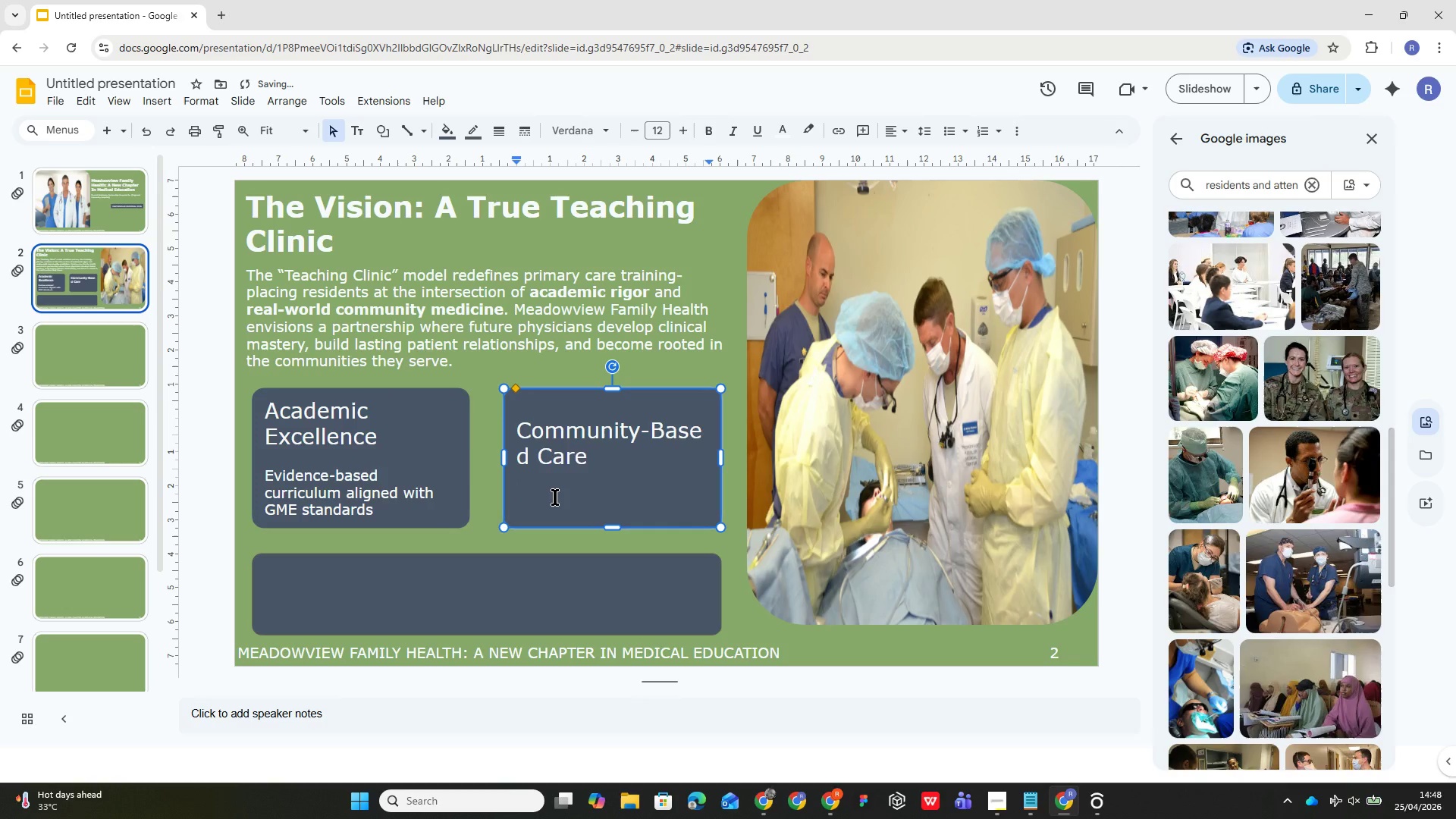 
key(Backspace)
 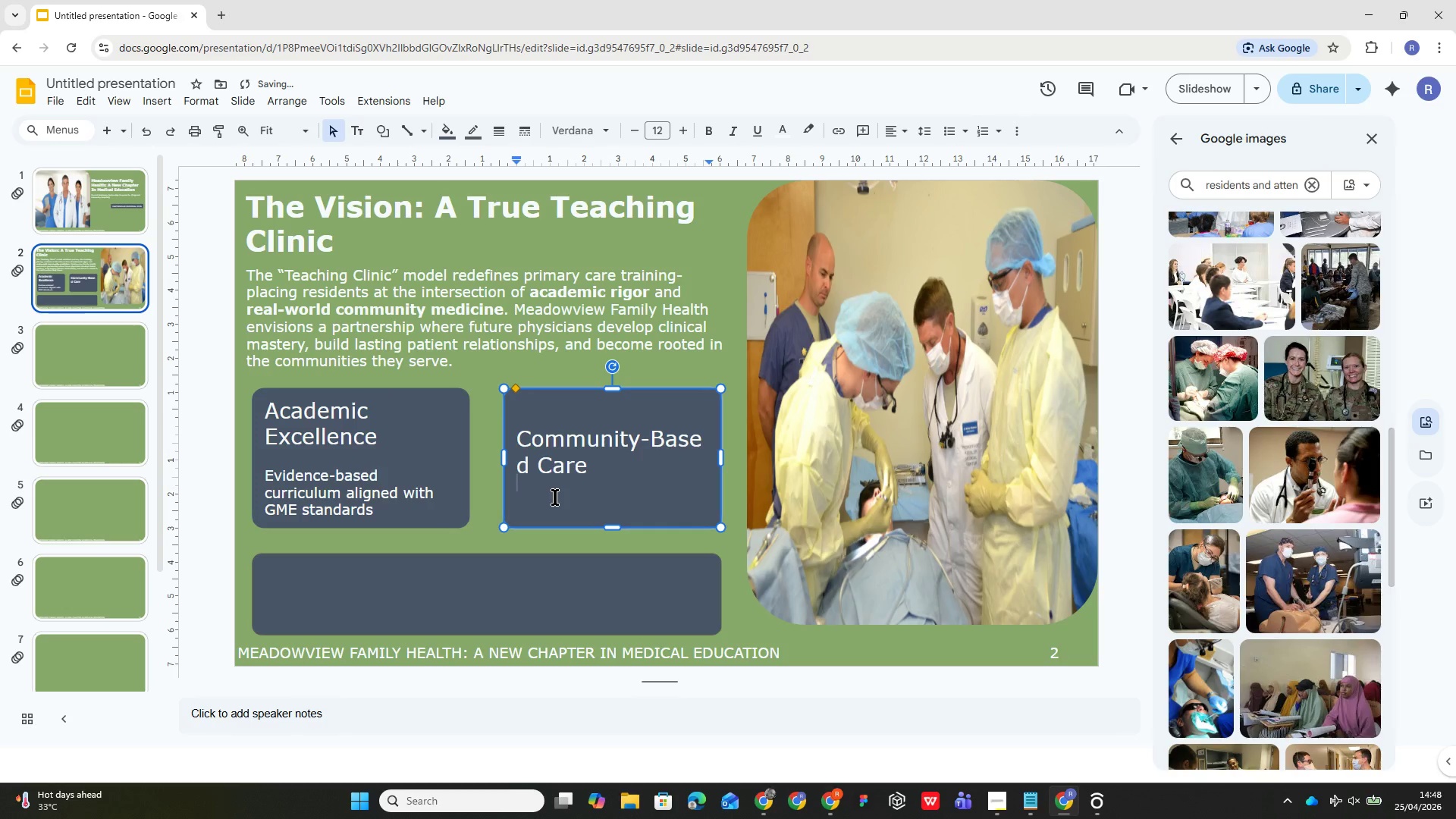 
key(Backspace)
 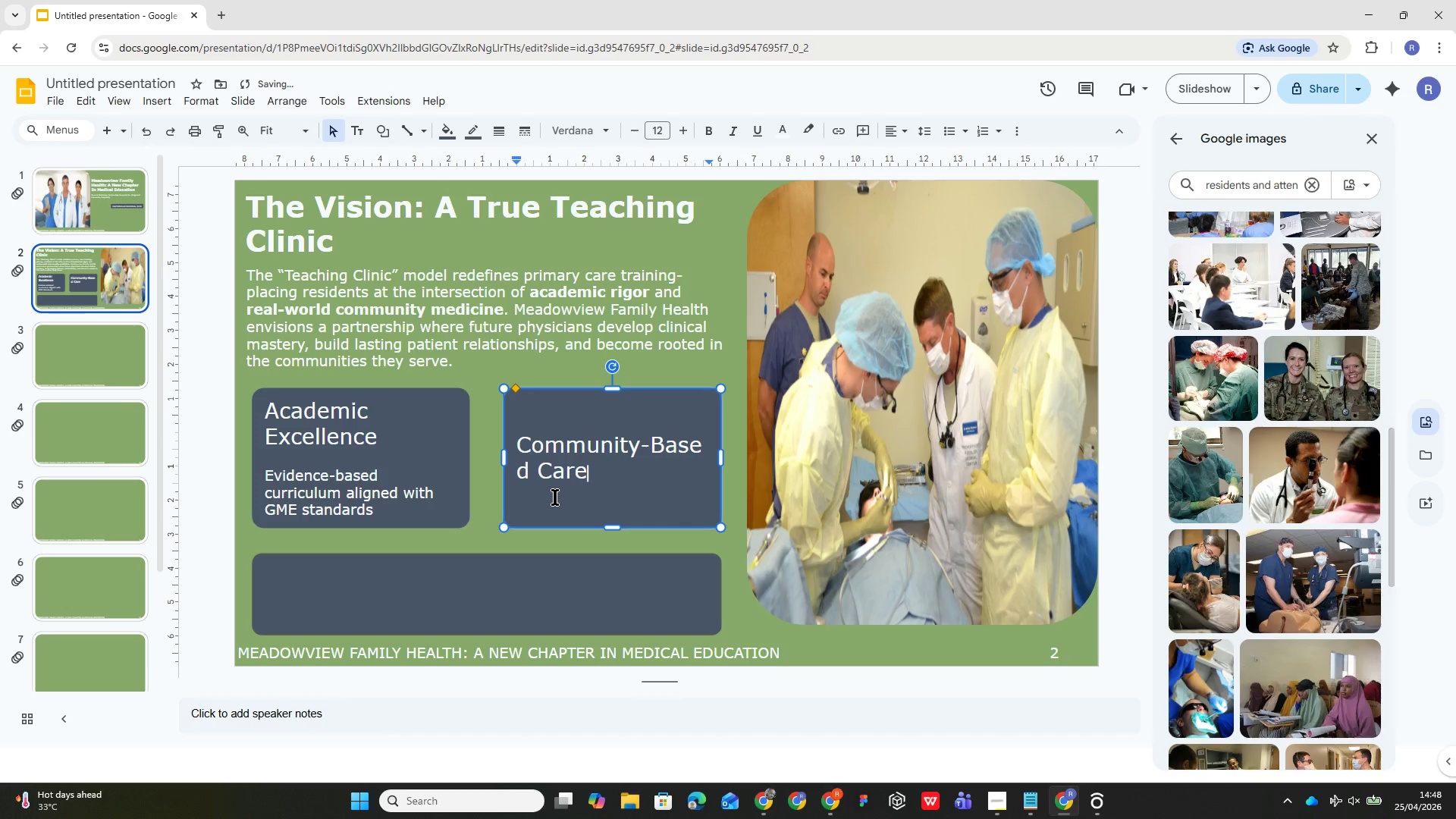 
key(Enter)
 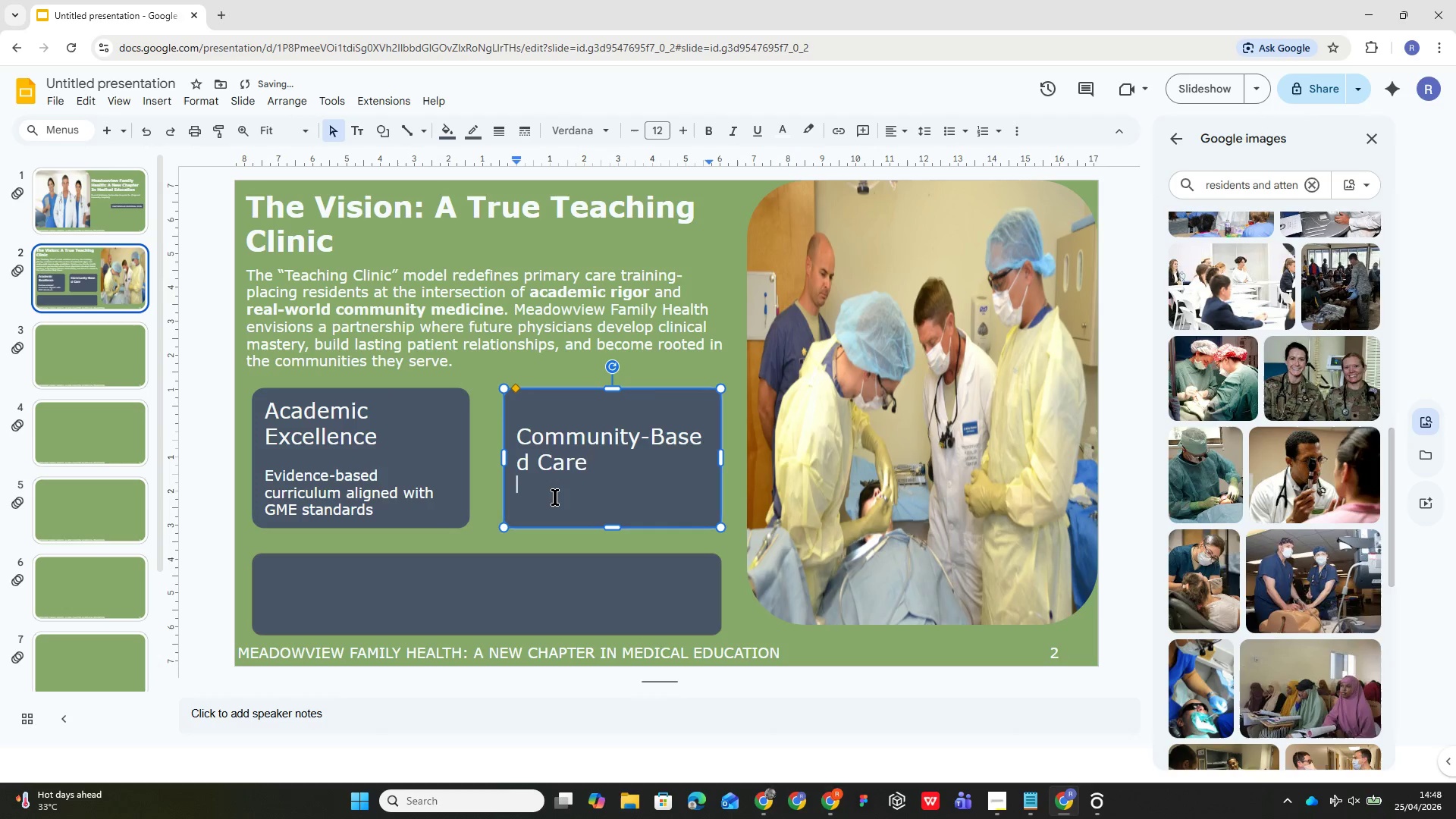 
key(Enter)
 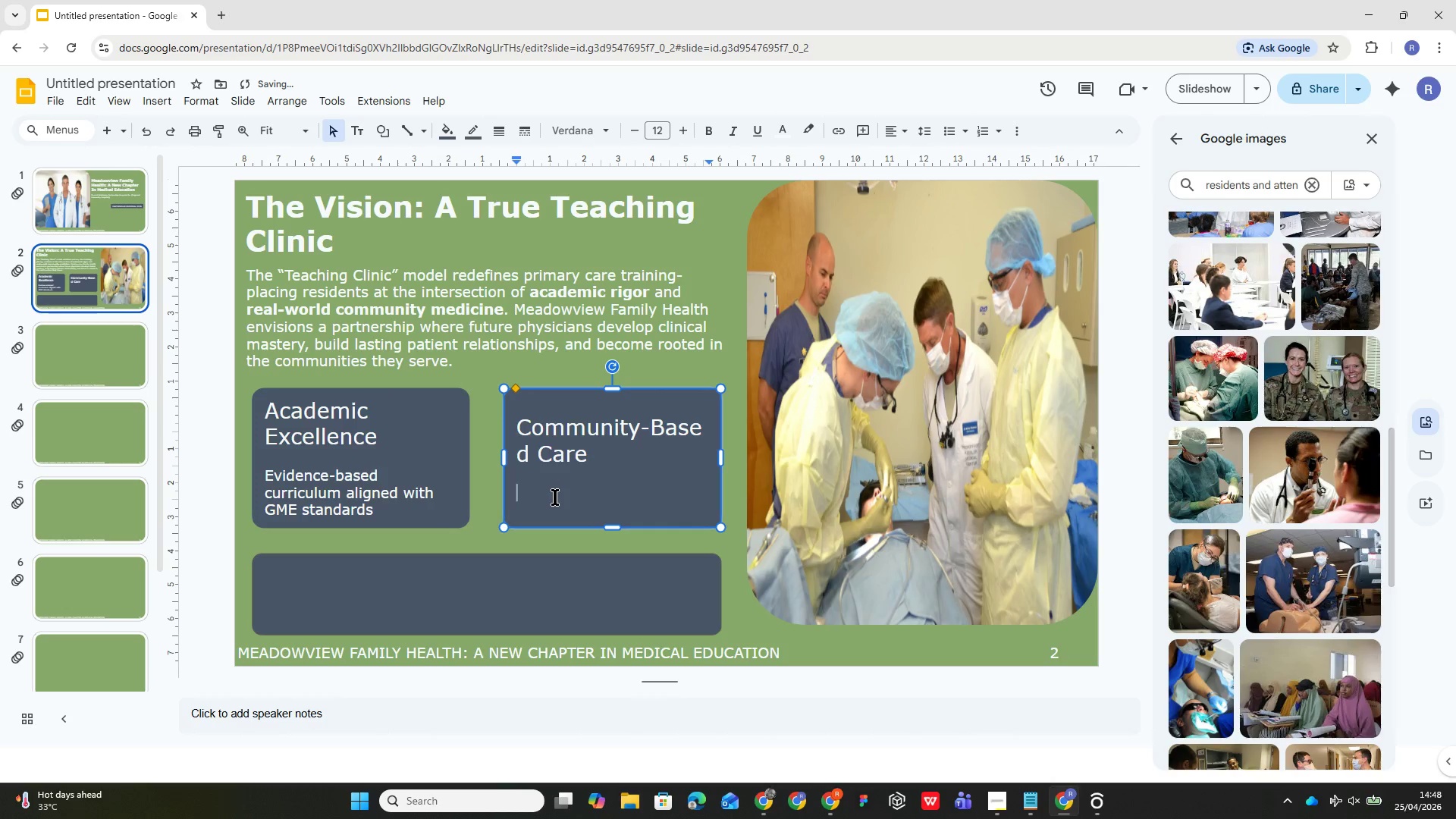 
key(Control+A)
 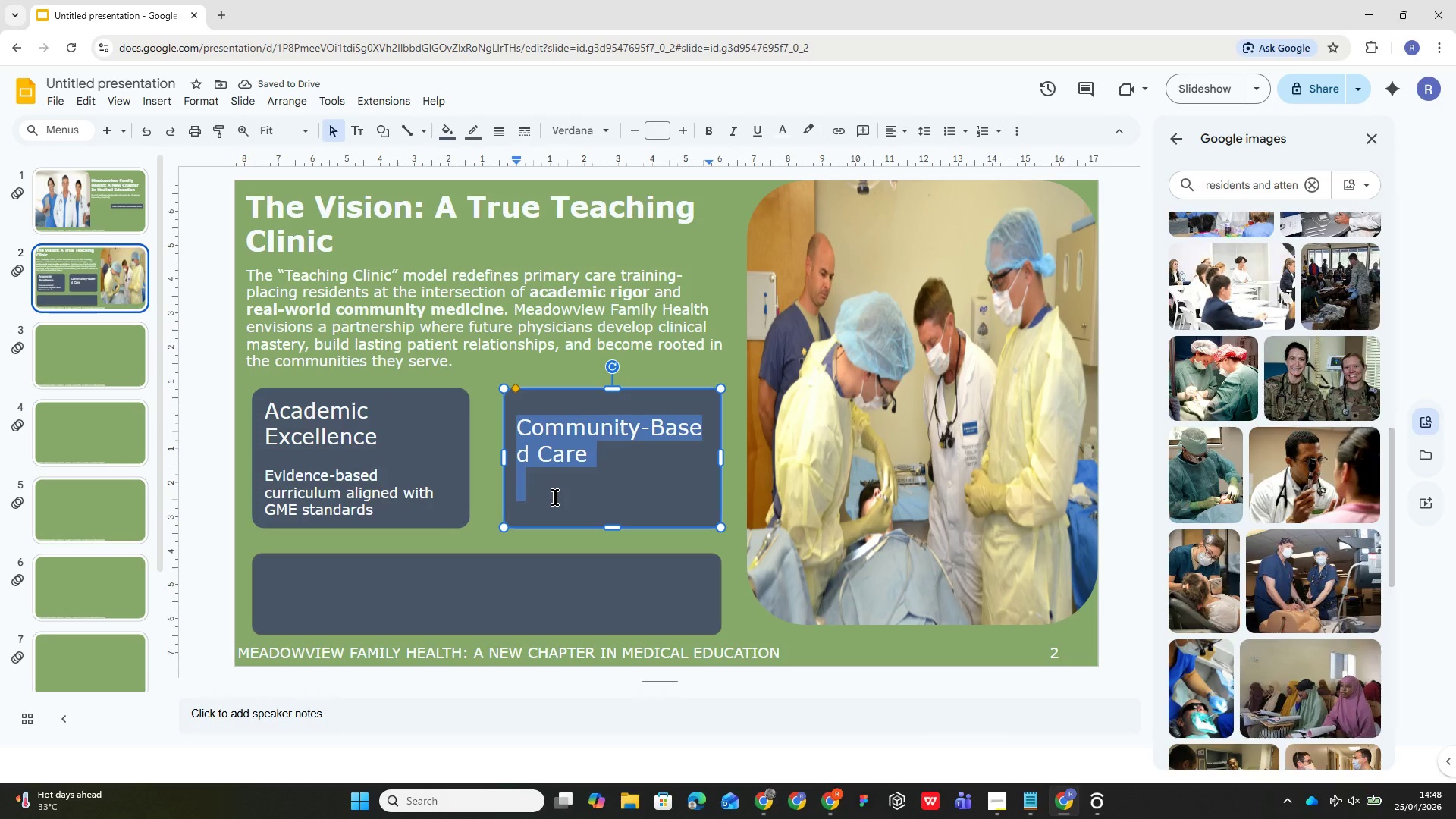 
type(uthe)
 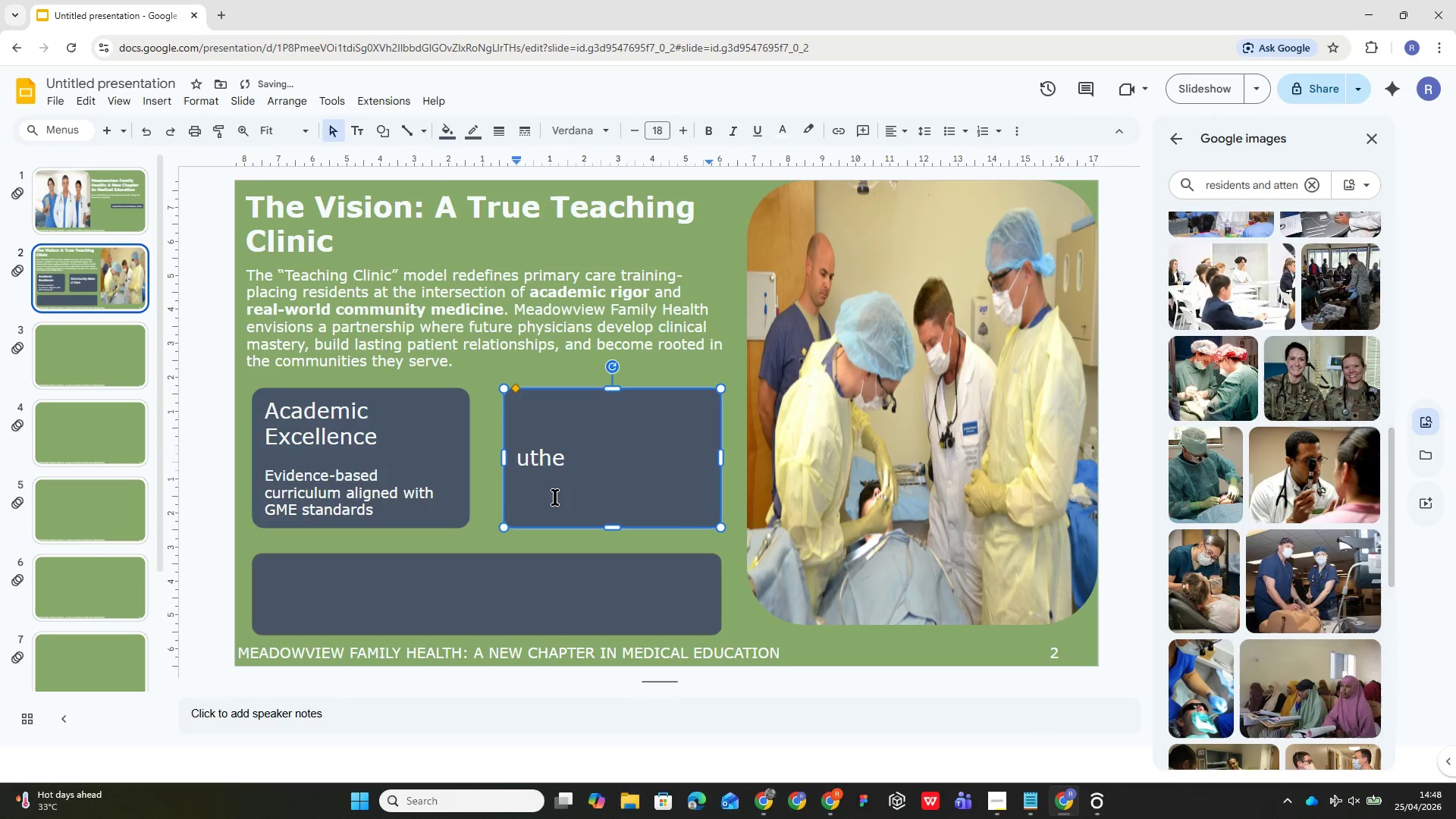 
hold_key(key=ControlLeft, duration=0.7)
 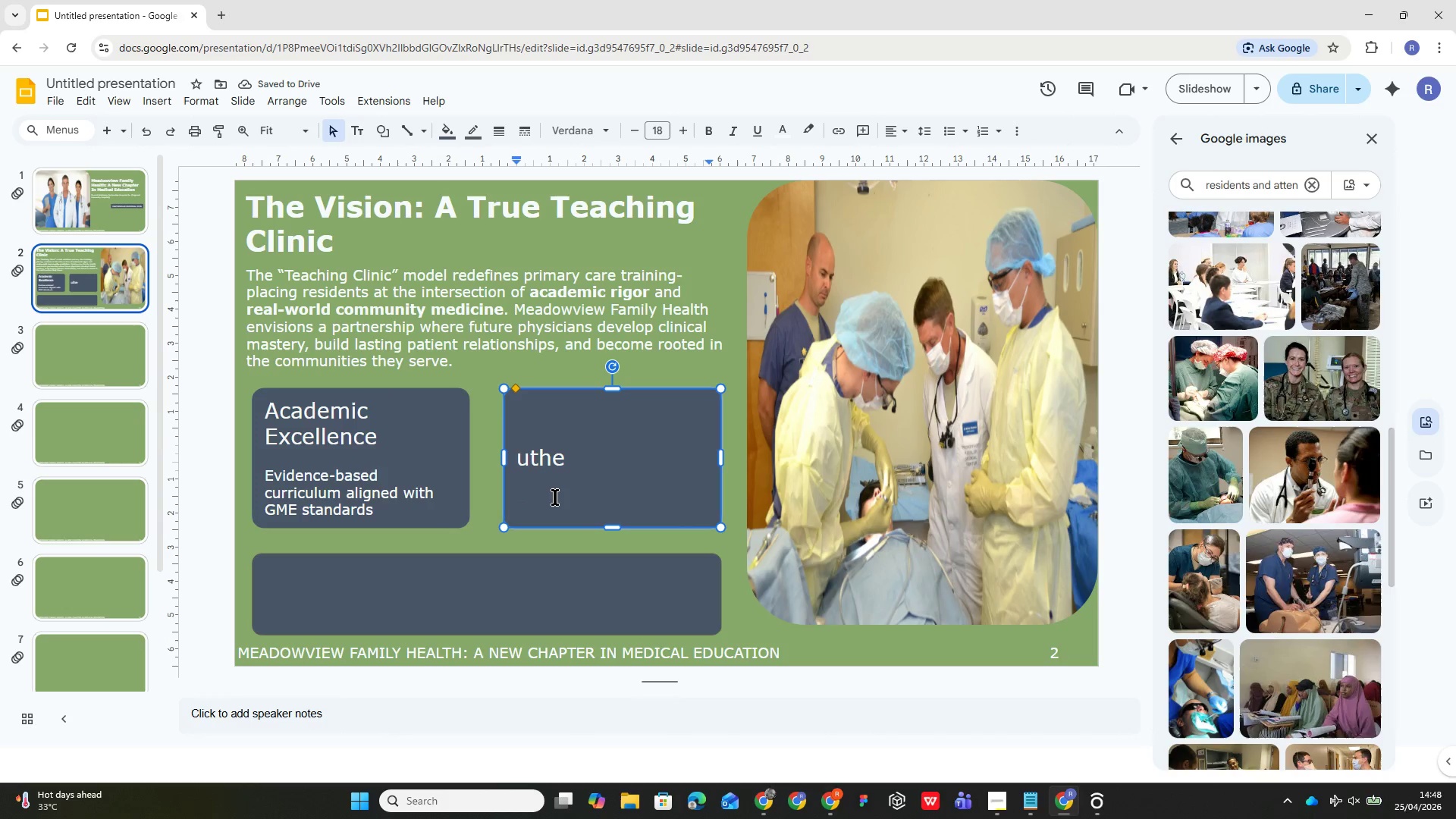 
hold_key(key=ControlLeft, duration=1.02)
 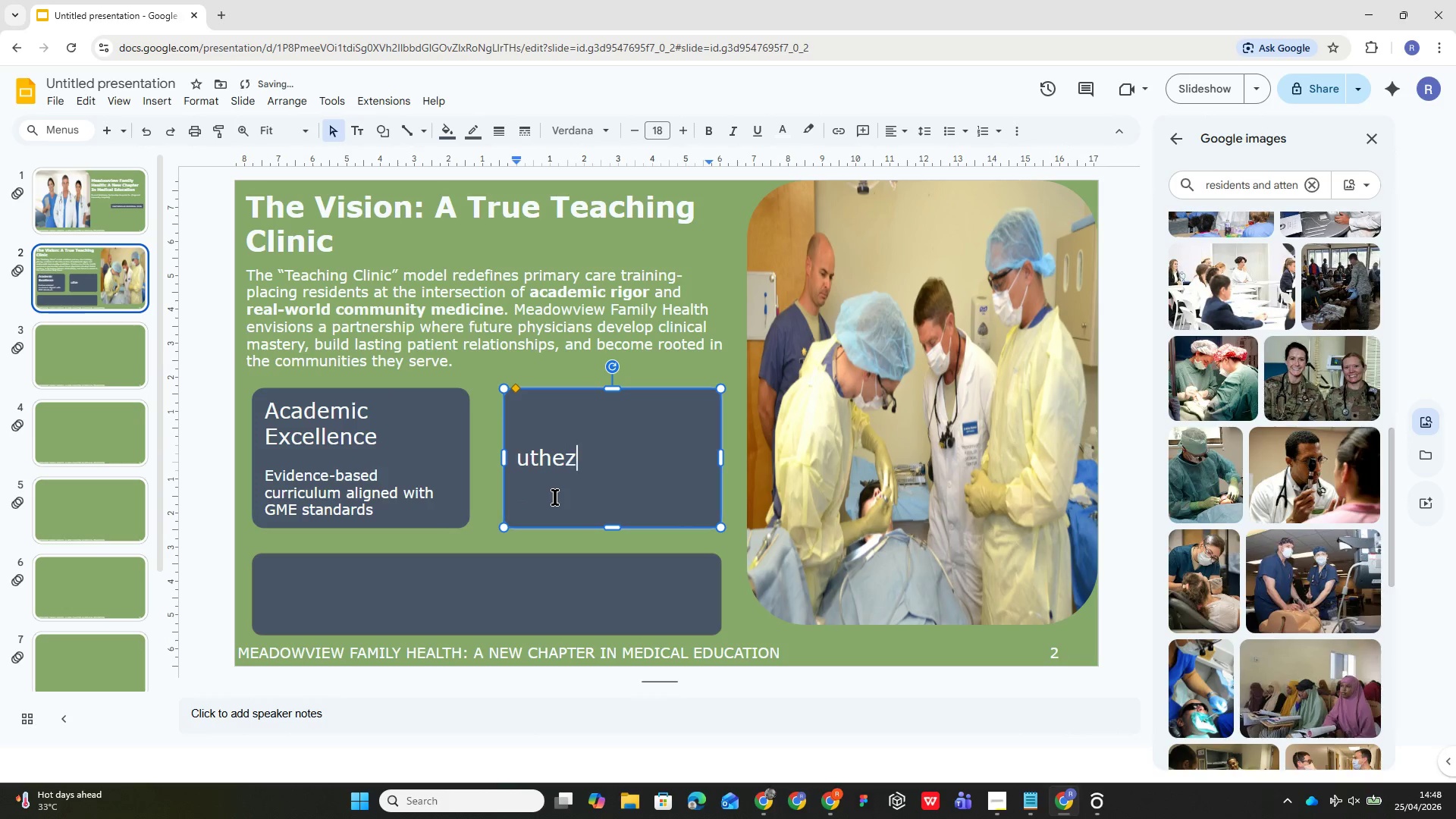 
key(Z)
 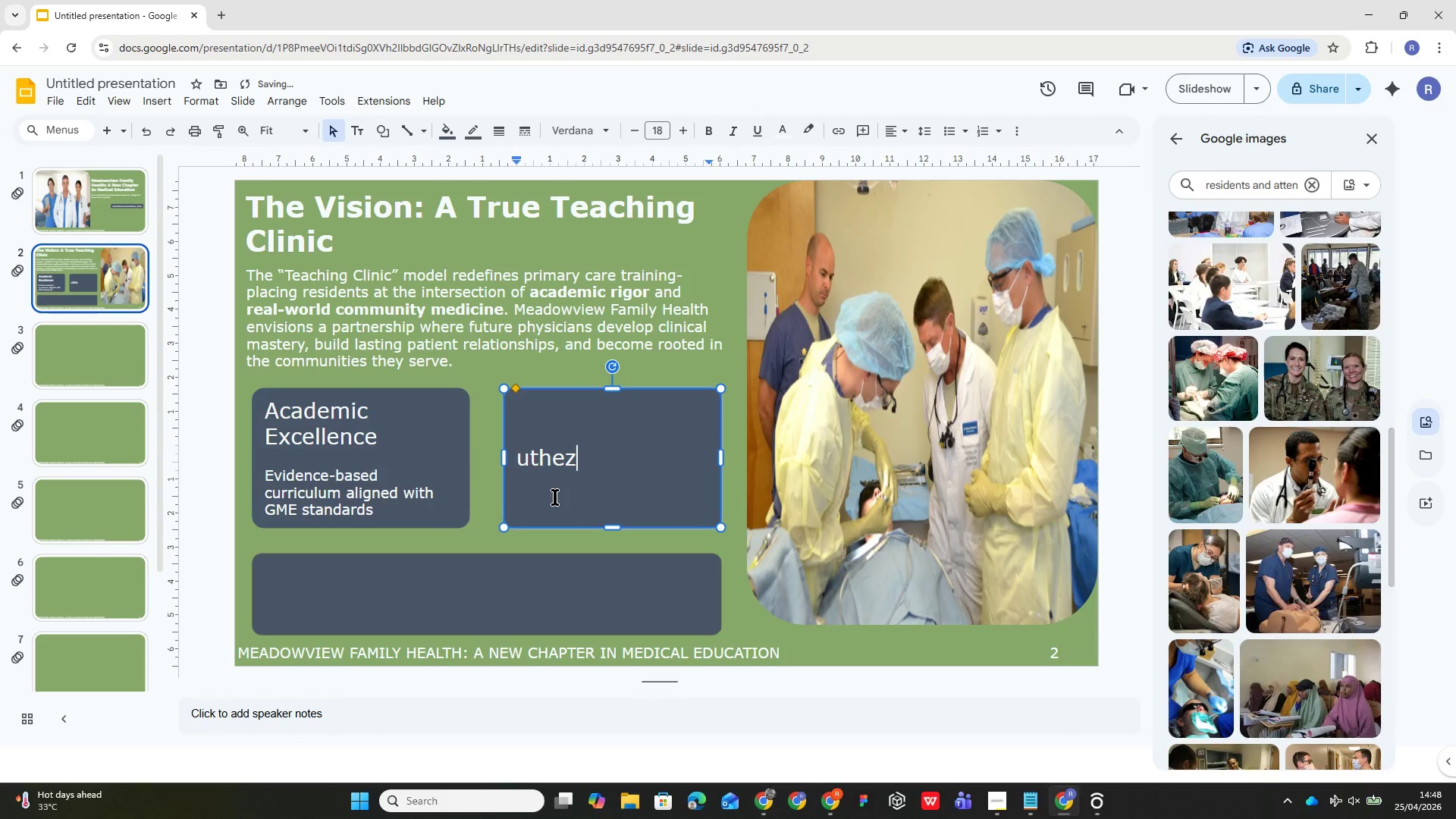 
key(Control+Z)
 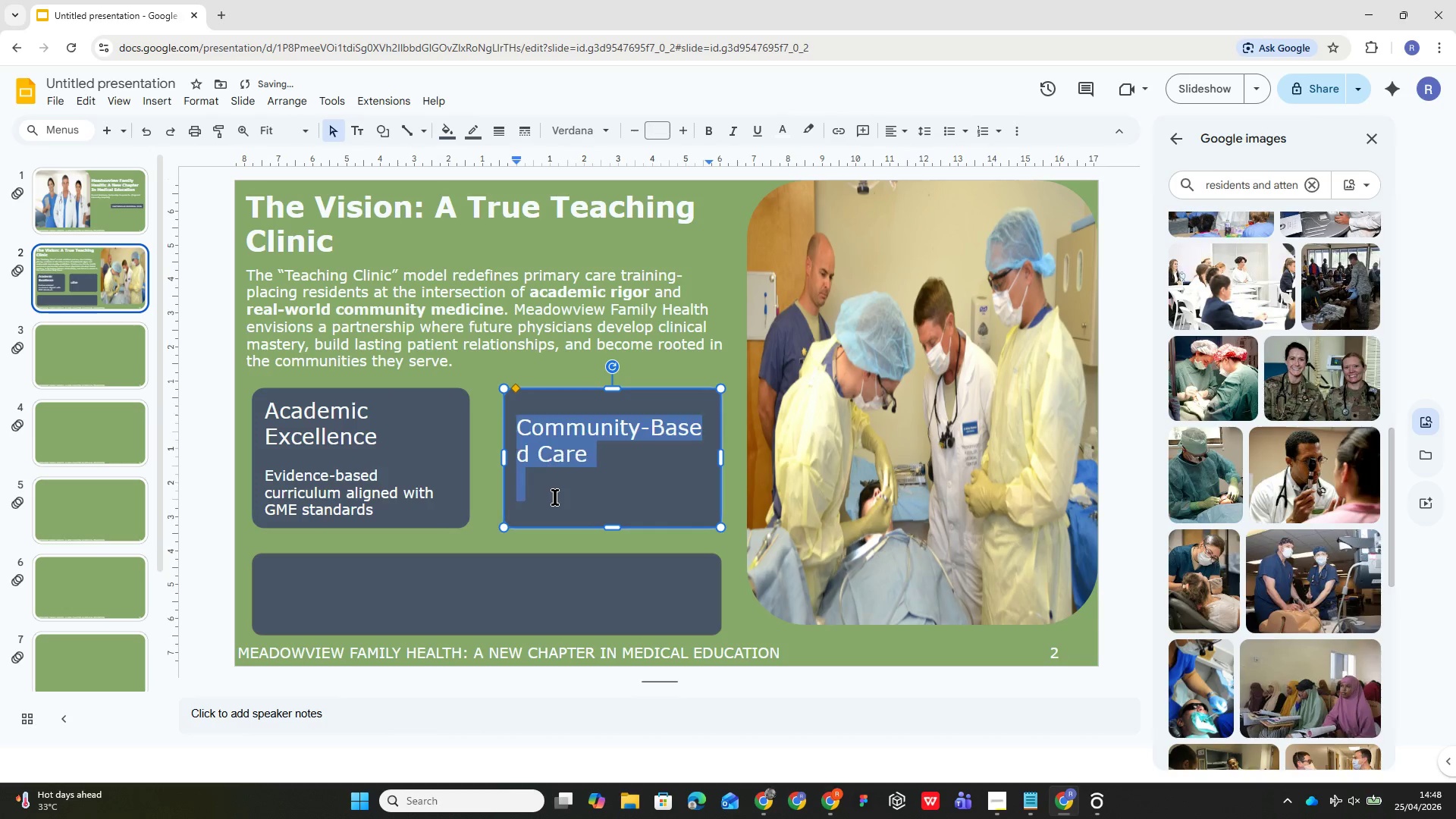 
key(Control+Z)
 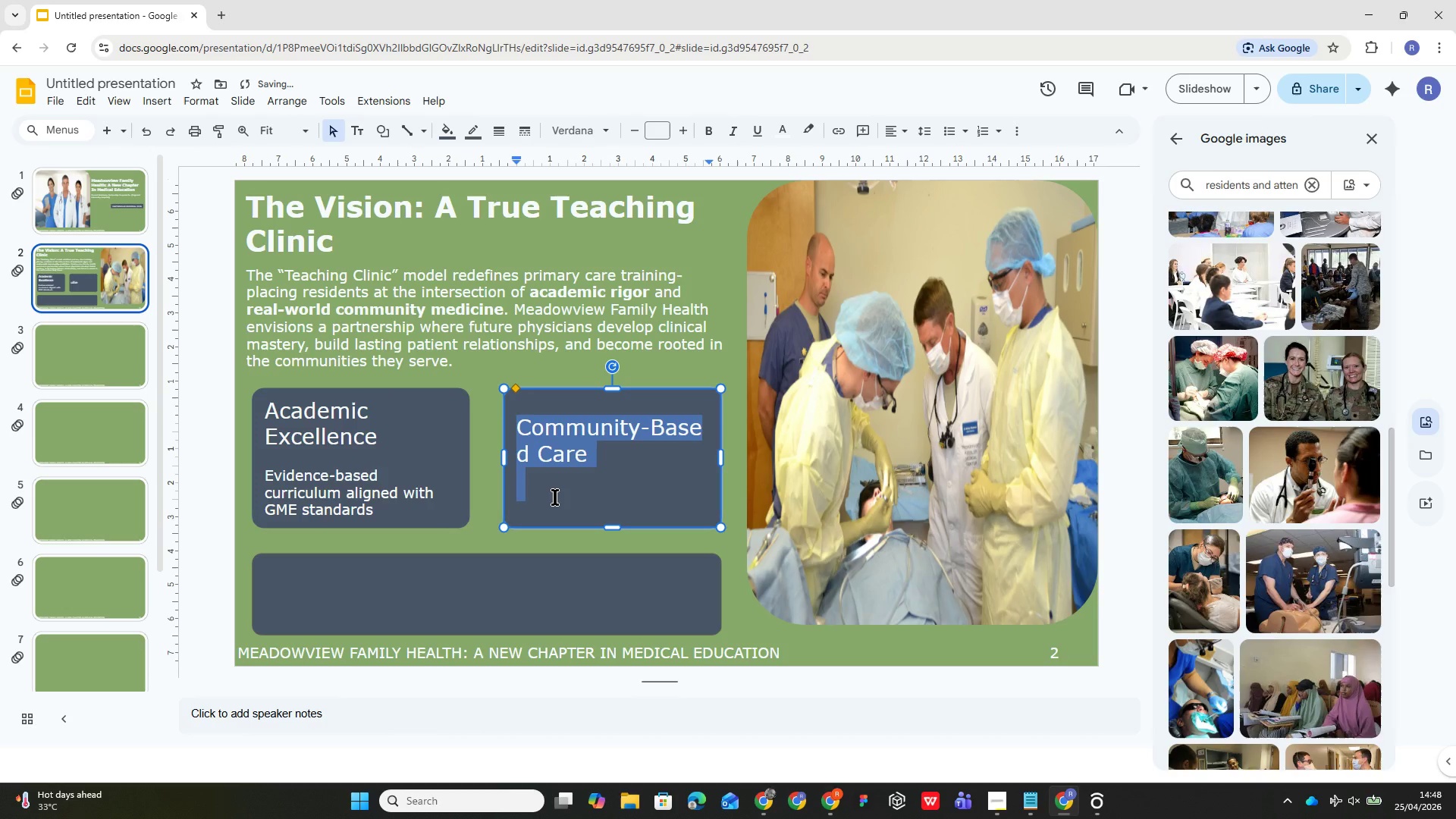 
key(Control+Z)
 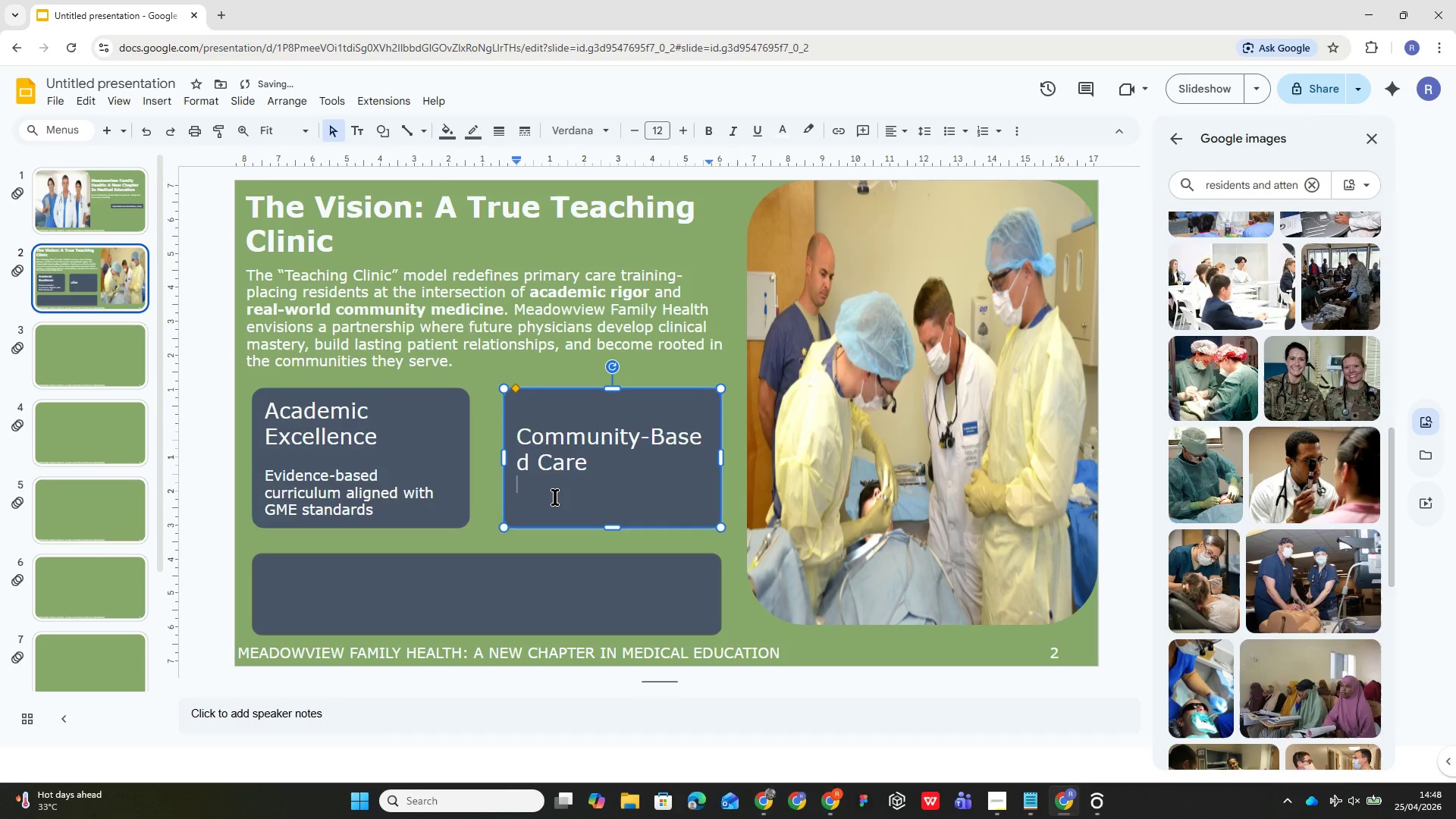 
key(Control+ControlLeft)
 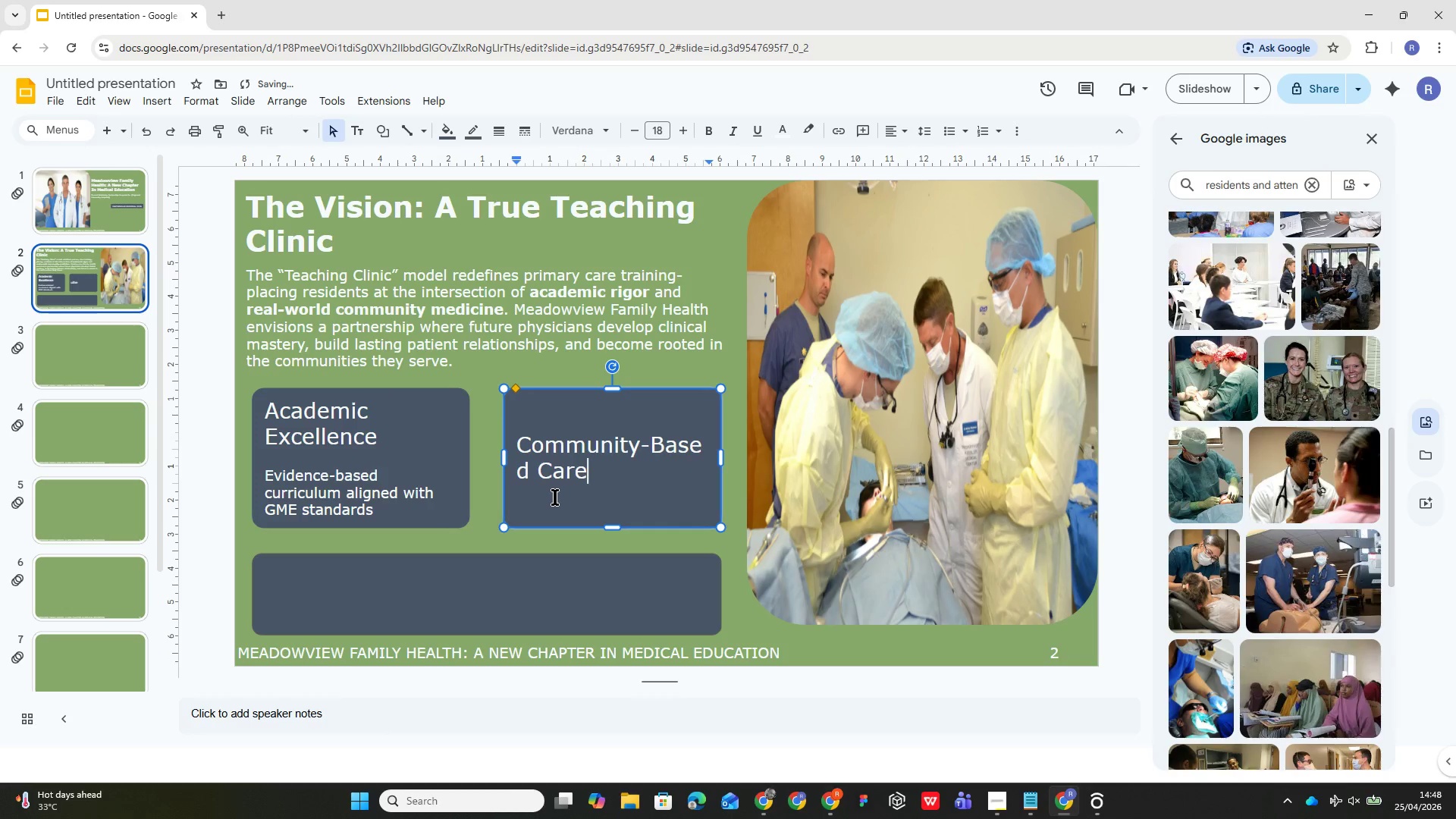 
key(Control+Z)
 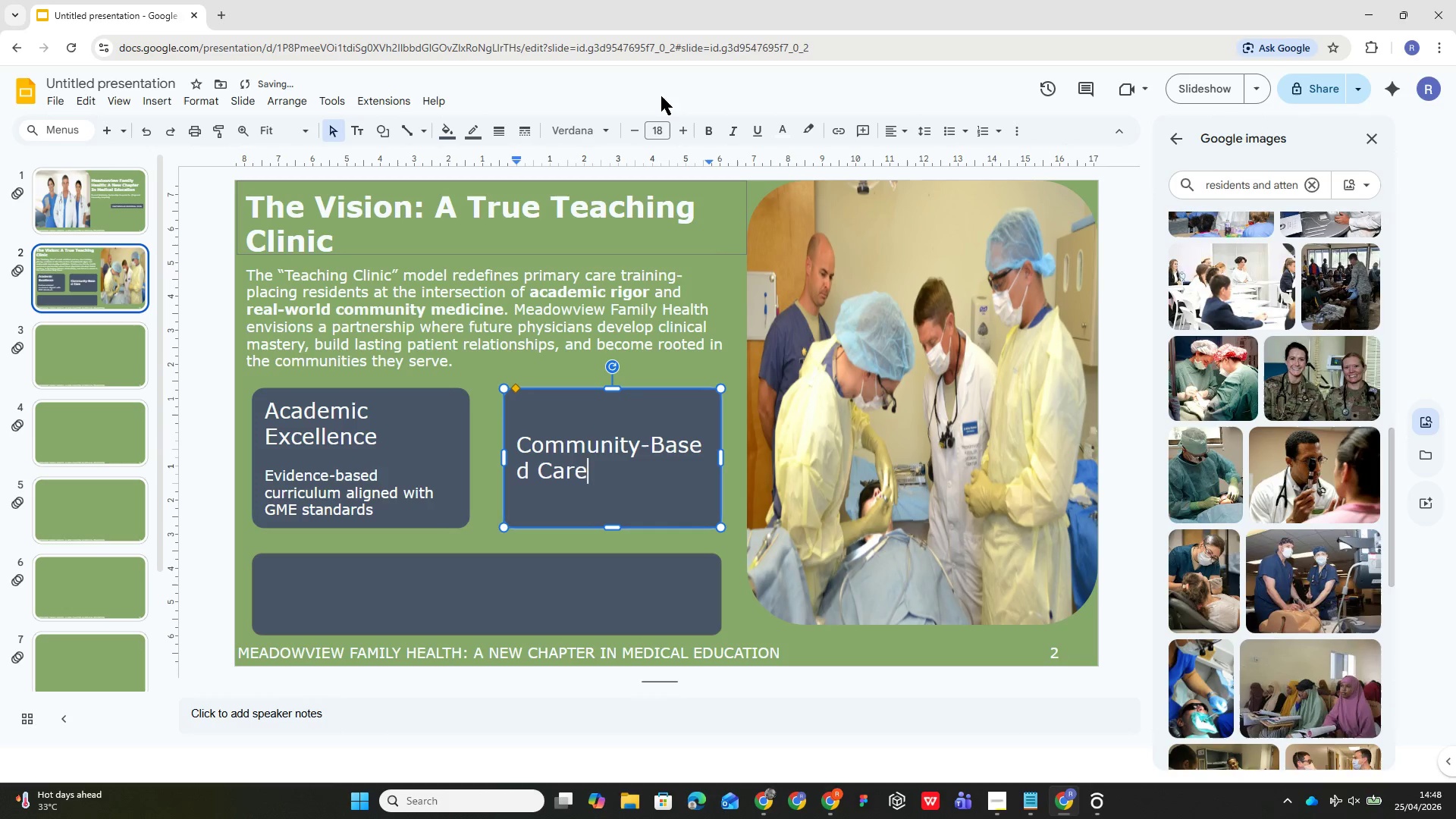 
left_click([654, 135])
 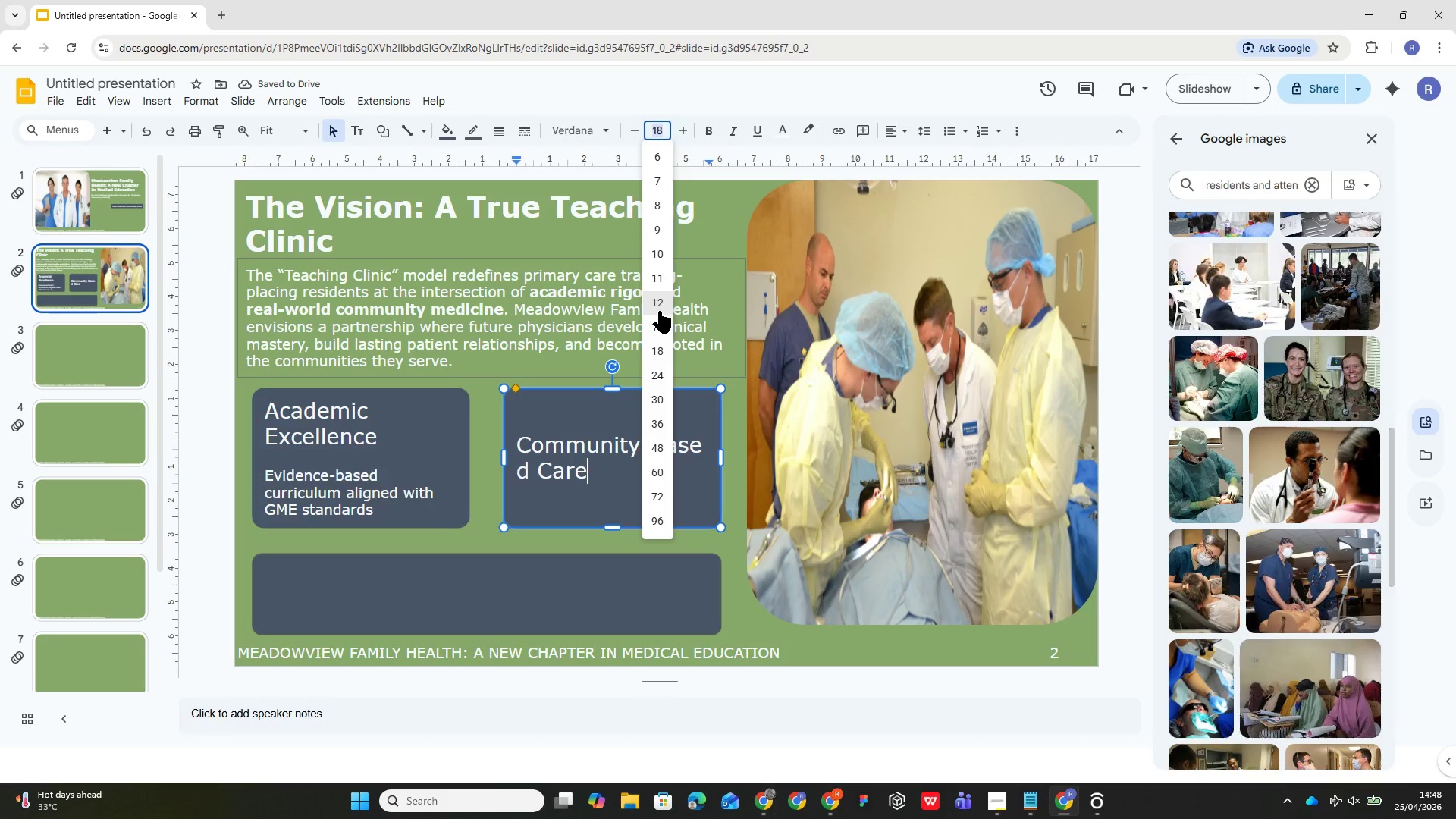 
left_click([658, 305])
 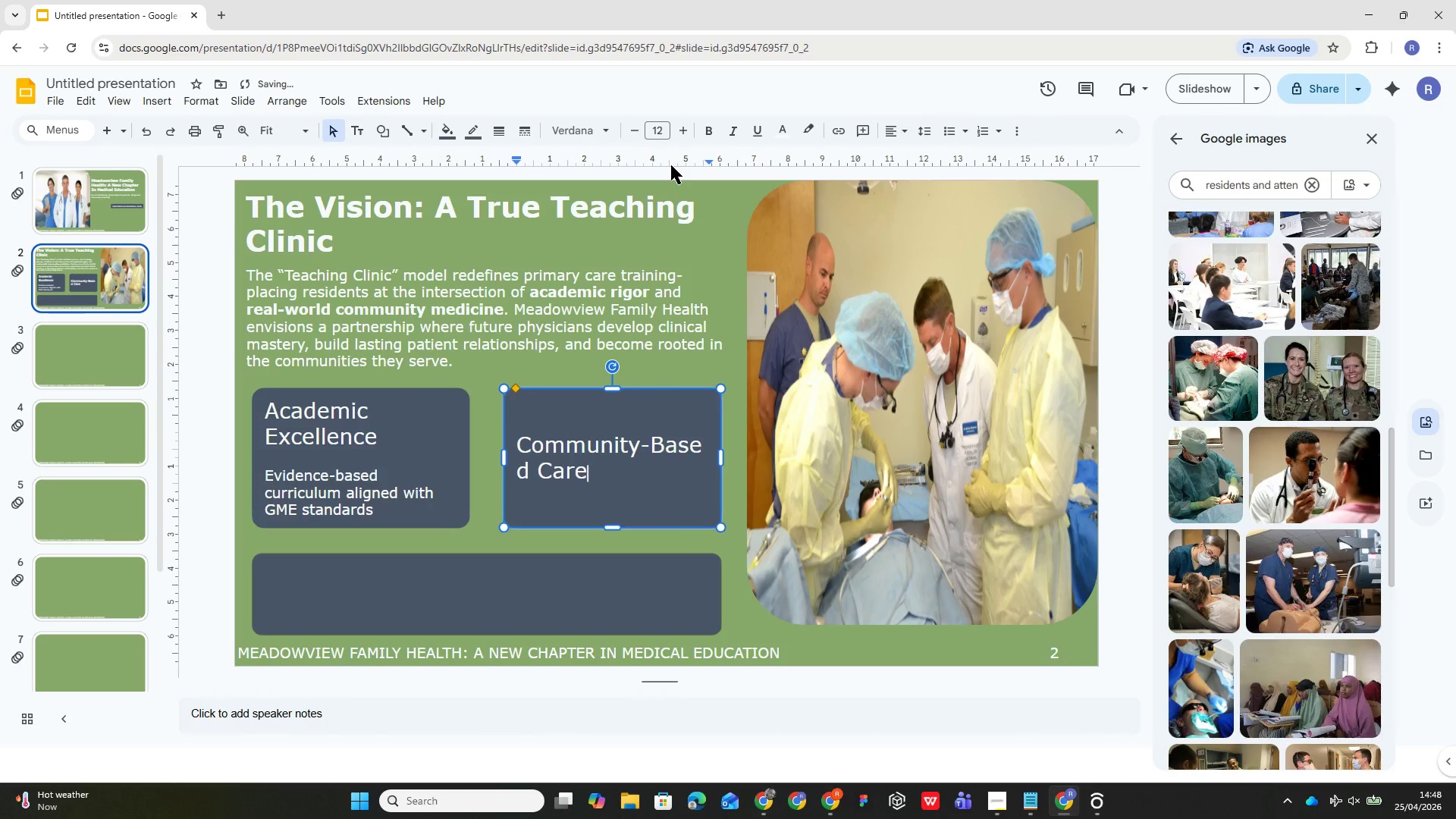 
key(Enter)
 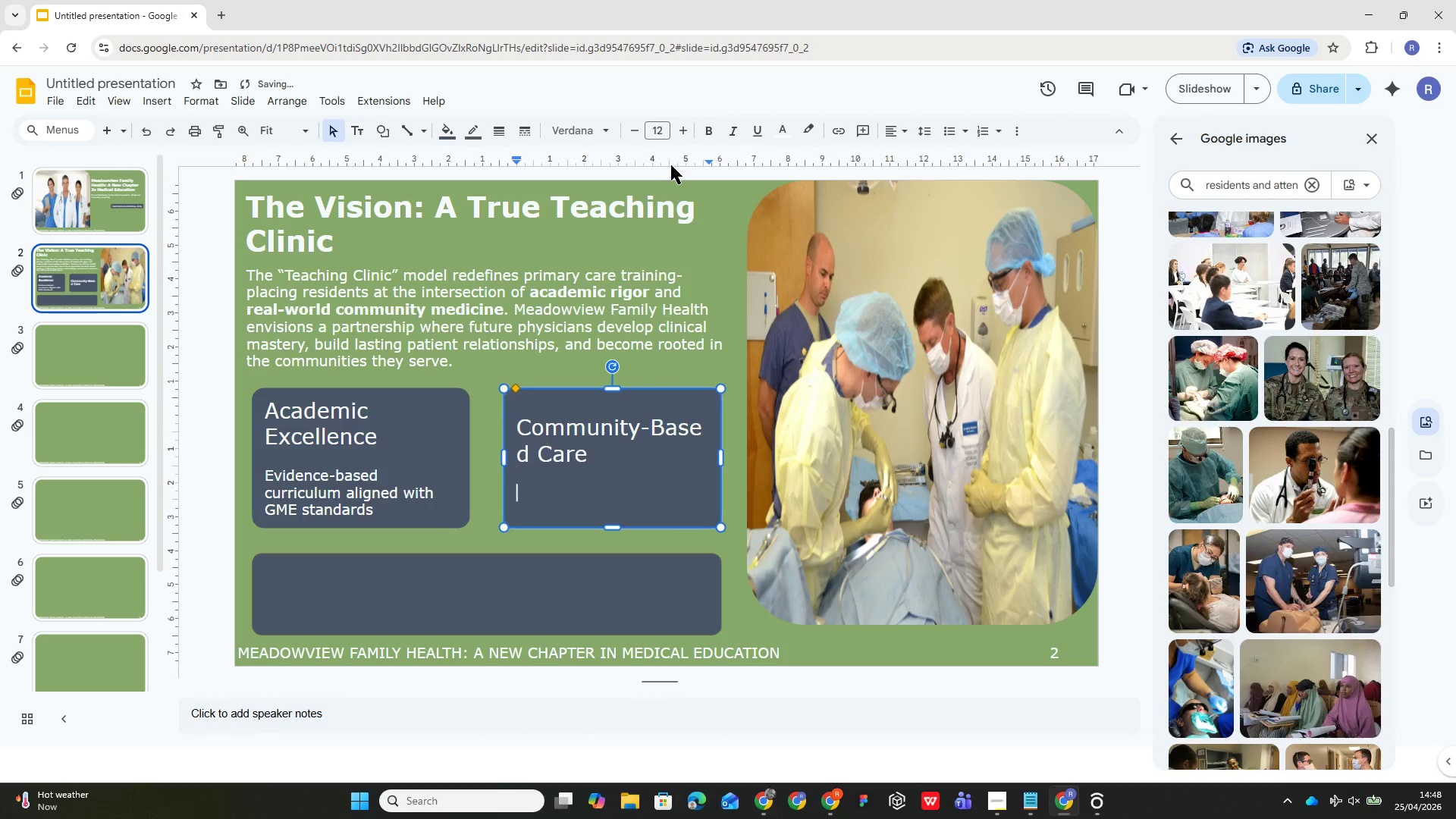 
key(Enter)
 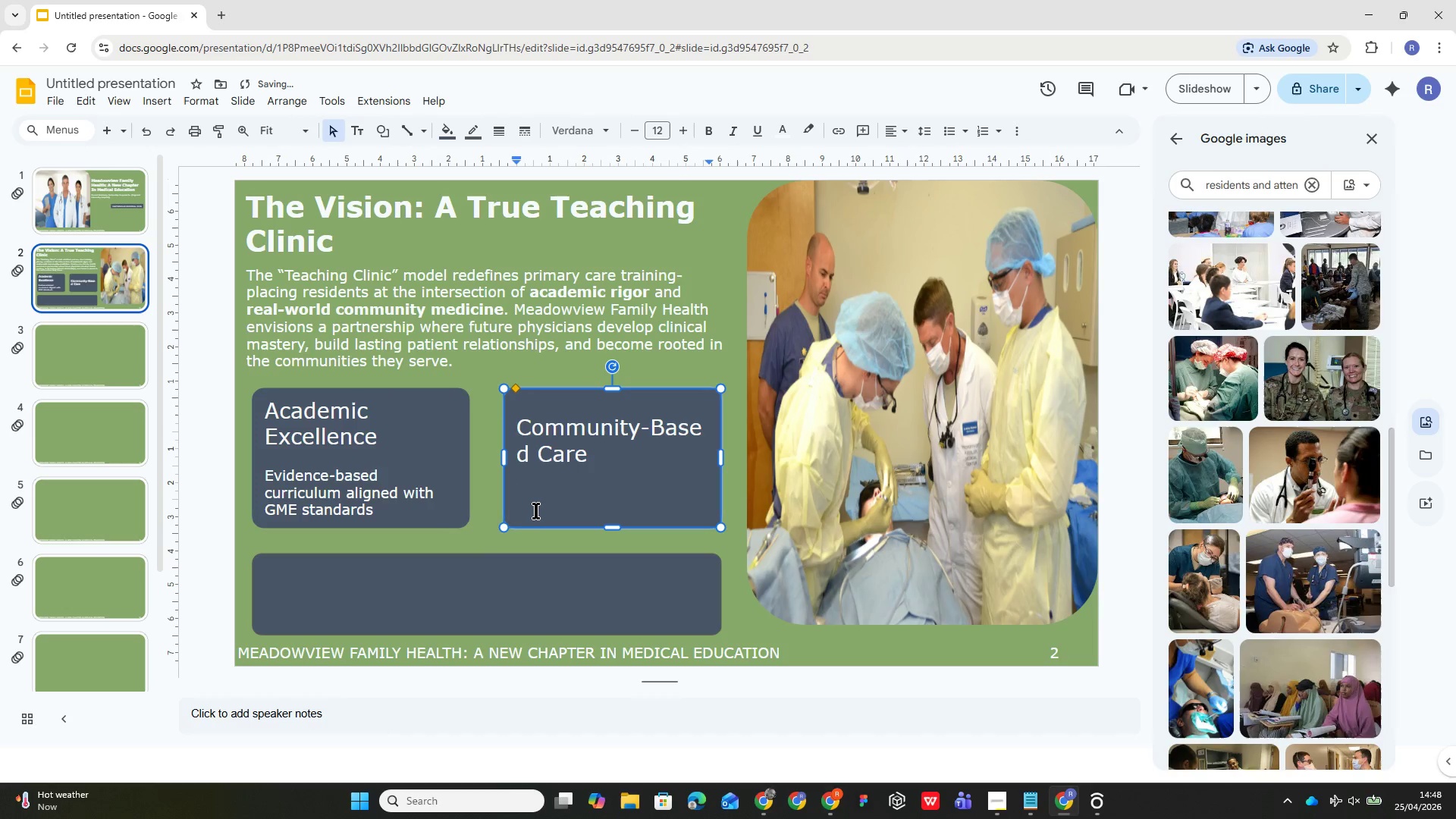 
double_click([539, 498])
 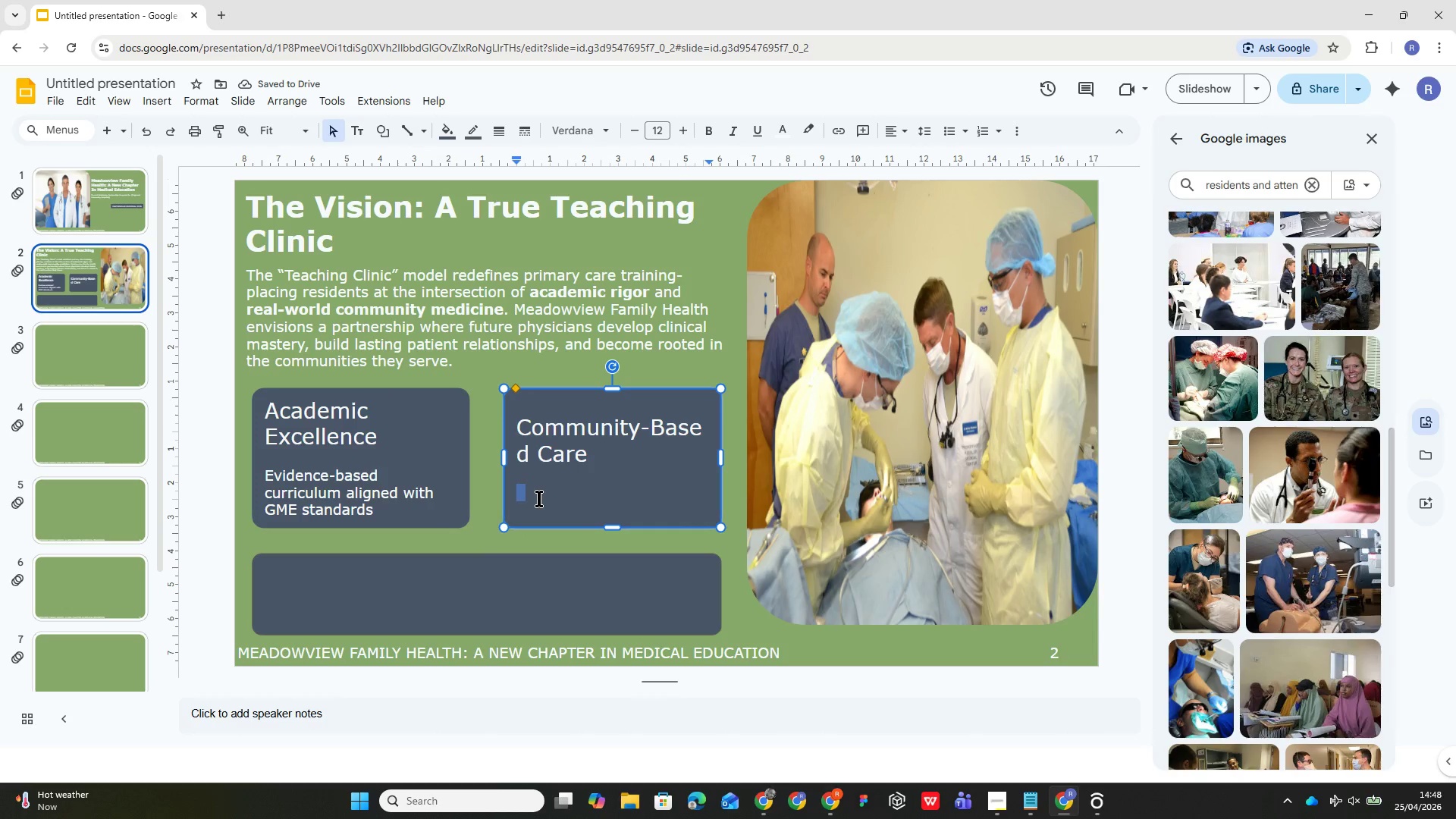 
triple_click([539, 498])
 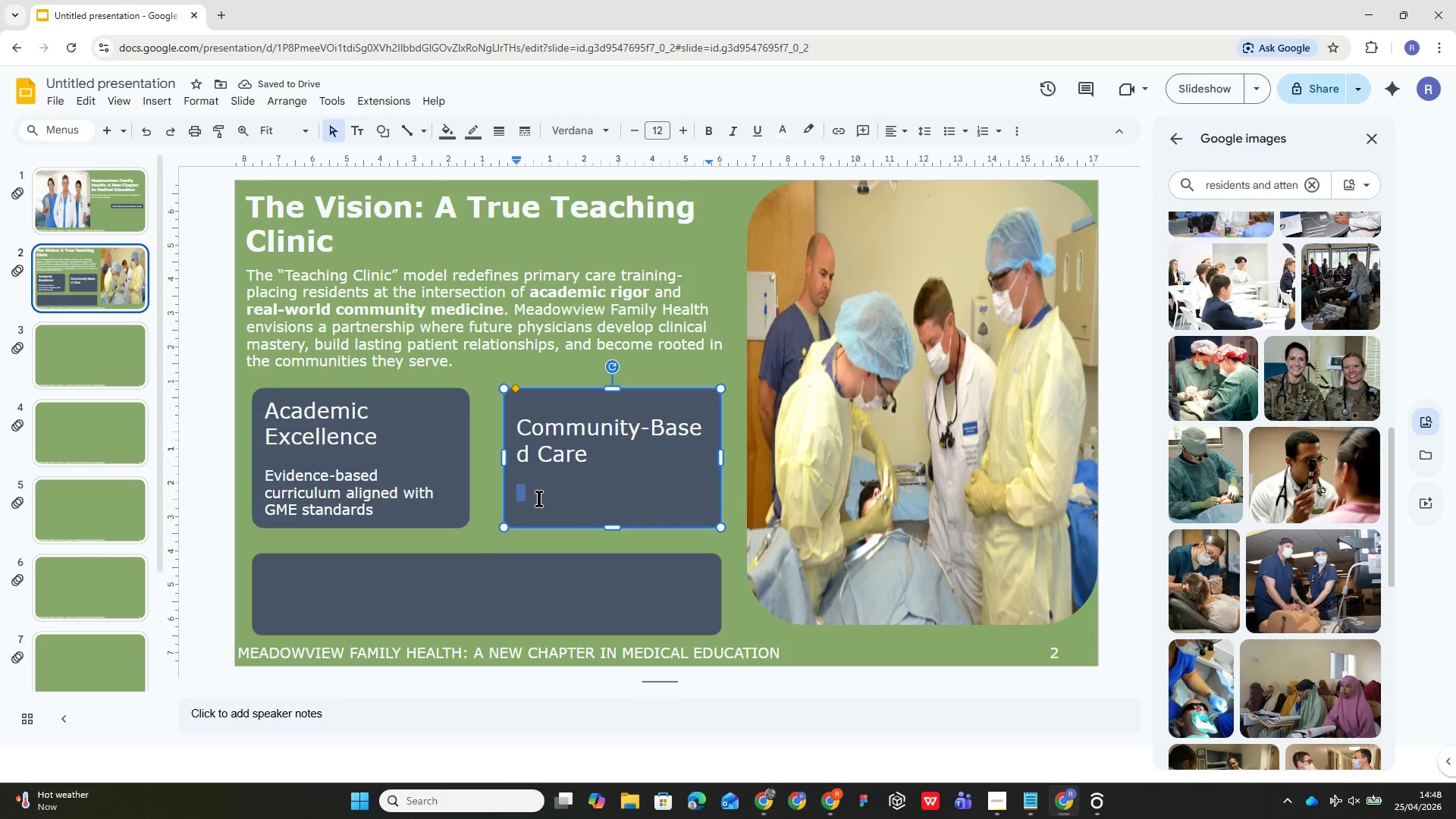 
triple_click([539, 498])
 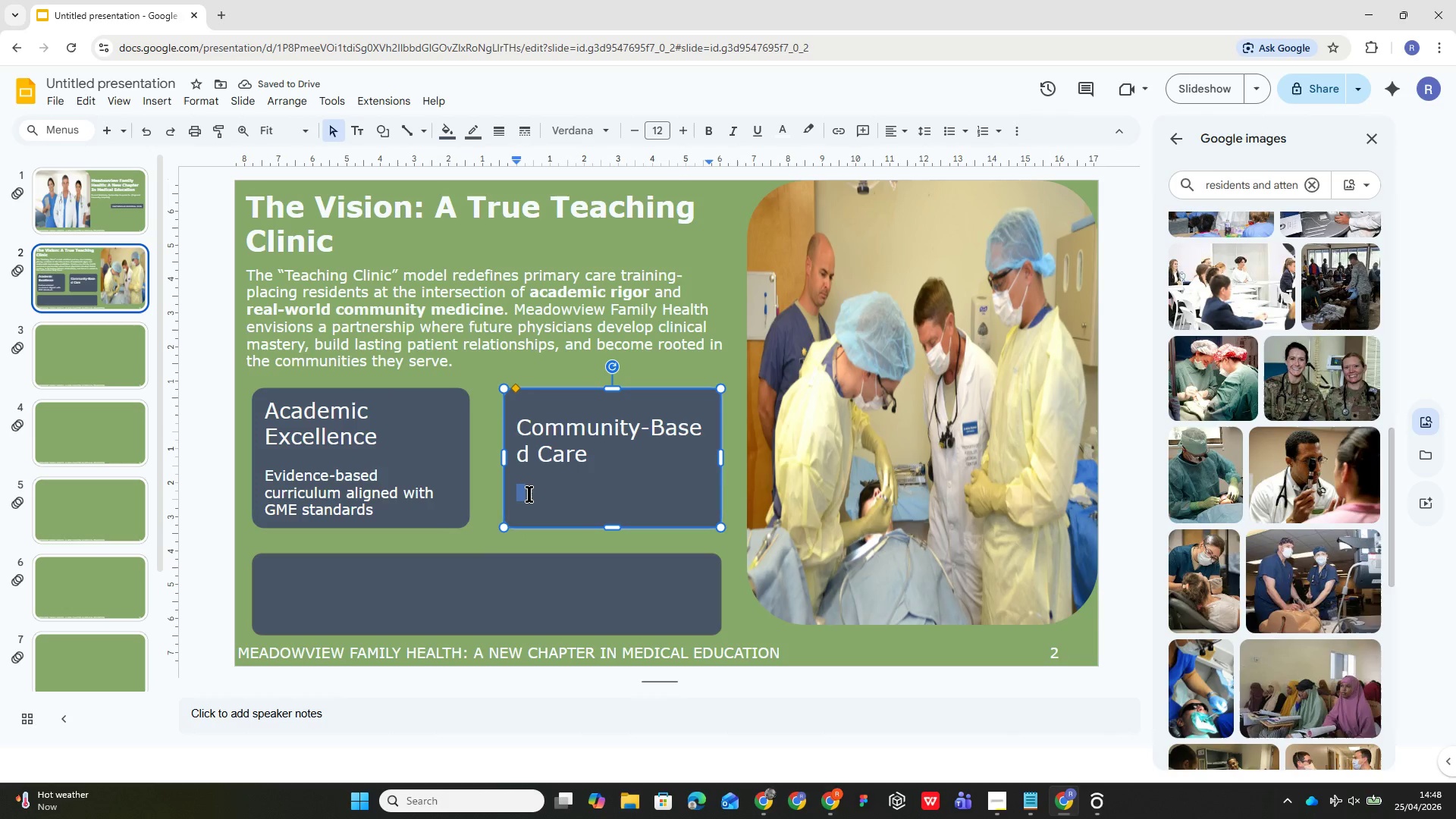 
left_click([529, 494])
 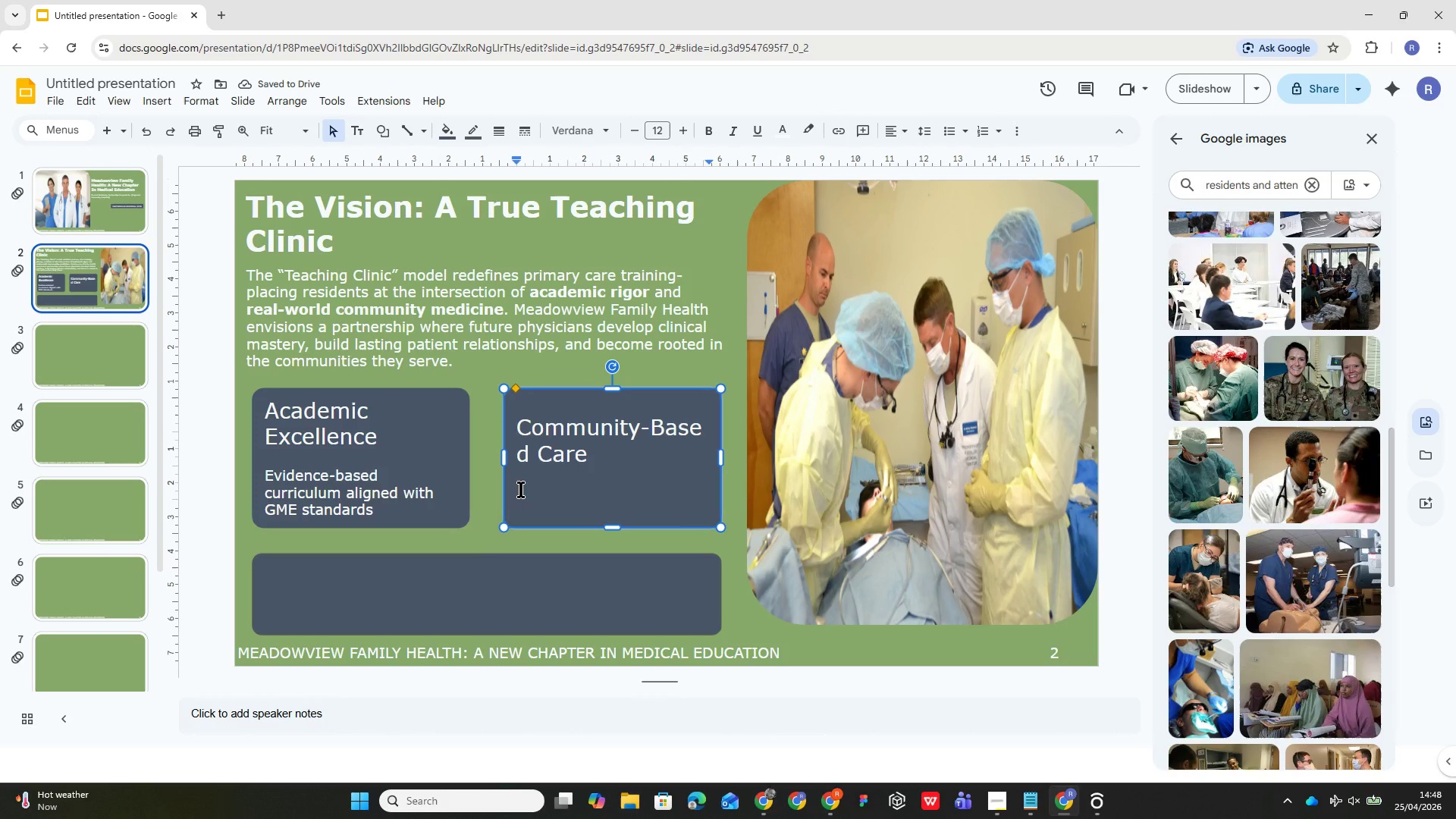 
key(M)
 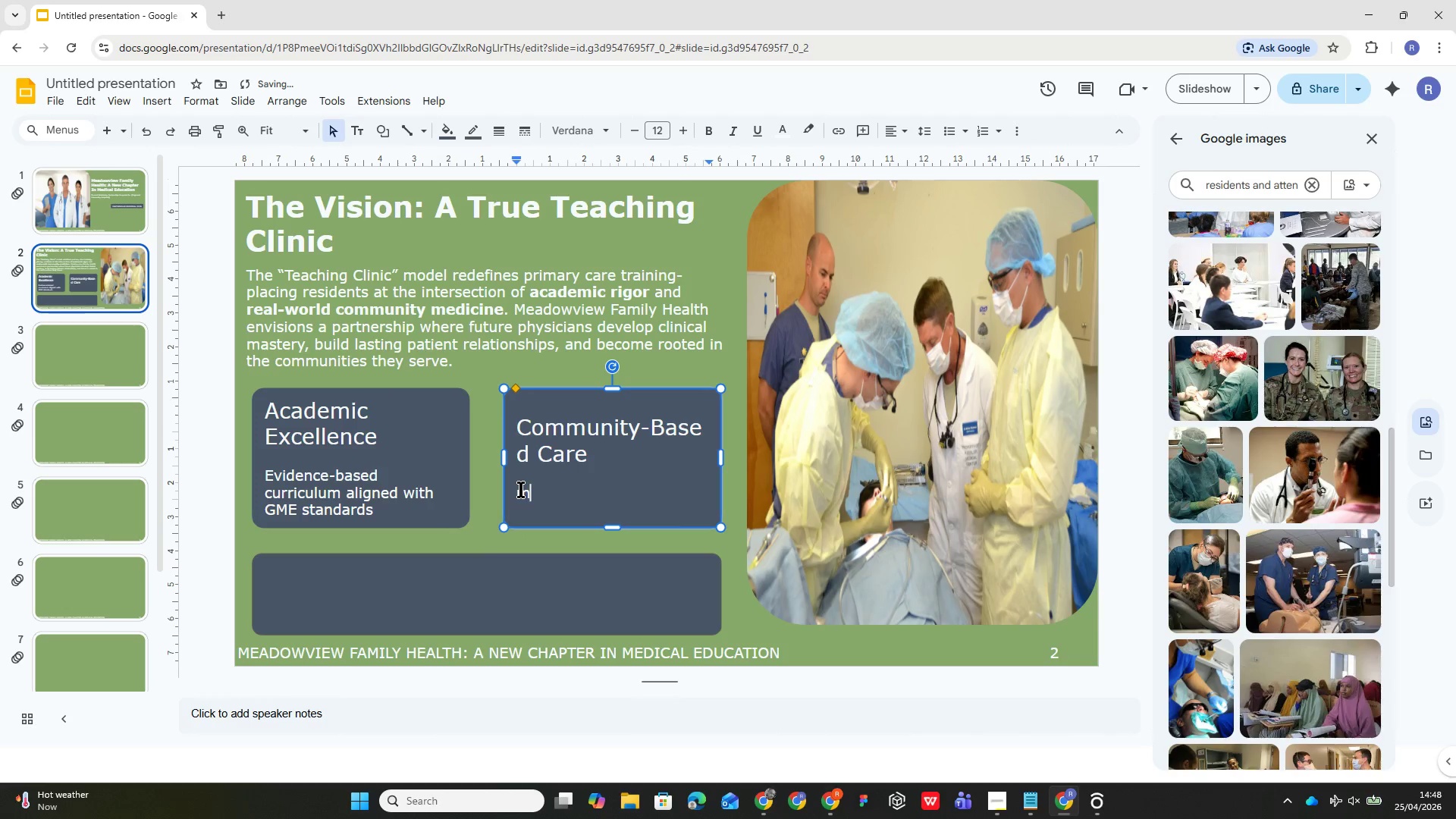 
key(Backspace)
 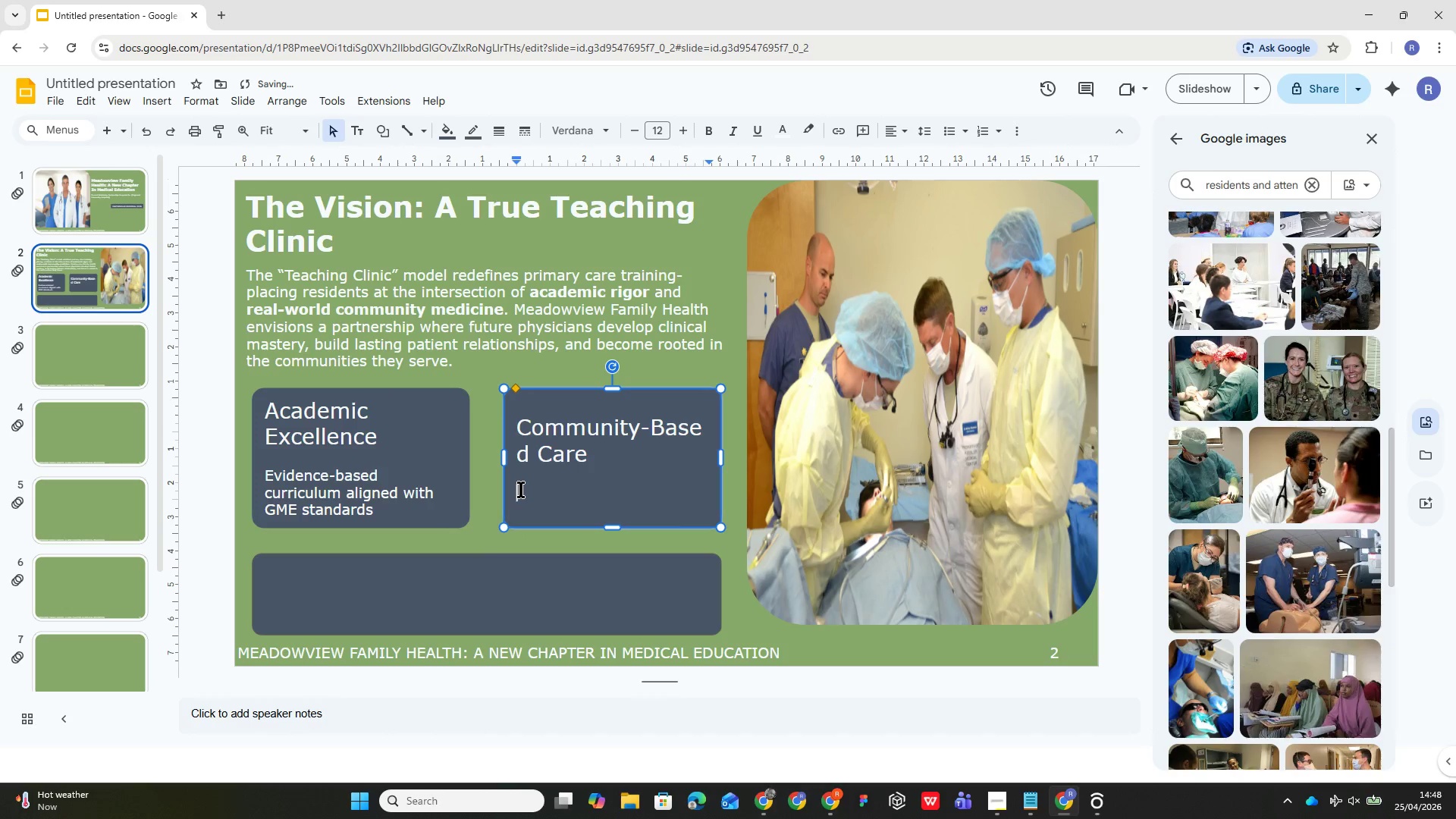 
type(Authentic )
 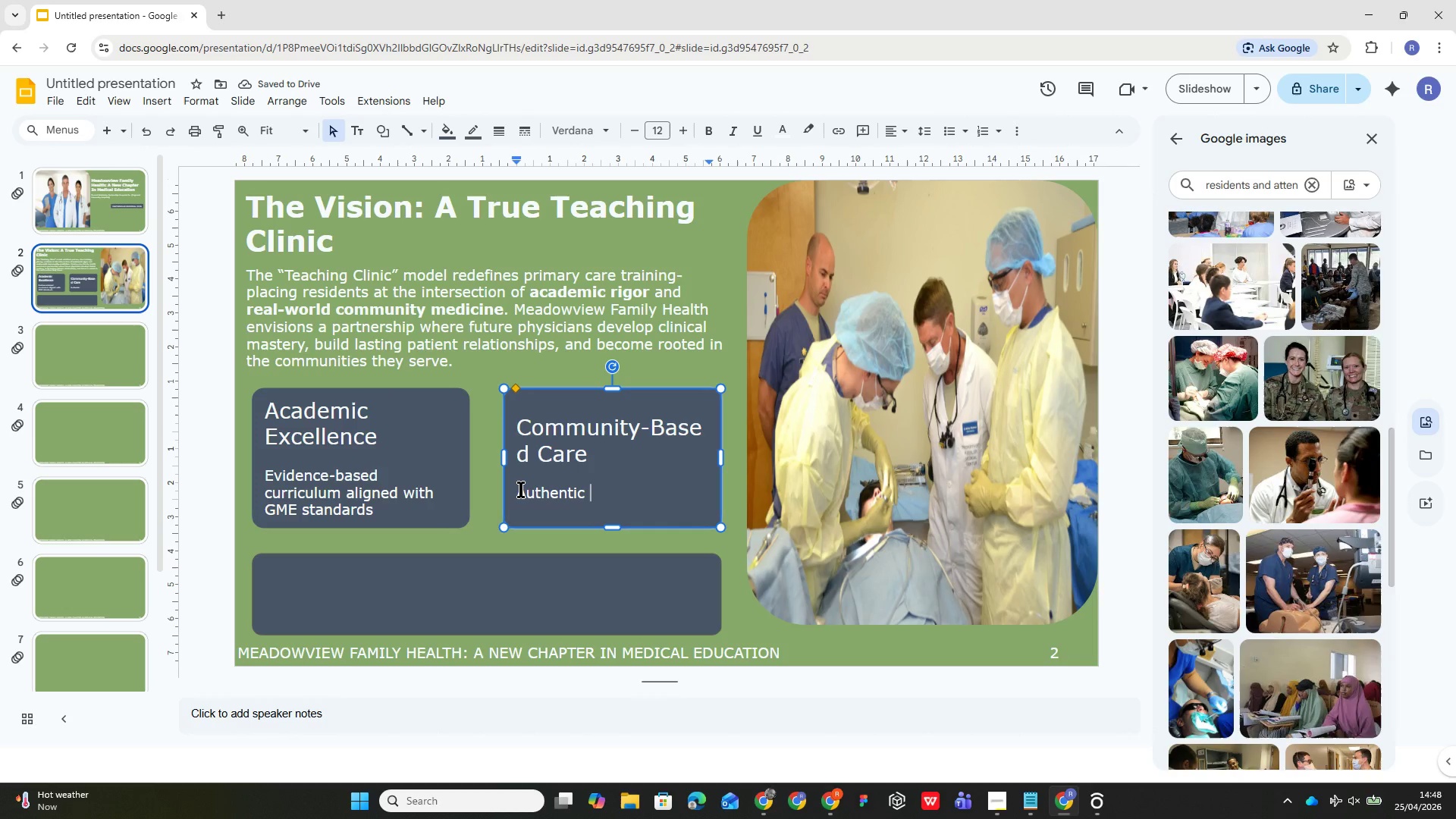 
type(patient panels)
 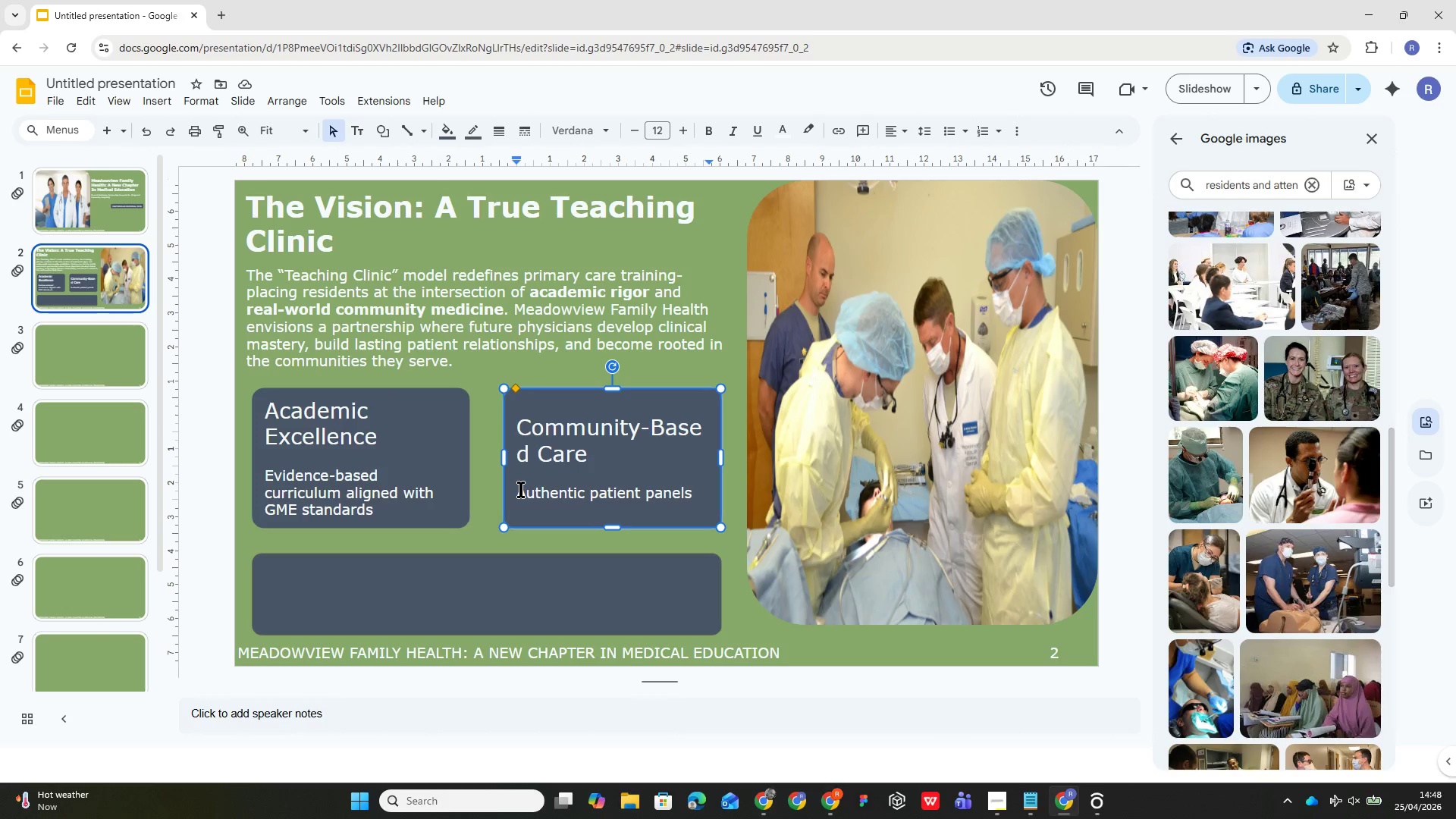 
wait(12.52)
 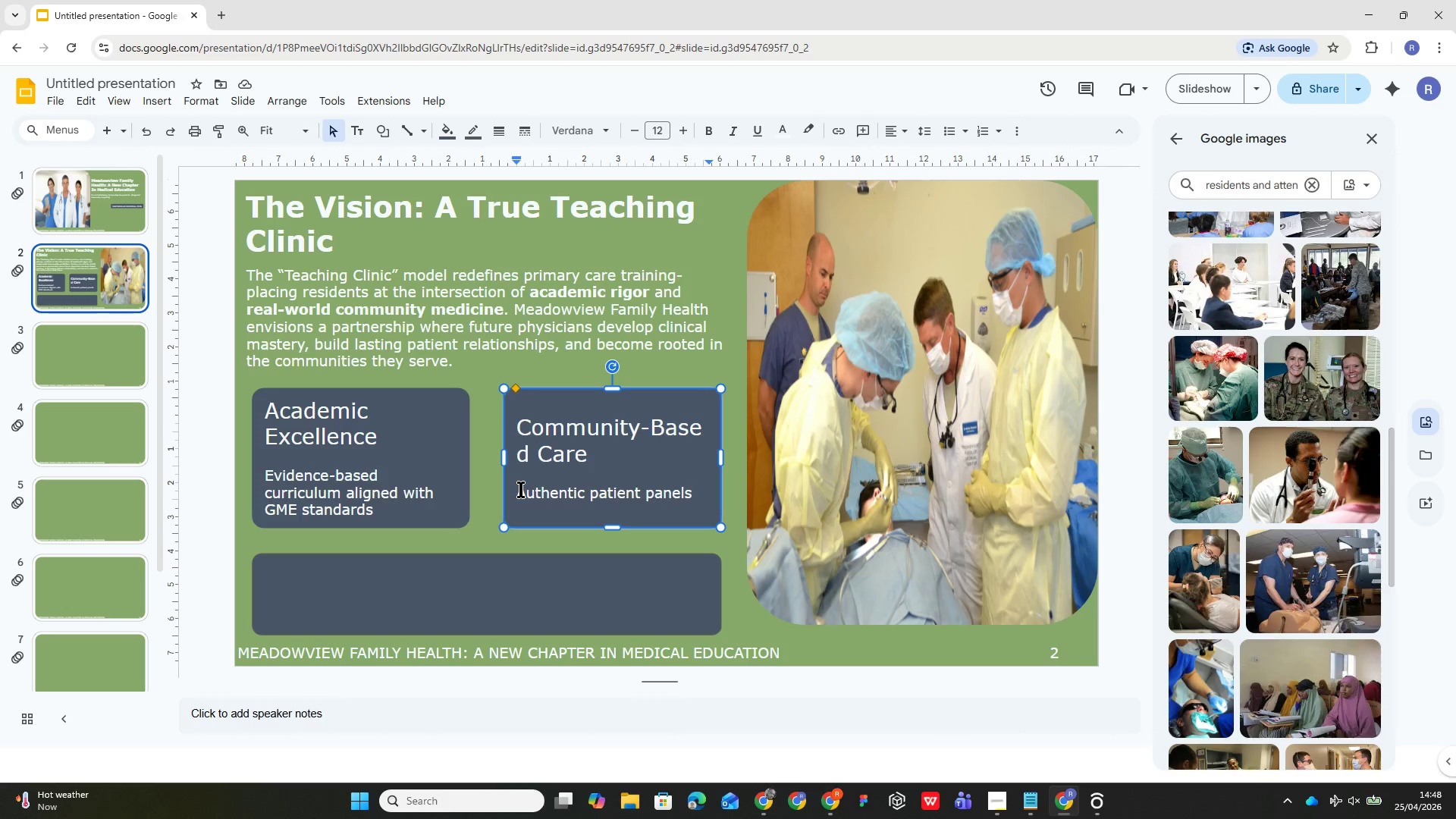 
type( axr)
key(Backspace)
key(Backspace)
type(cross )
 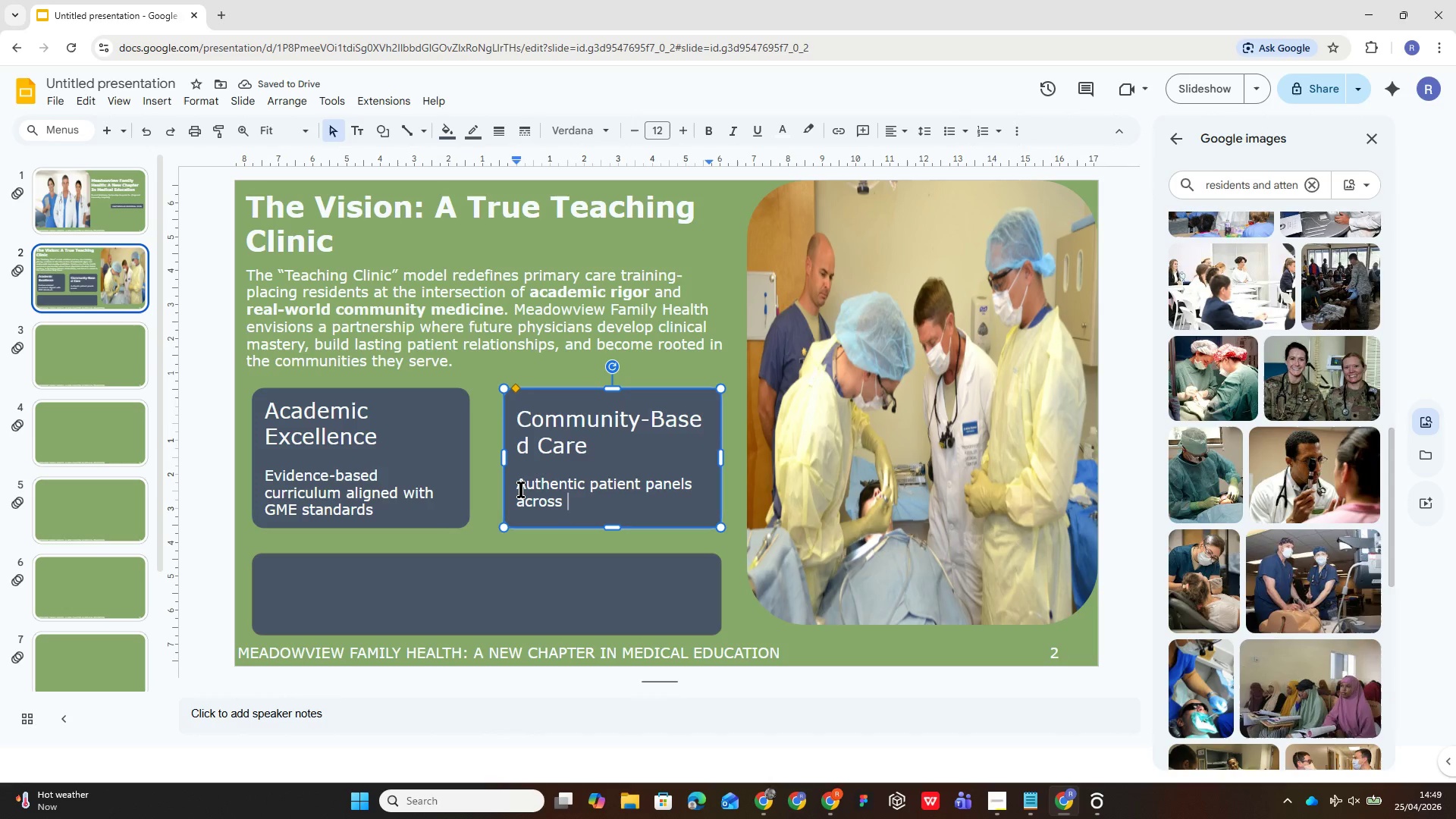 
type(generations AND)
key(Backspace)
key(Backspace)
key(Backspace)
key(Backspace)
type( and conditions)
 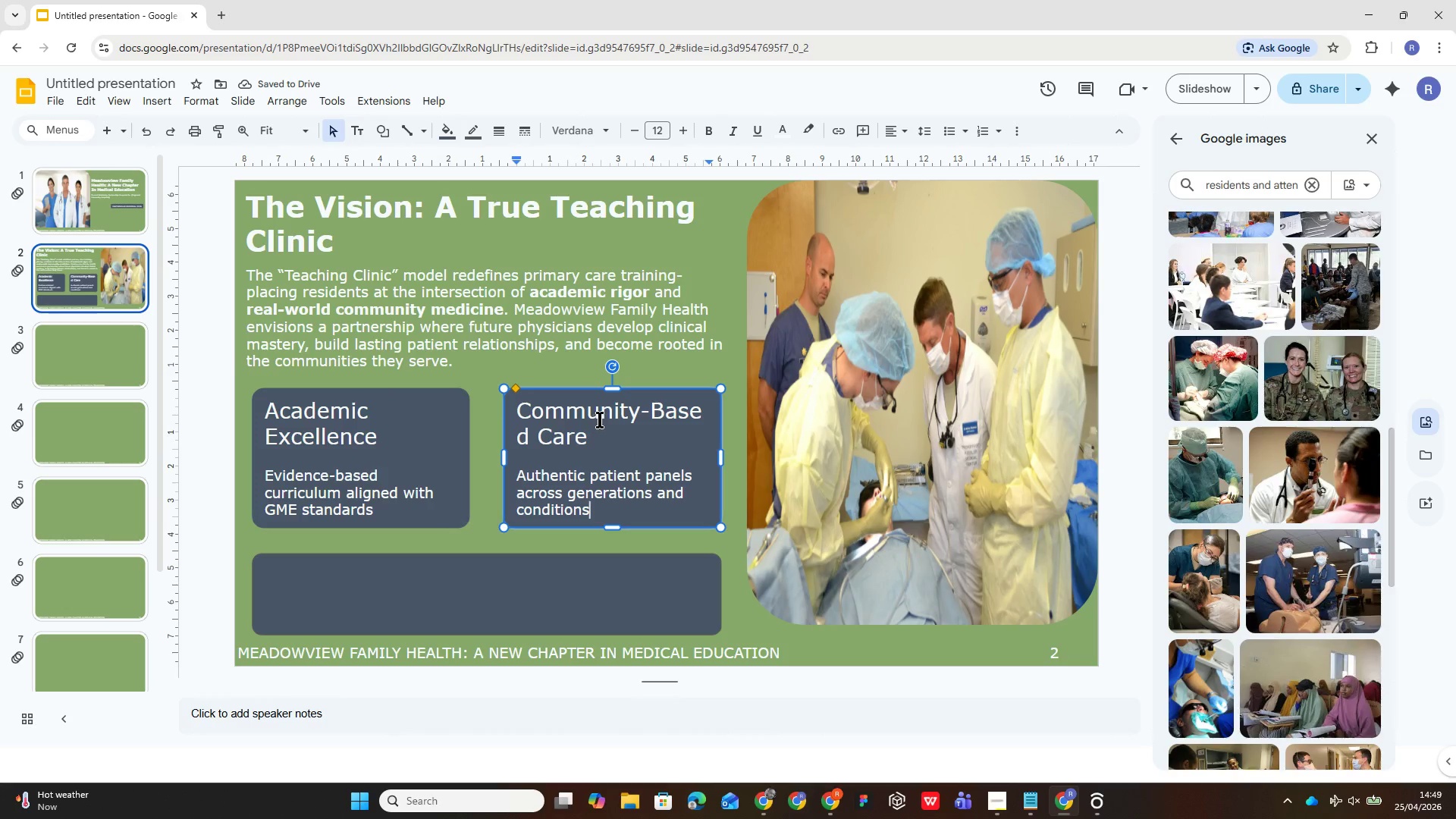 
left_click([475, 591])
 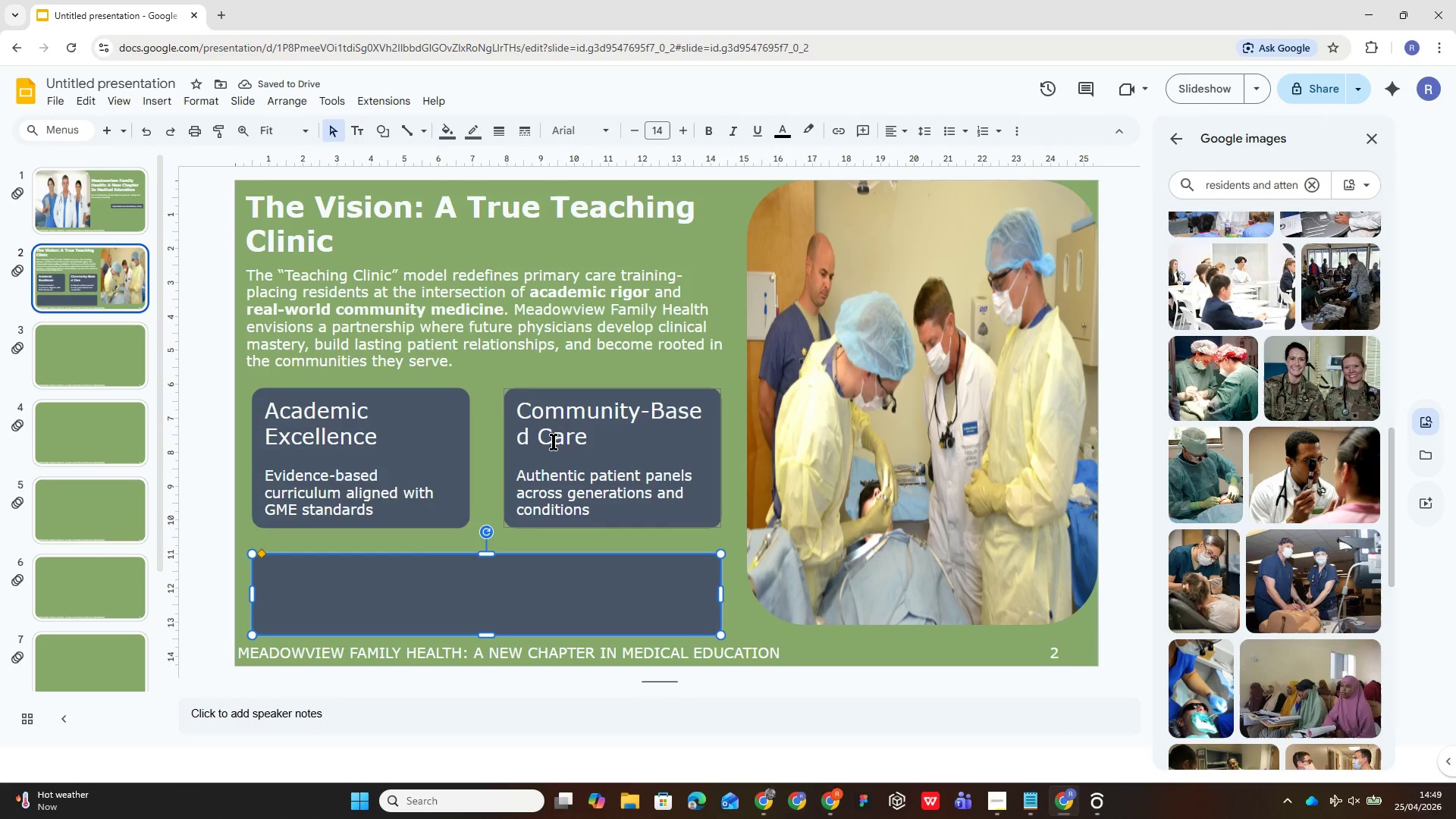 
left_click([542, 449])
 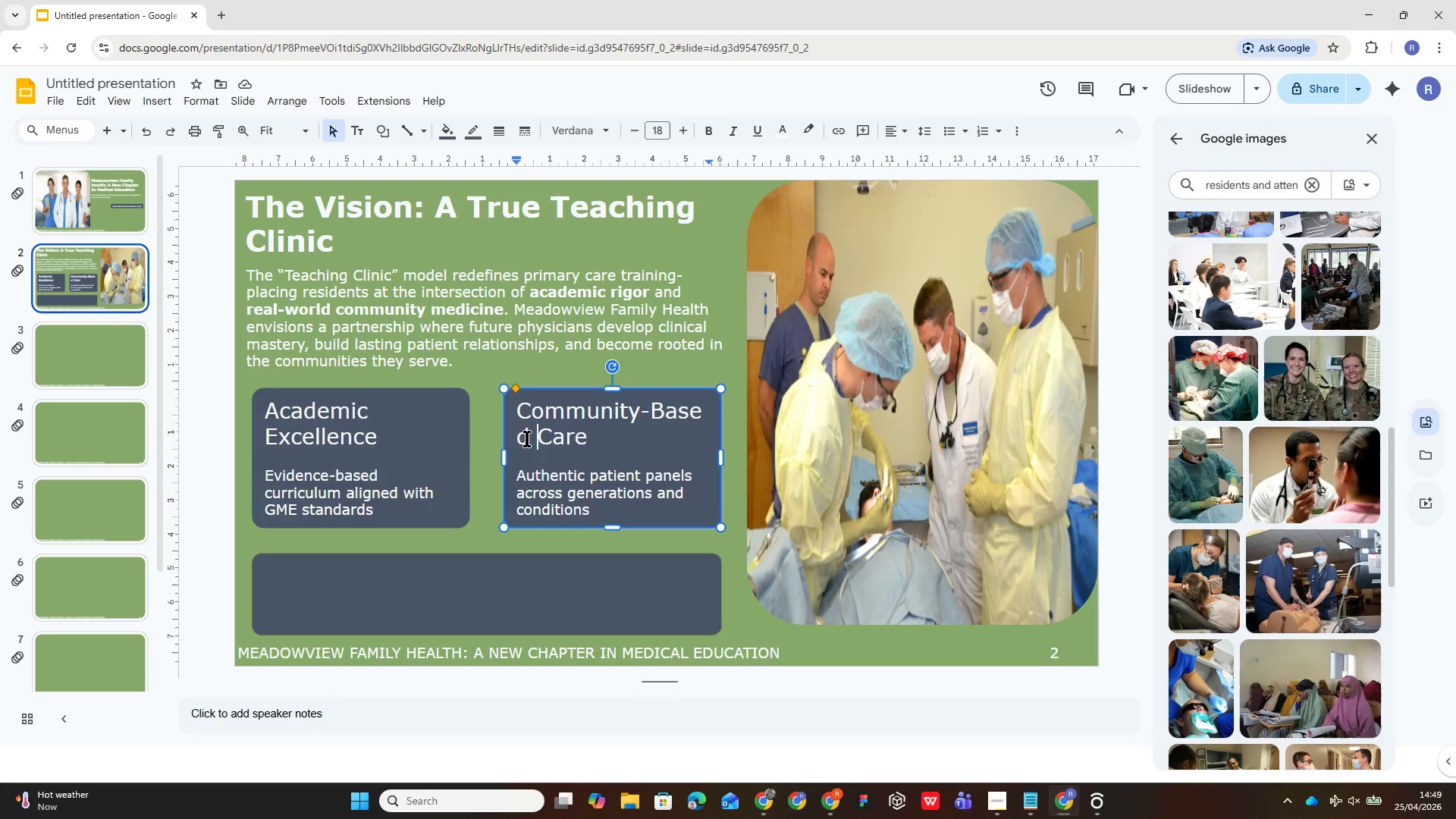 
key(Backspace)
 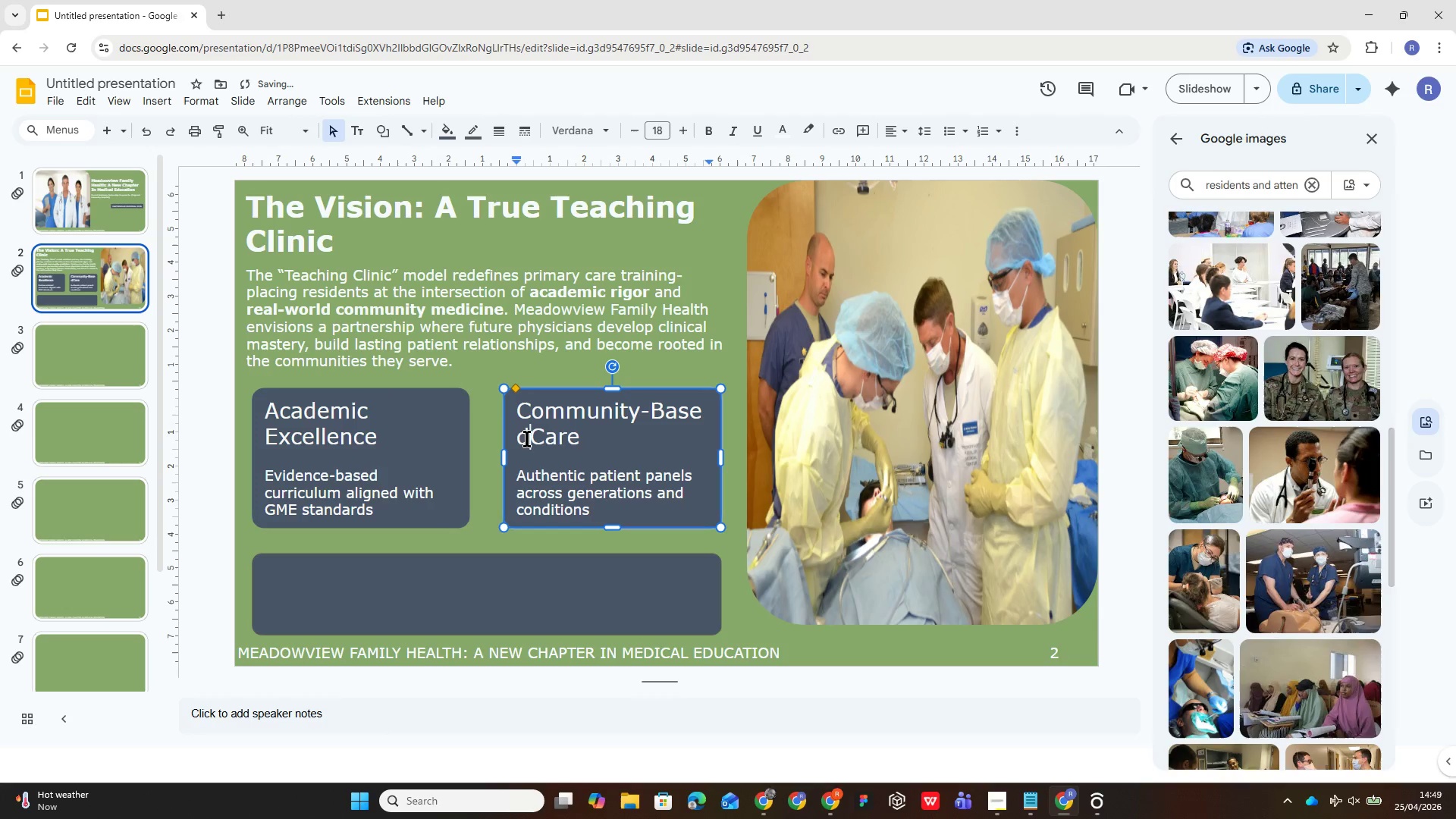 
key(Space)
 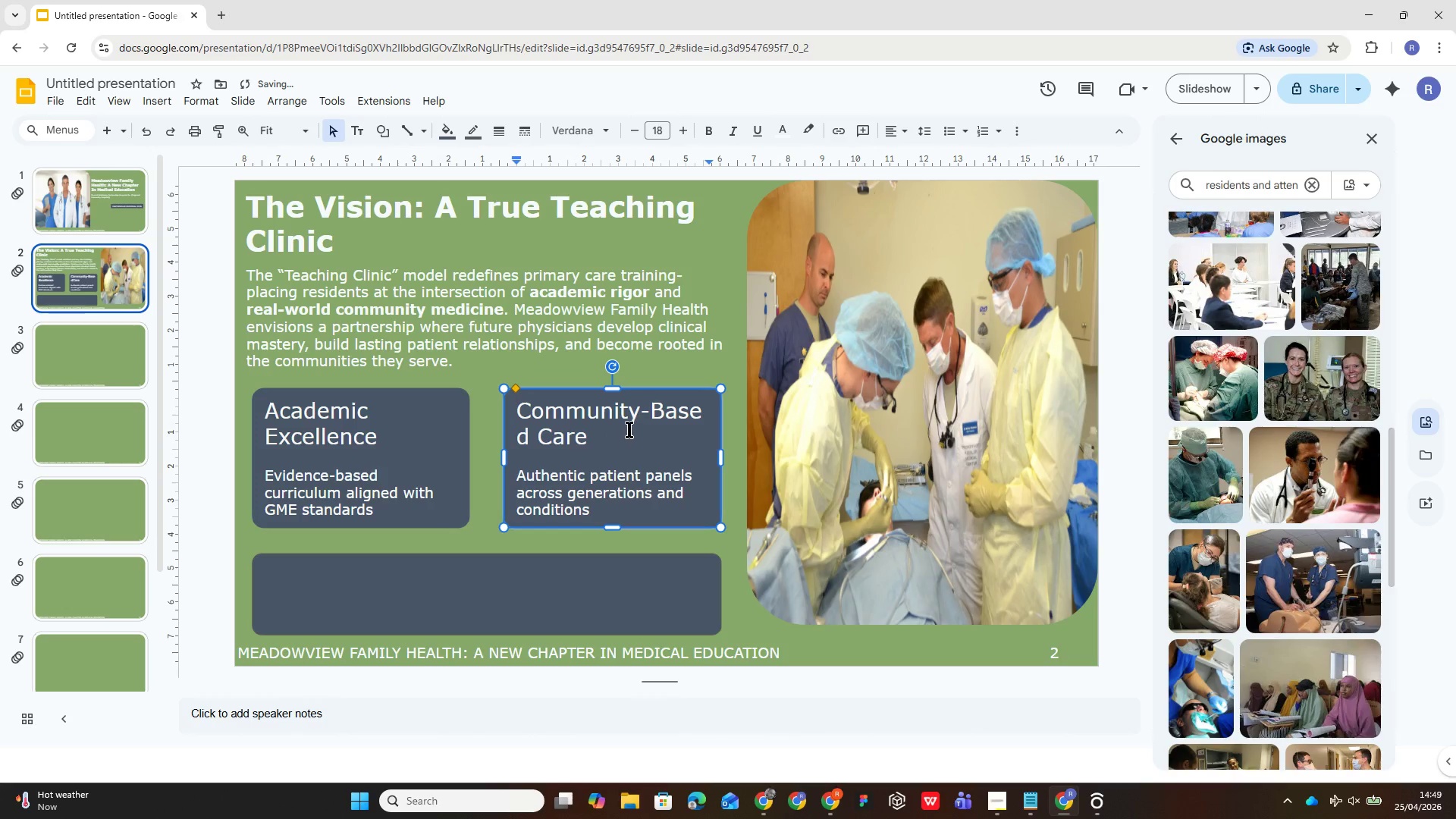 
left_click([644, 418])
 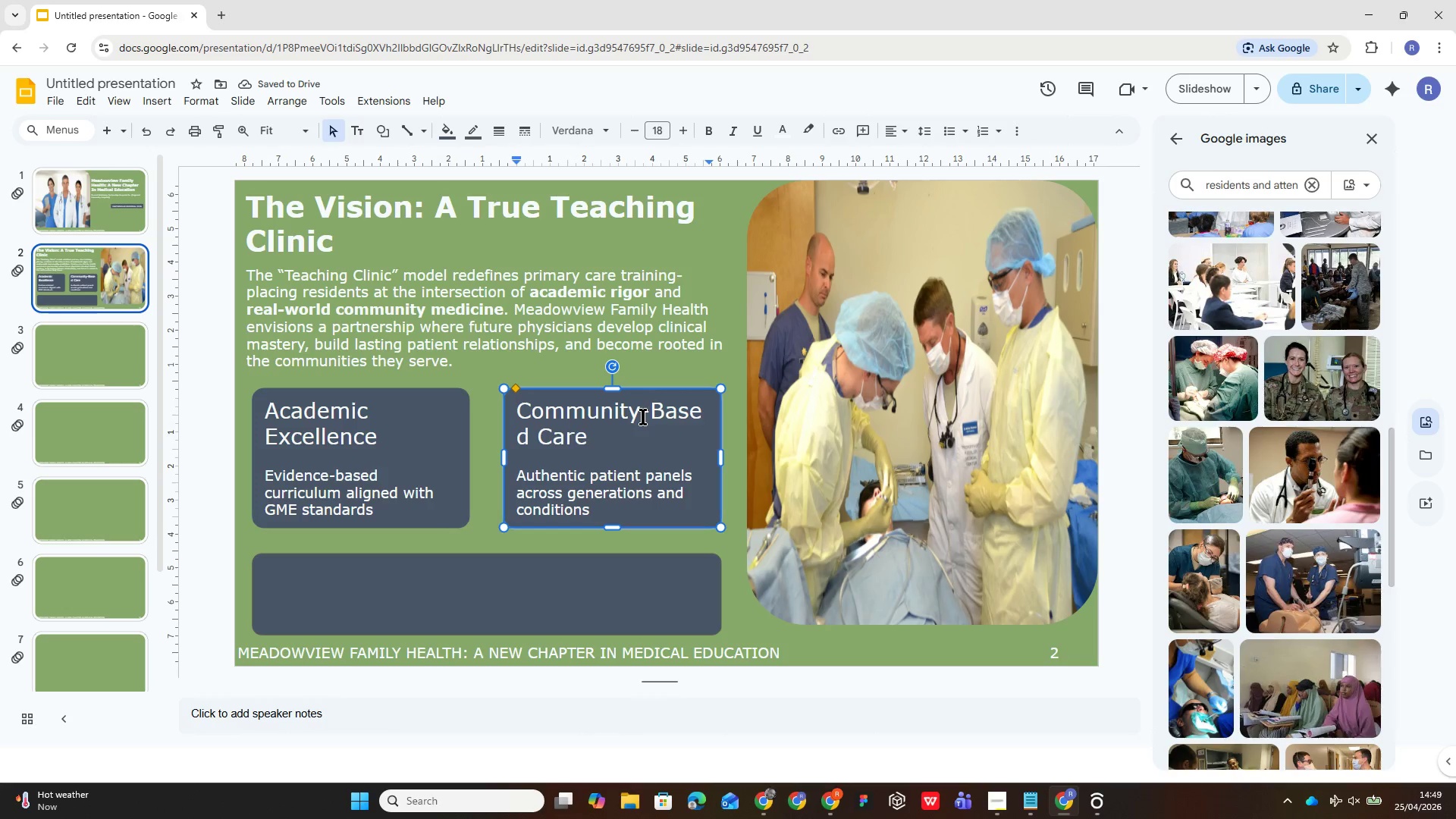 
key(Space)
 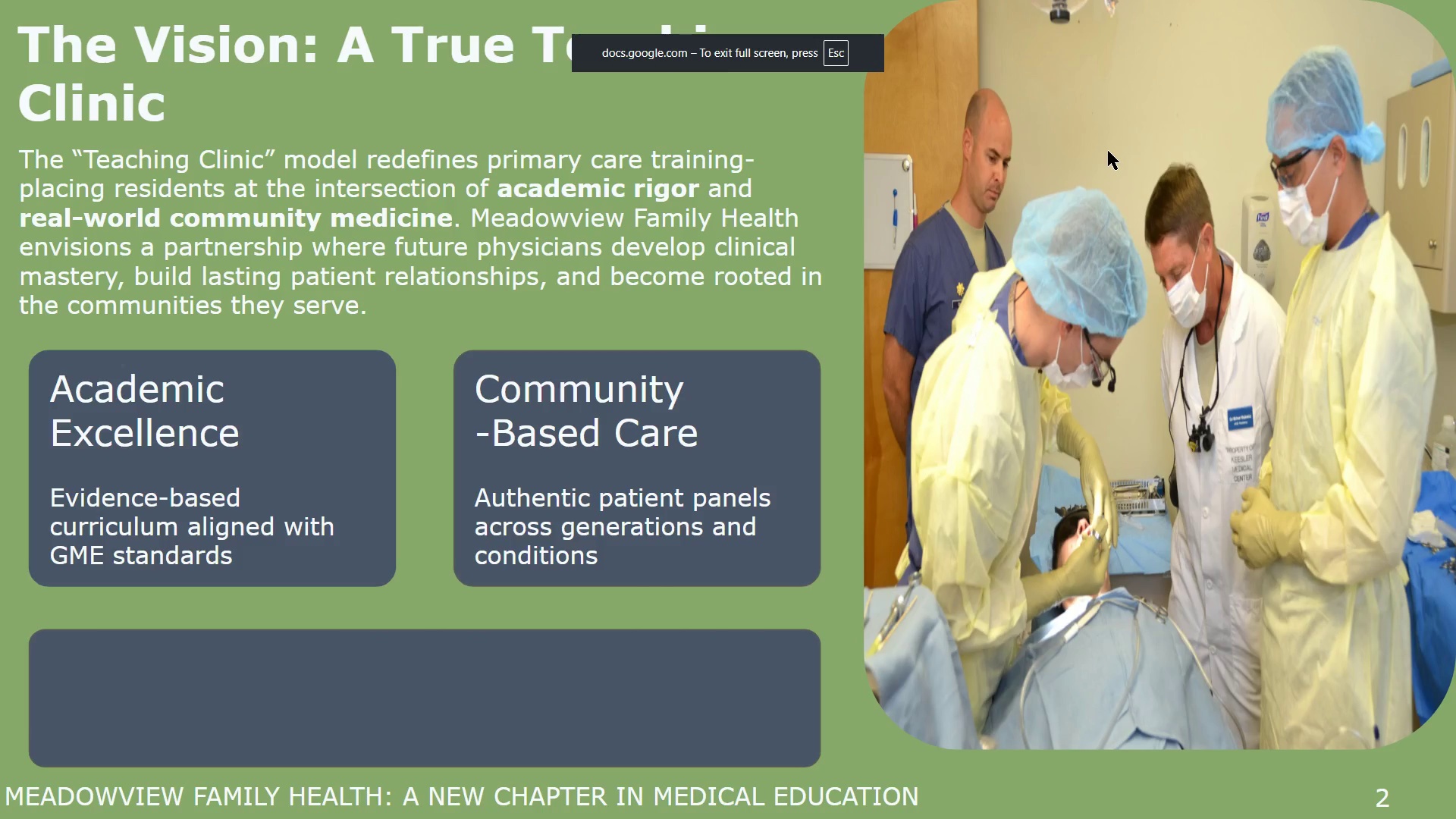 
wait(12.22)
 